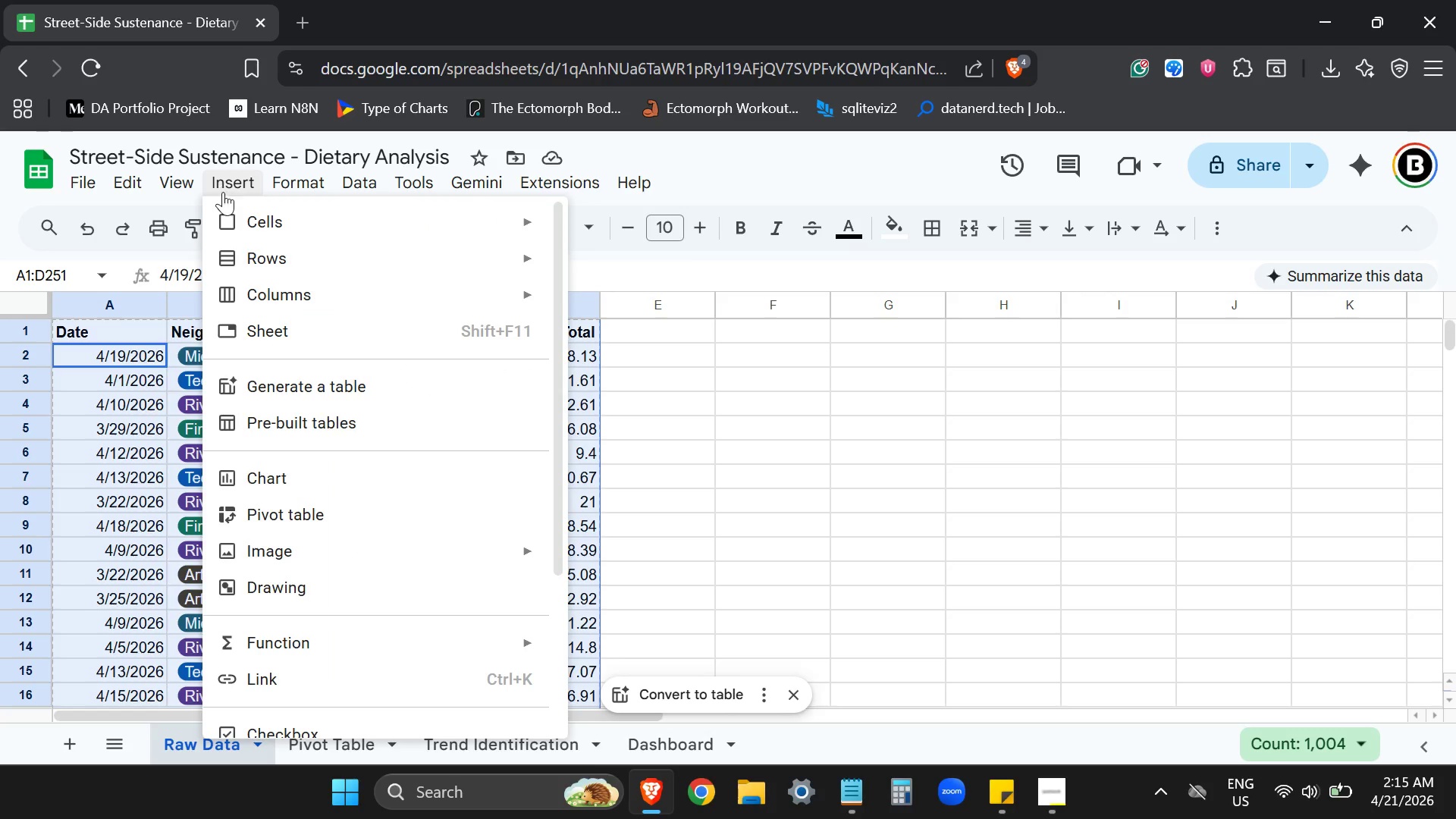 
wait(5.56)
 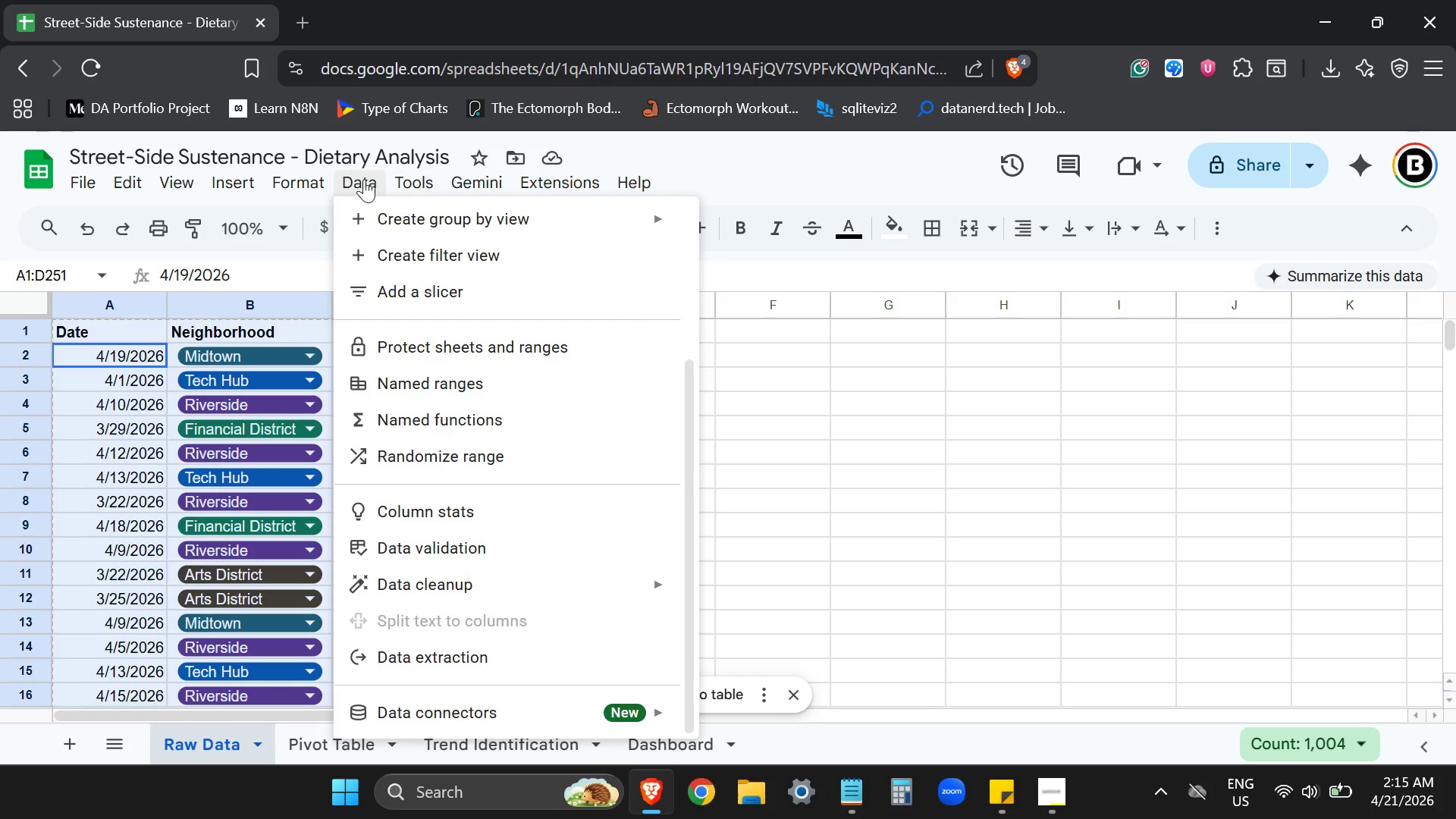 
left_click([284, 511])
 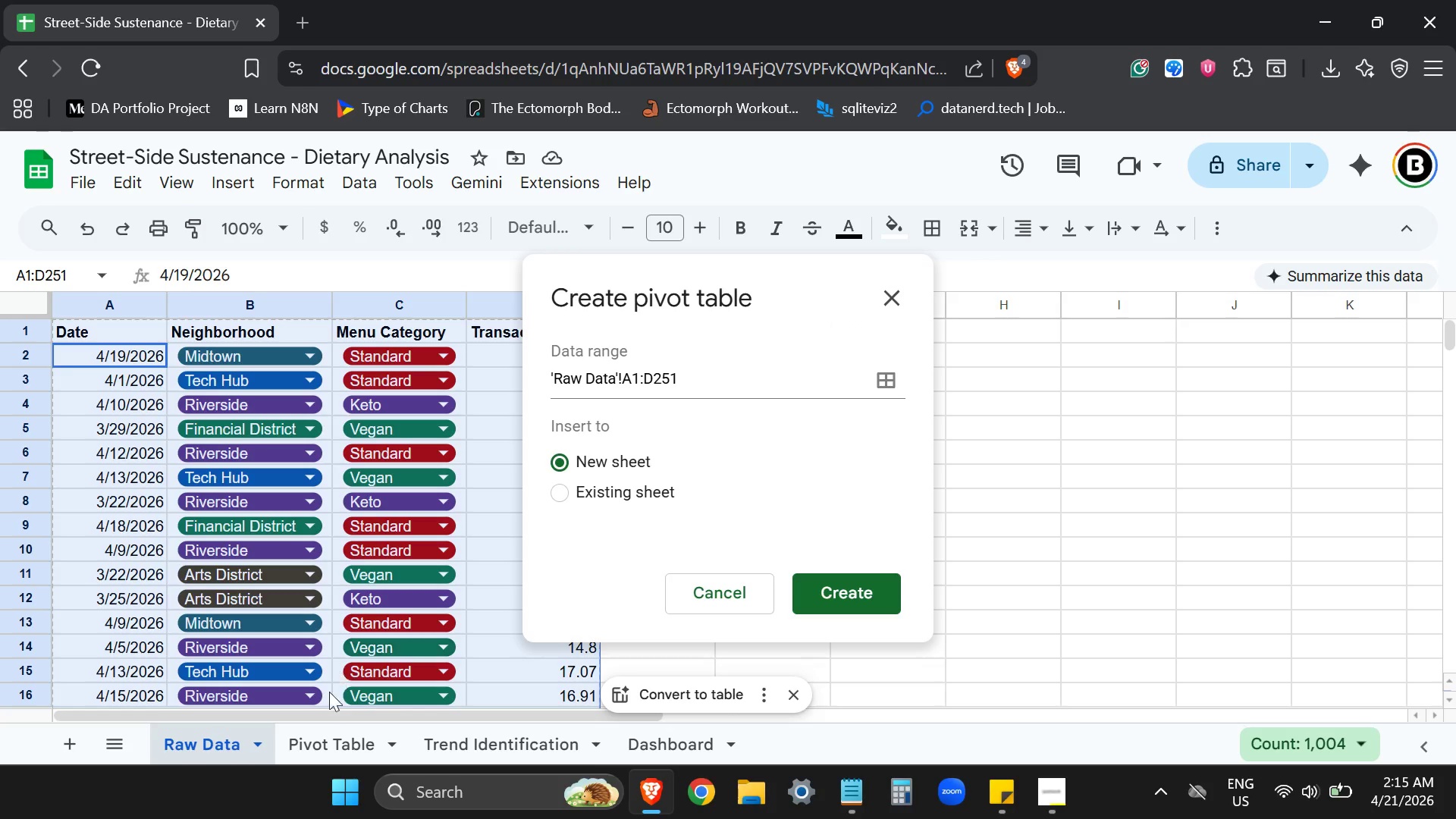 
left_click([322, 752])
 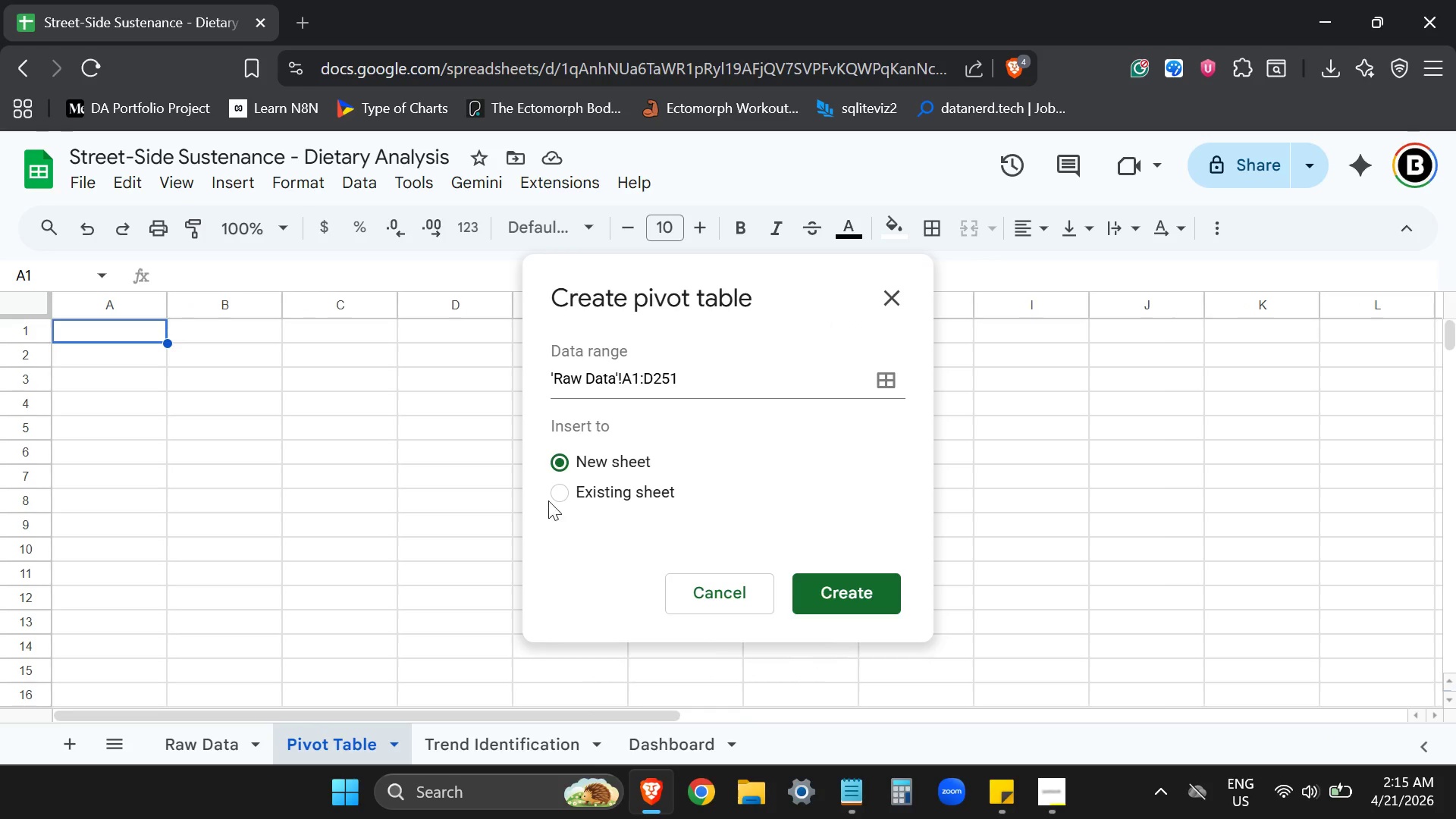 
left_click([561, 493])
 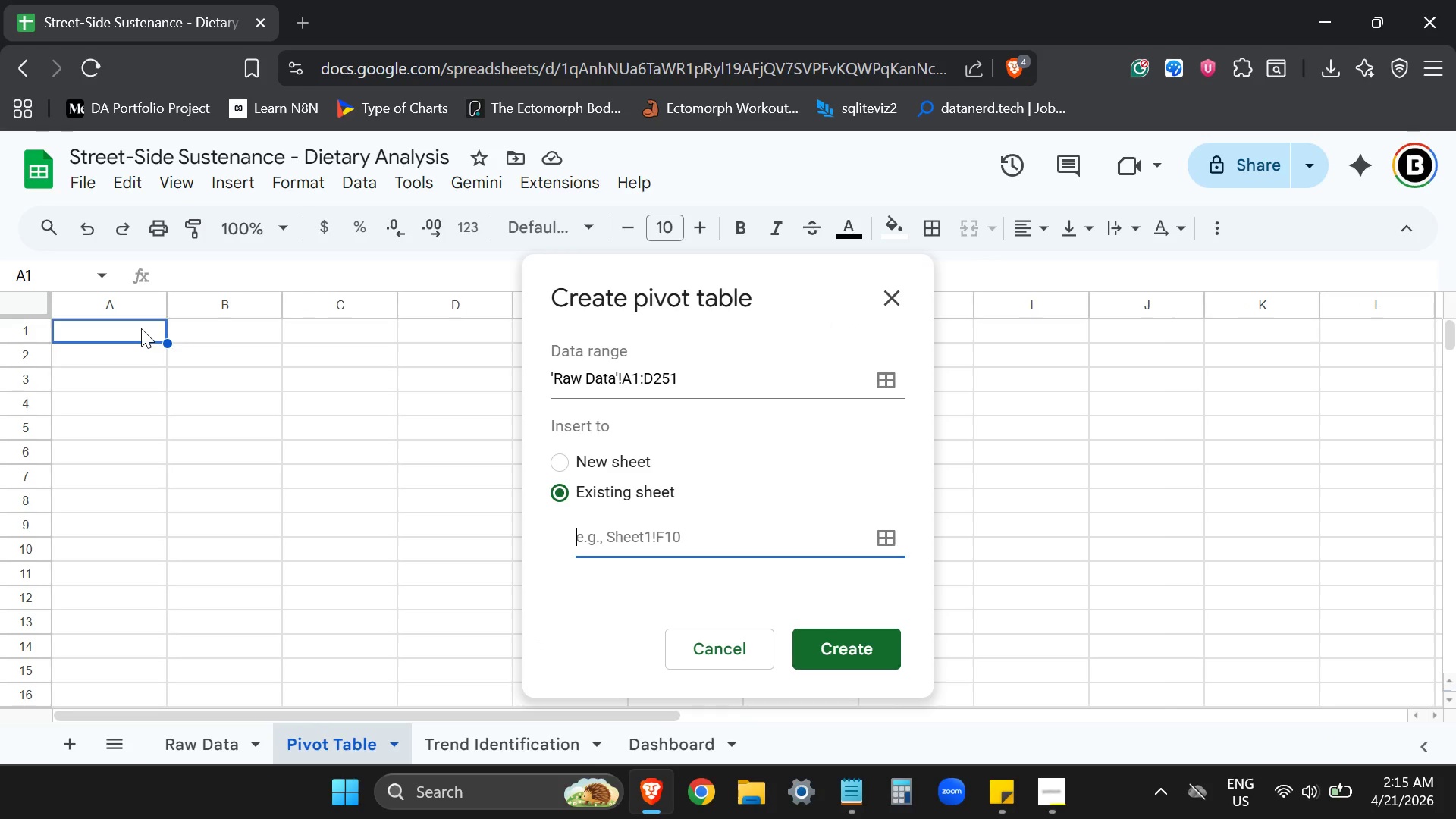 
left_click([146, 325])
 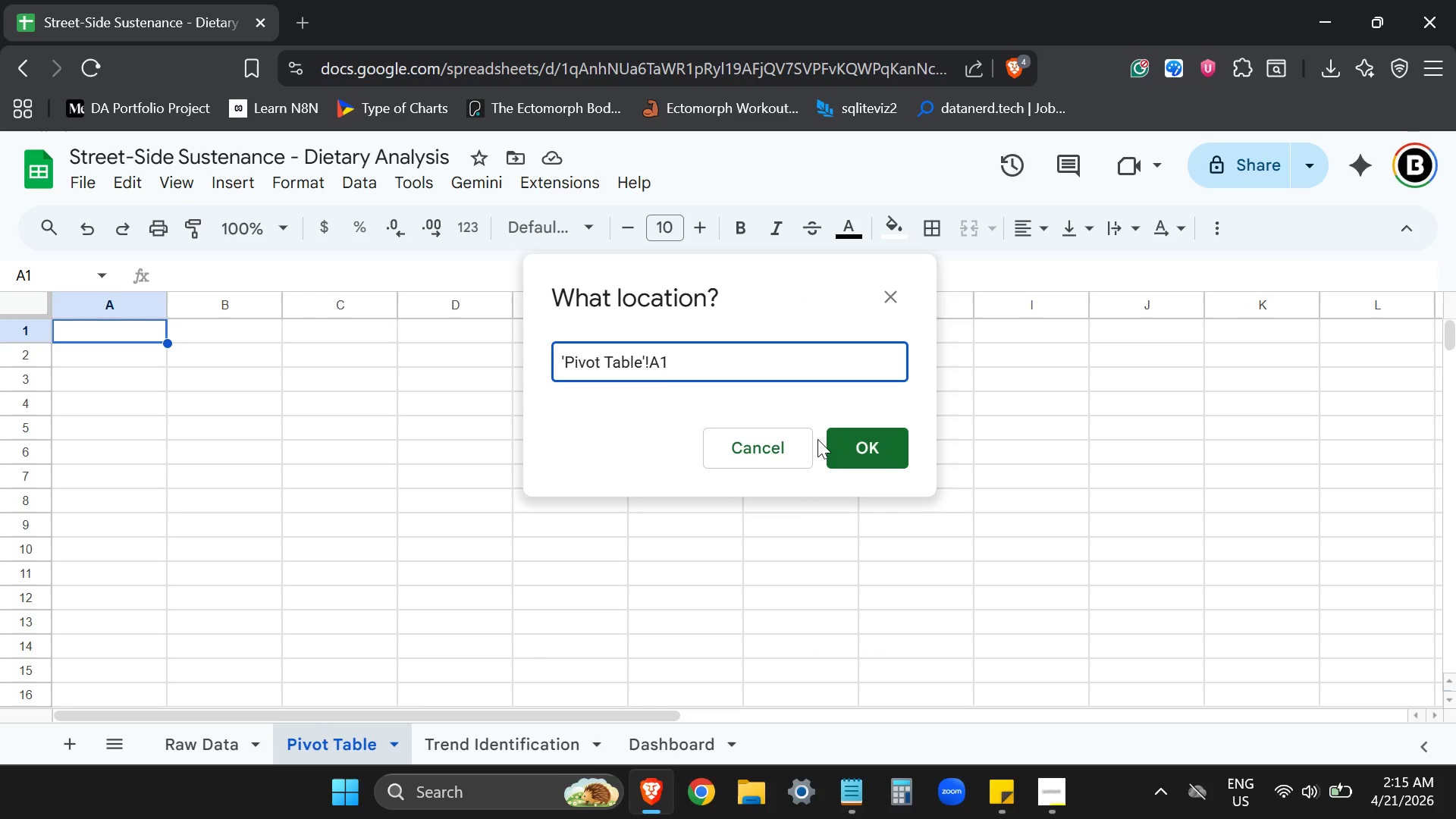 
left_click([855, 441])
 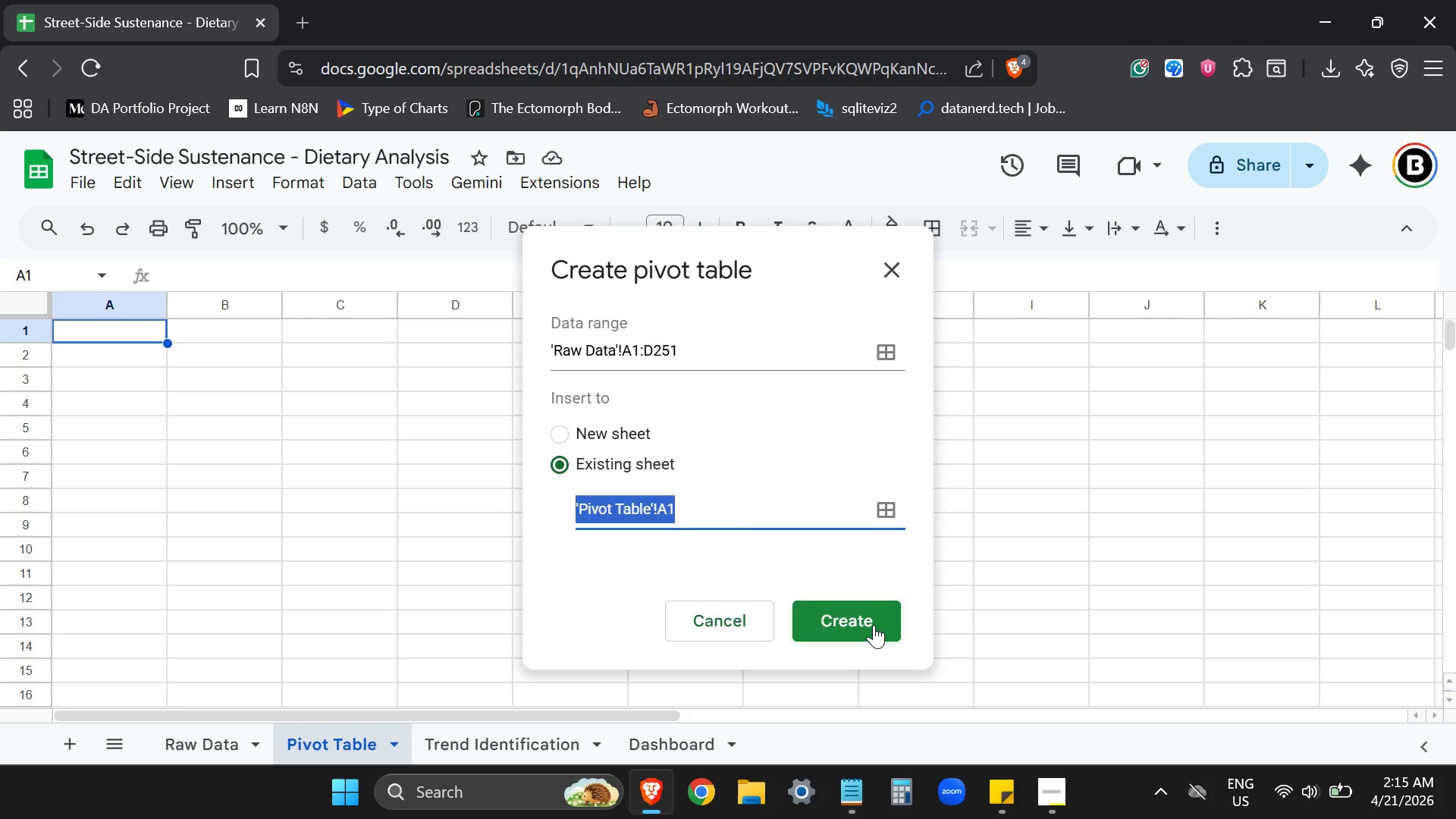 
left_click([871, 621])
 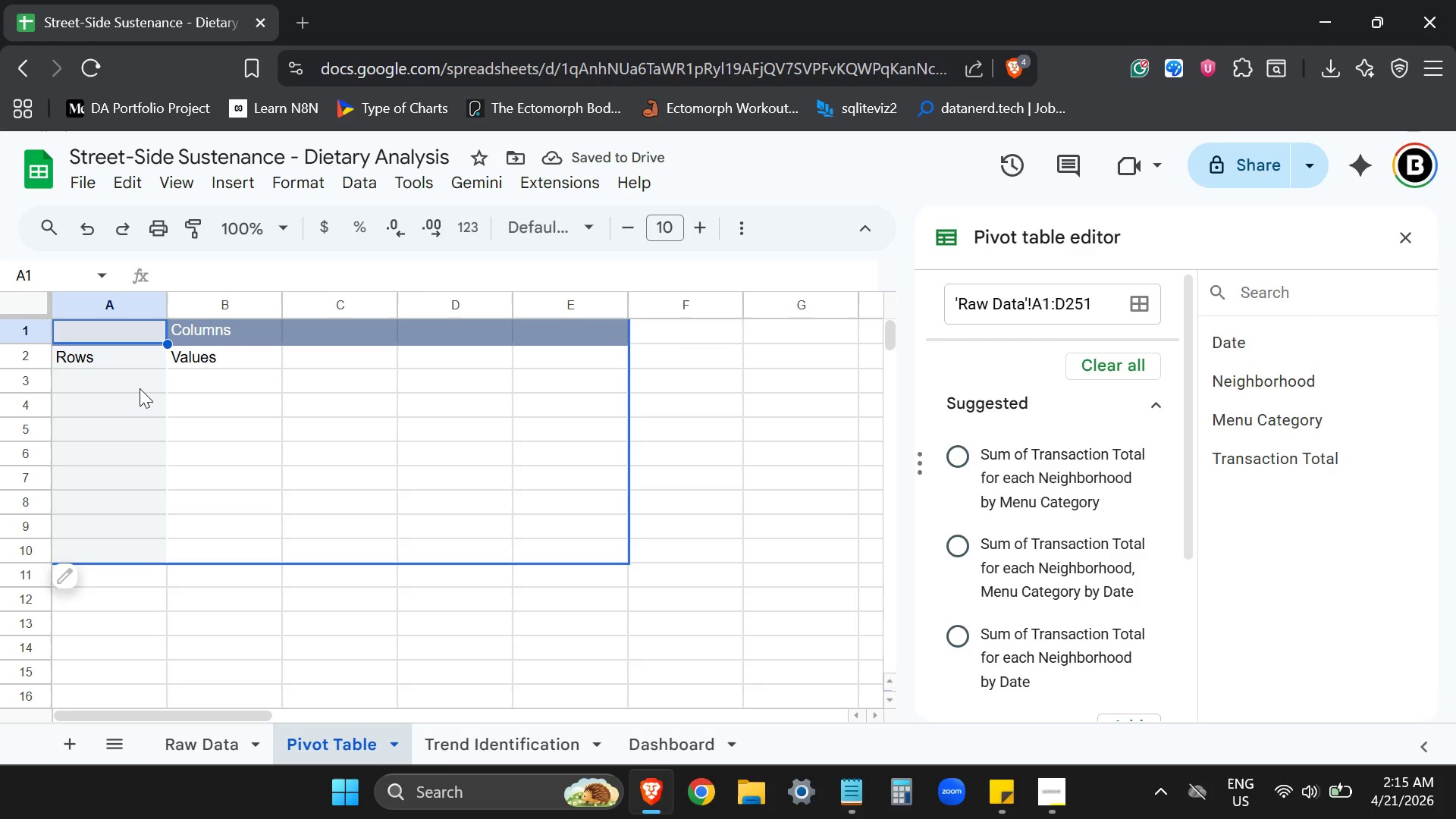 
left_click([122, 375])
 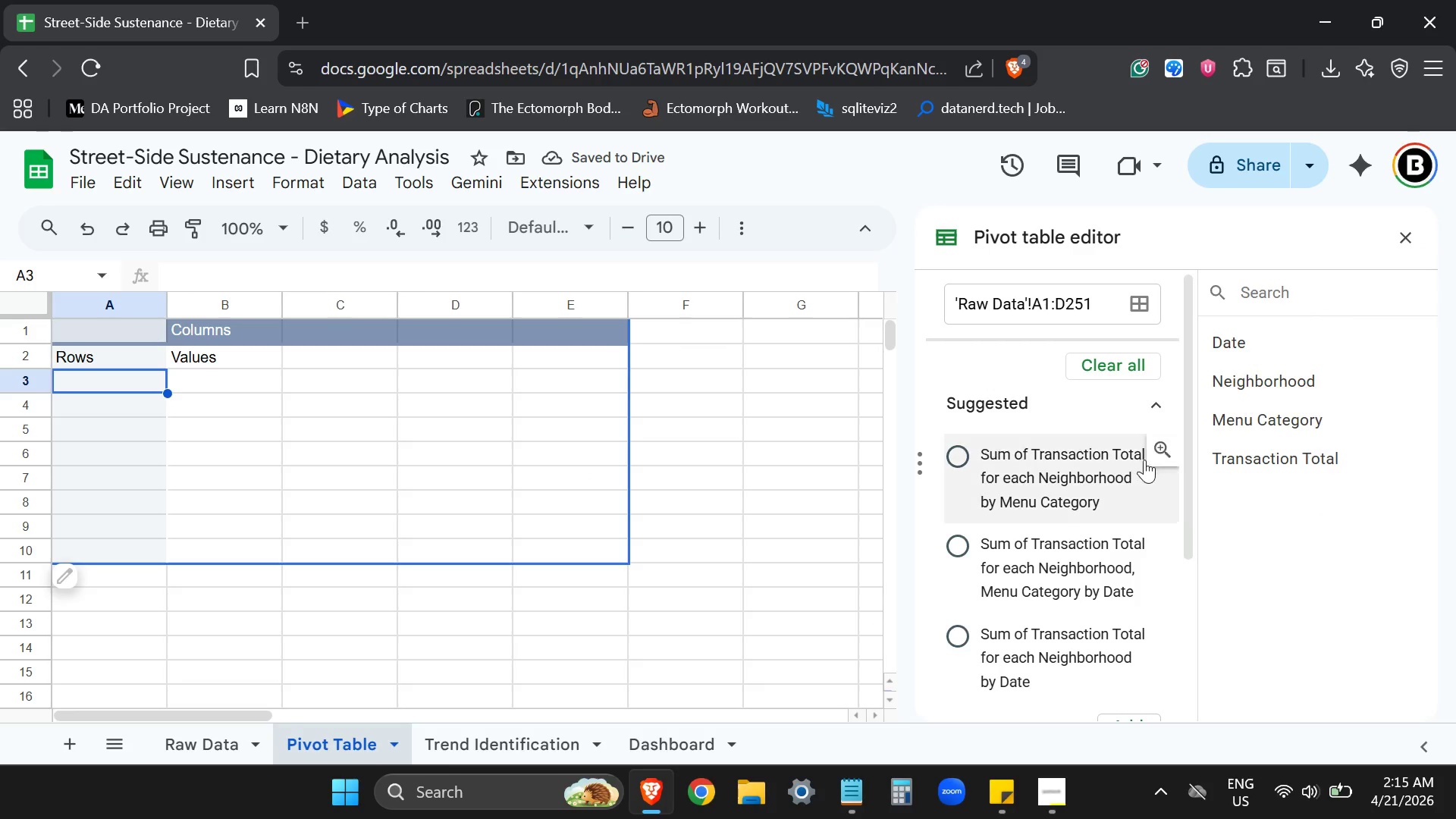 
scroll: coordinate [1094, 527], scroll_direction: down, amount: 5.0
 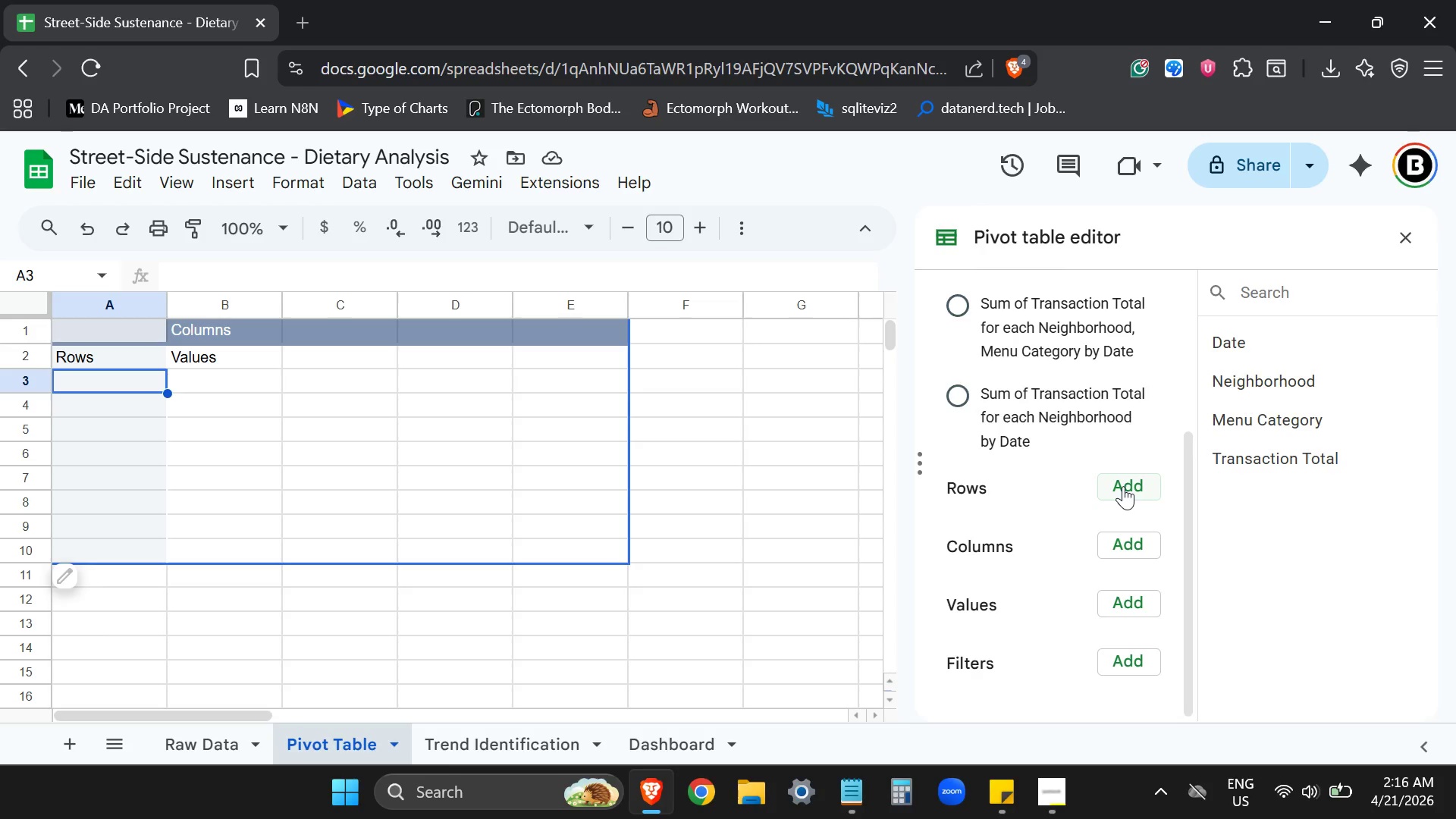 
wait(28.37)
 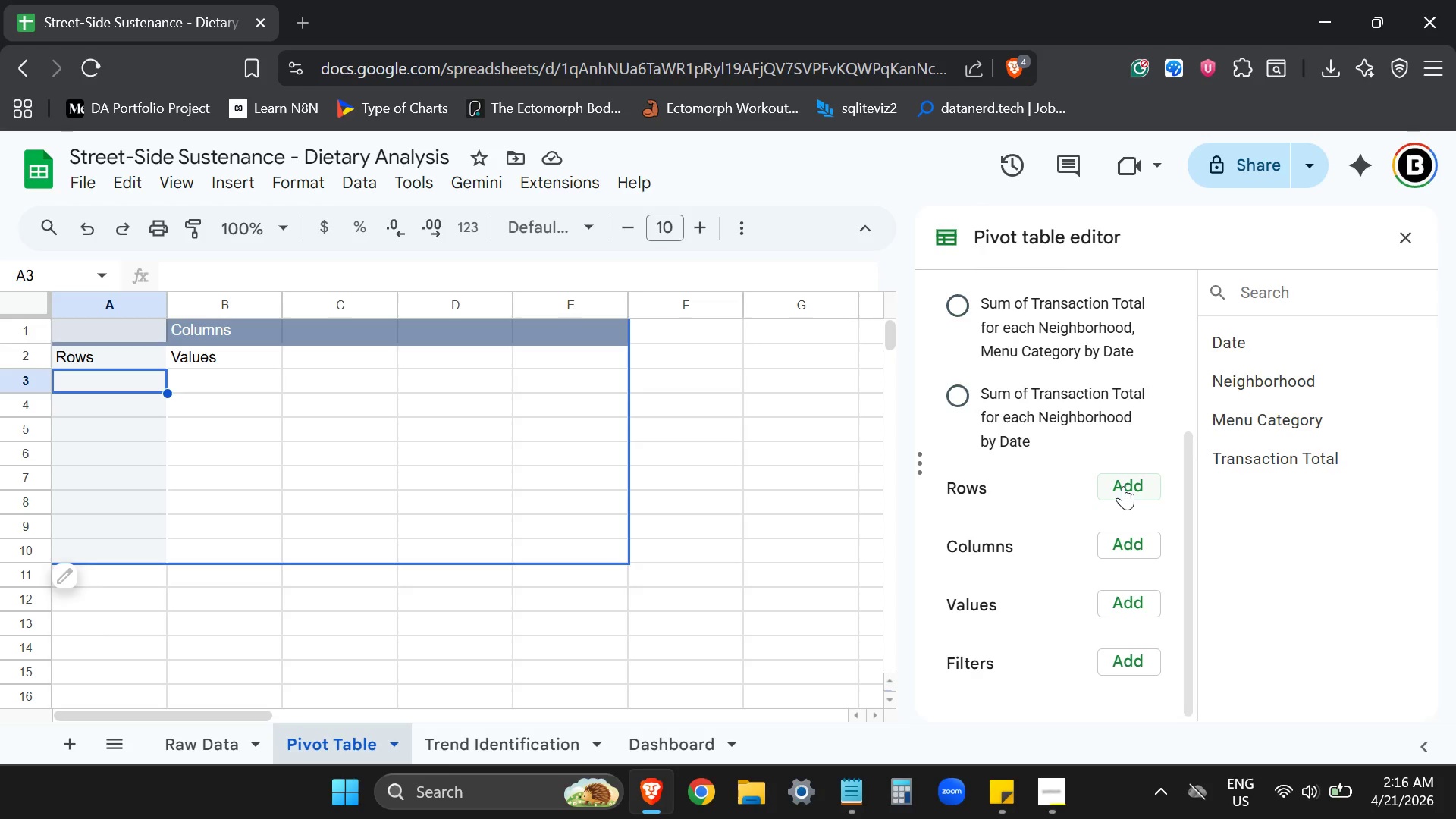 
left_click([1123, 486])
 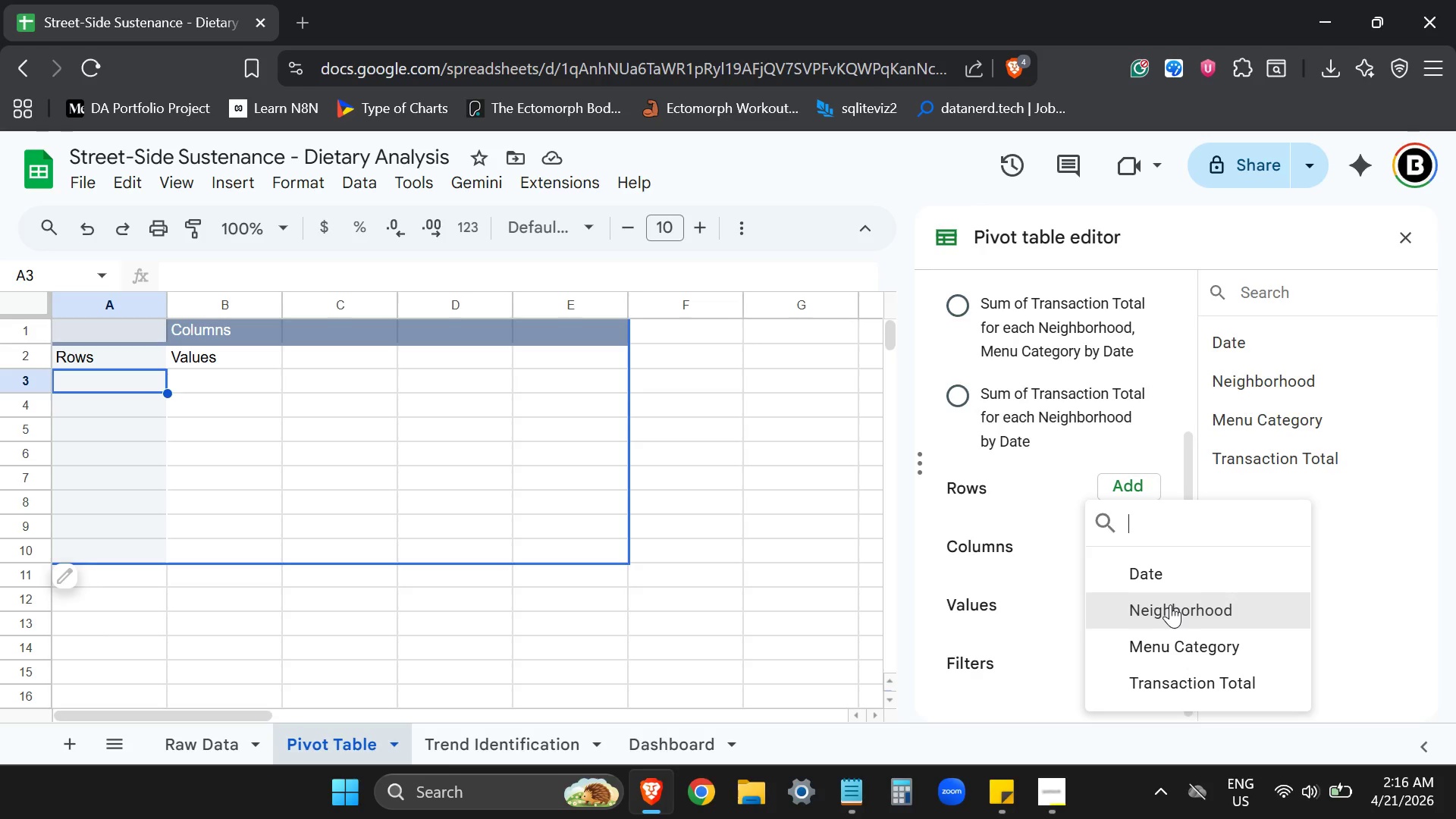 
left_click([1170, 604])
 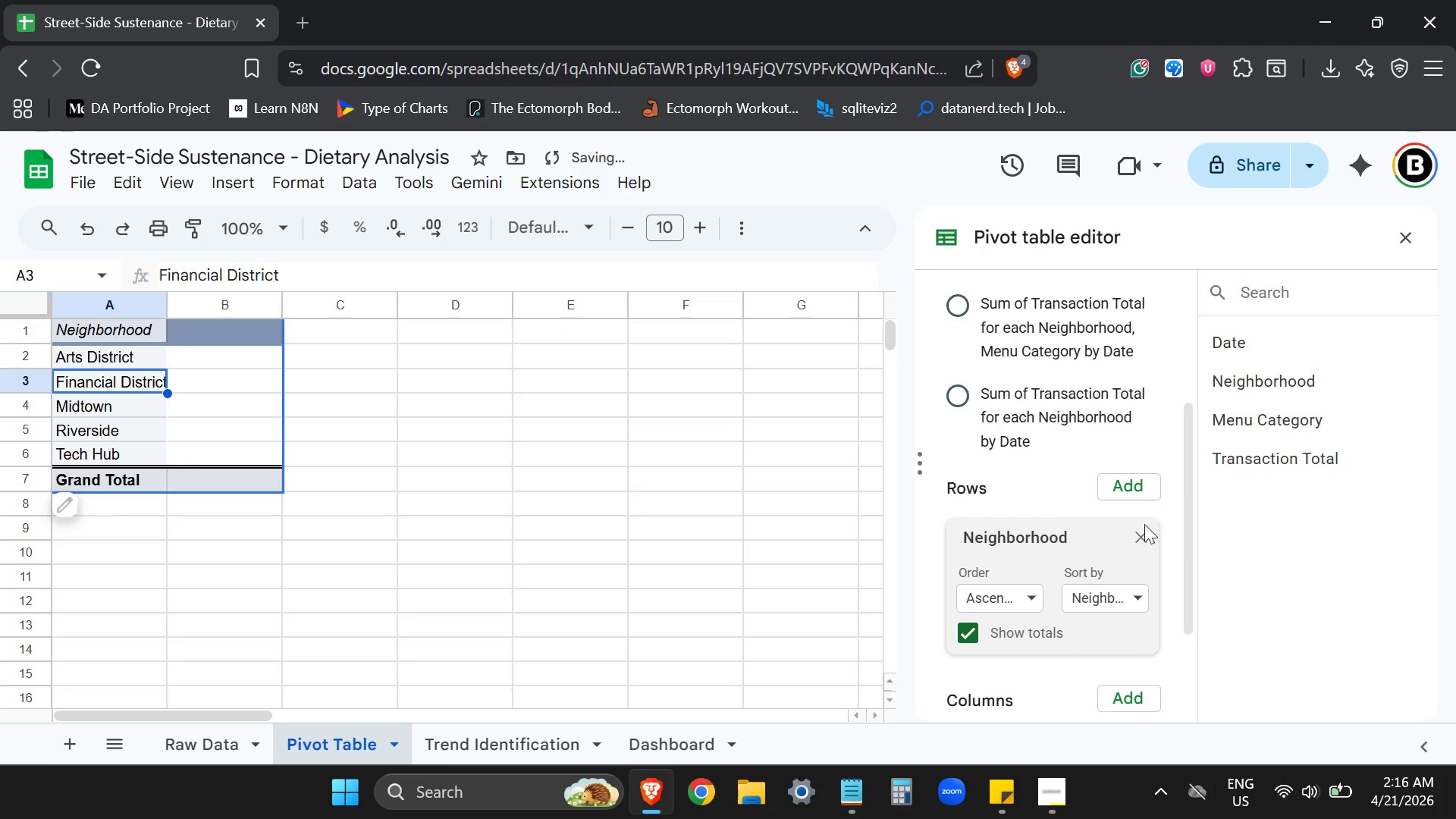 
scroll: coordinate [1141, 615], scroll_direction: down, amount: 6.0
 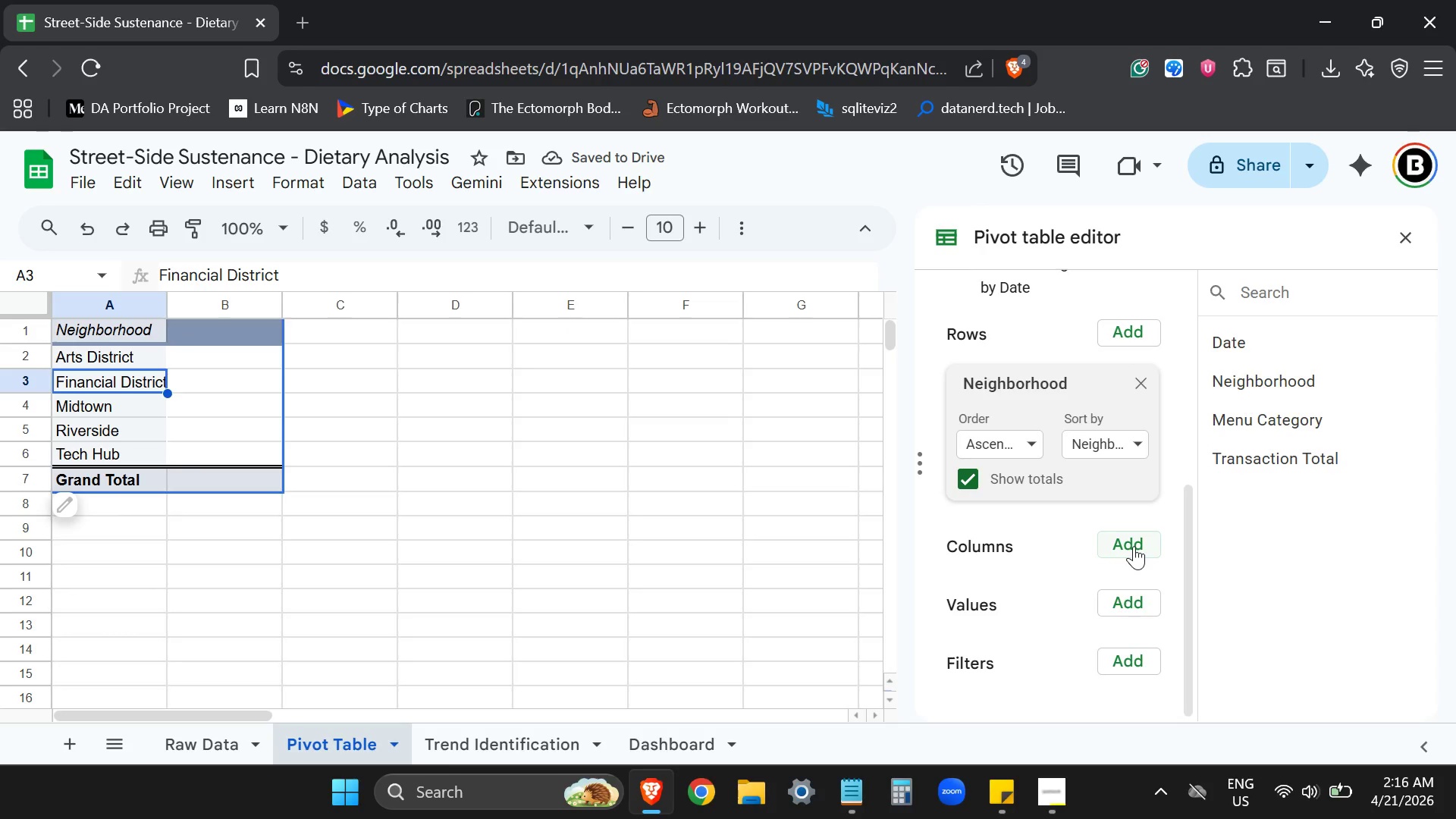 
left_click([1134, 546])
 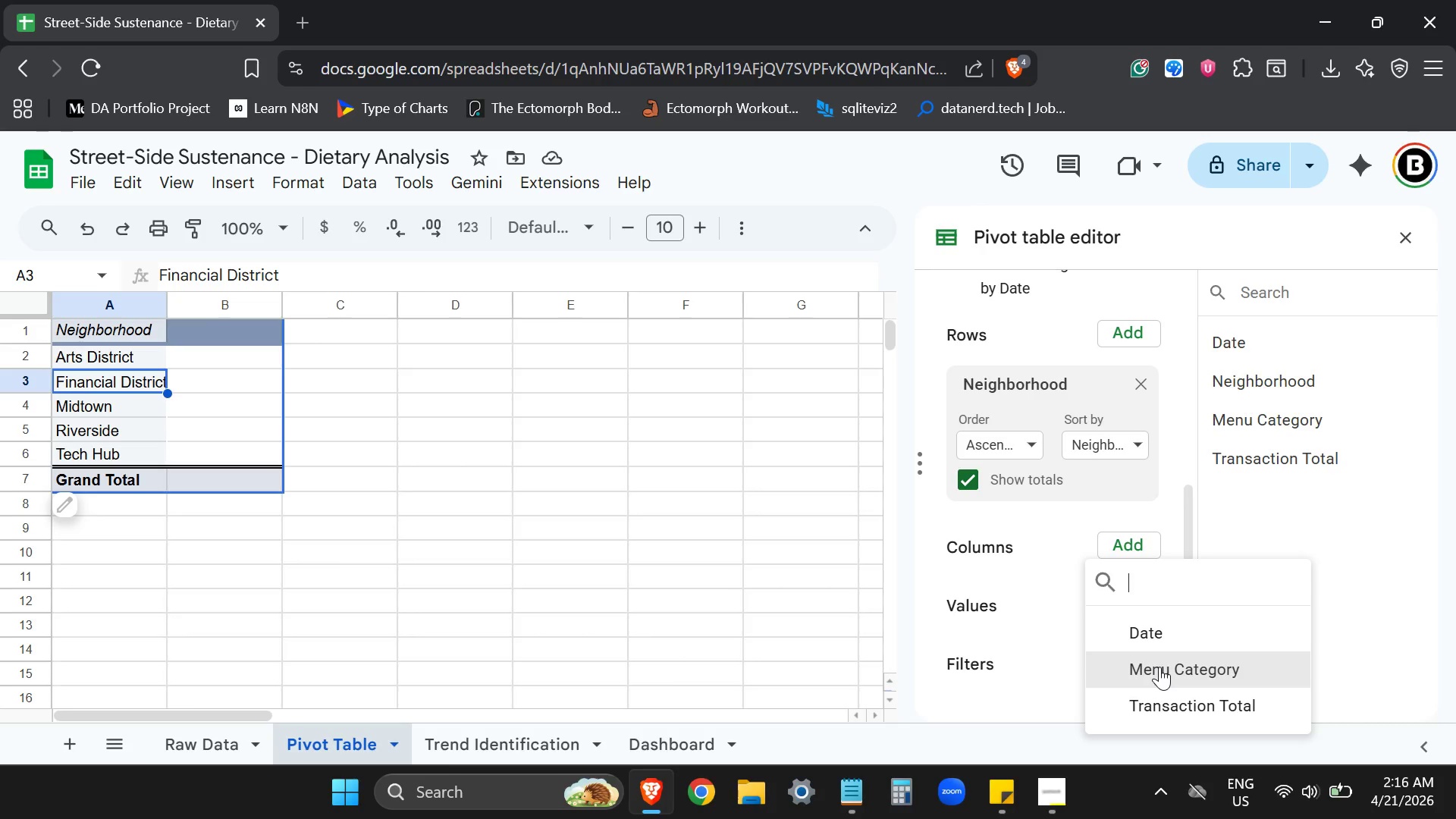 
wait(5.94)
 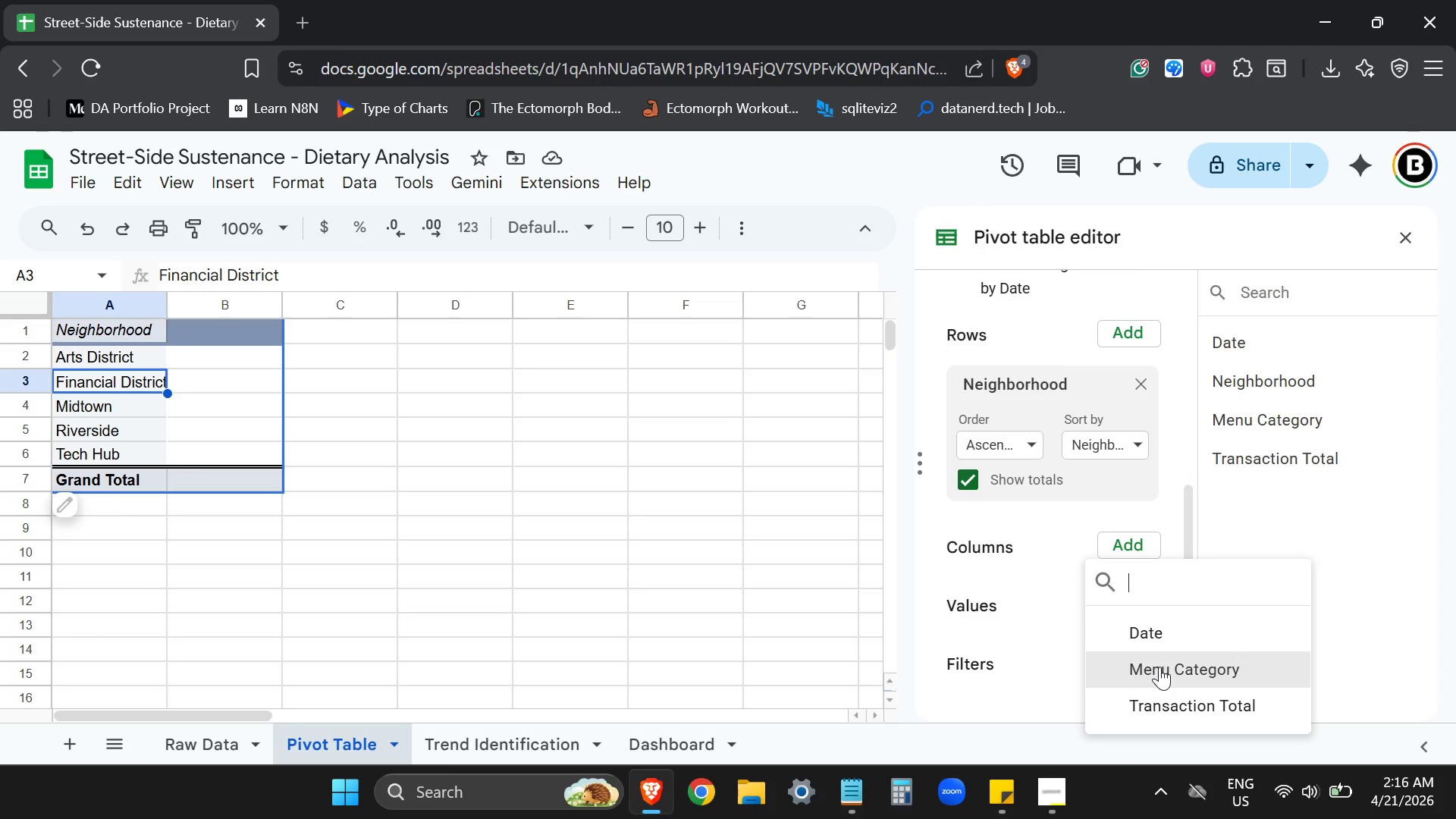 
left_click([1159, 667])
 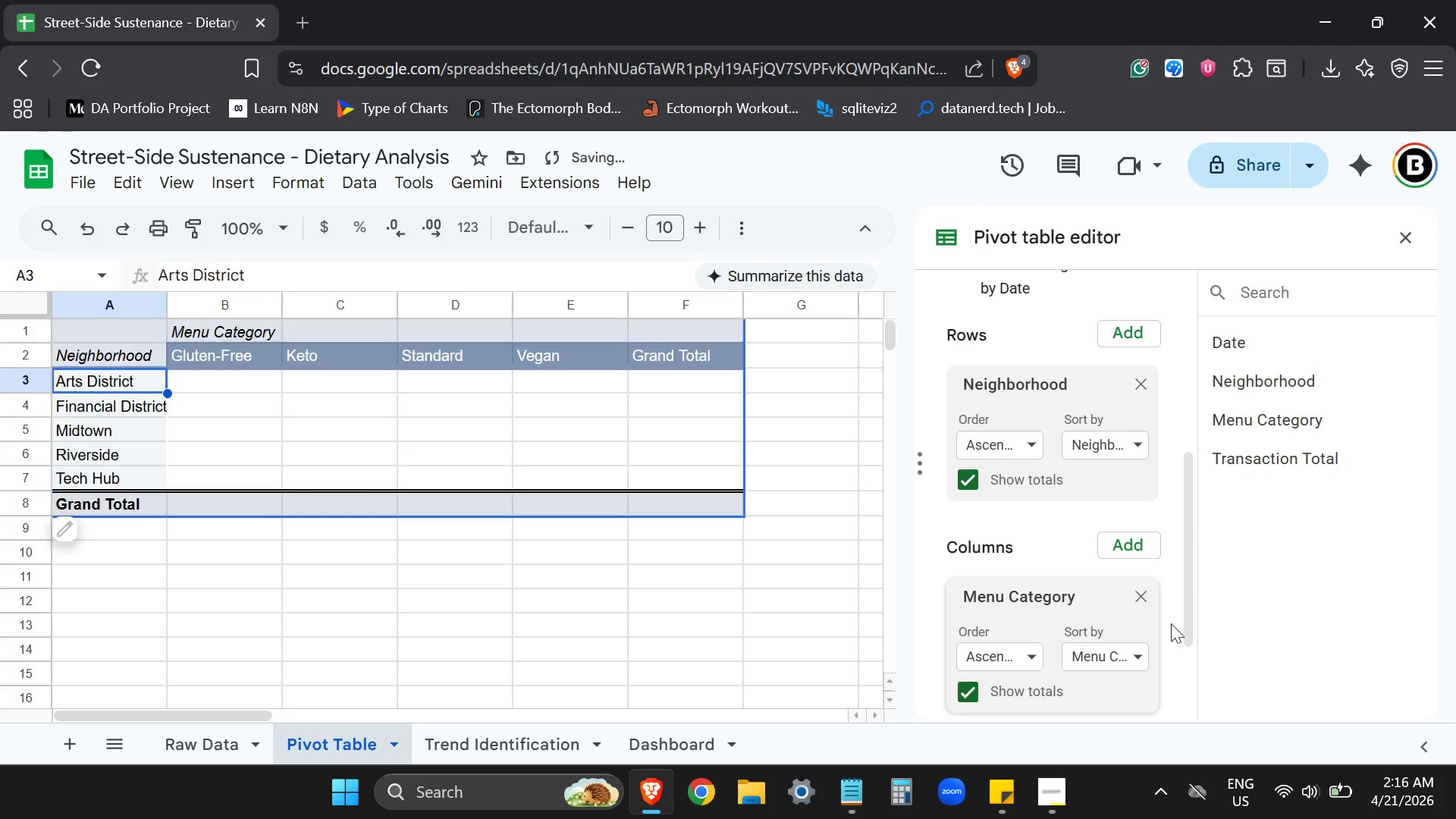 
scroll: coordinate [1171, 623], scroll_direction: down, amount: 3.0
 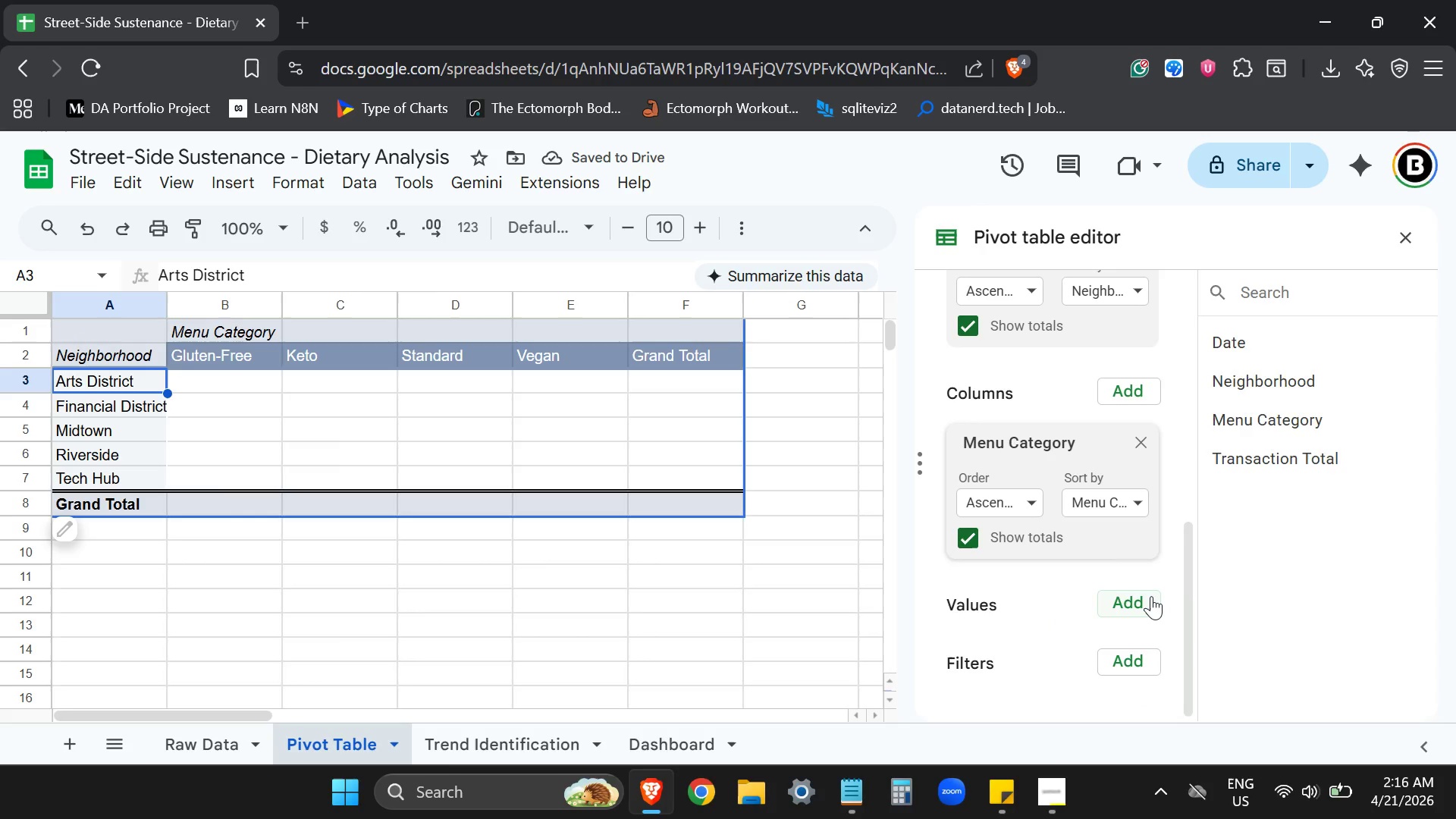 
left_click([1151, 596])
 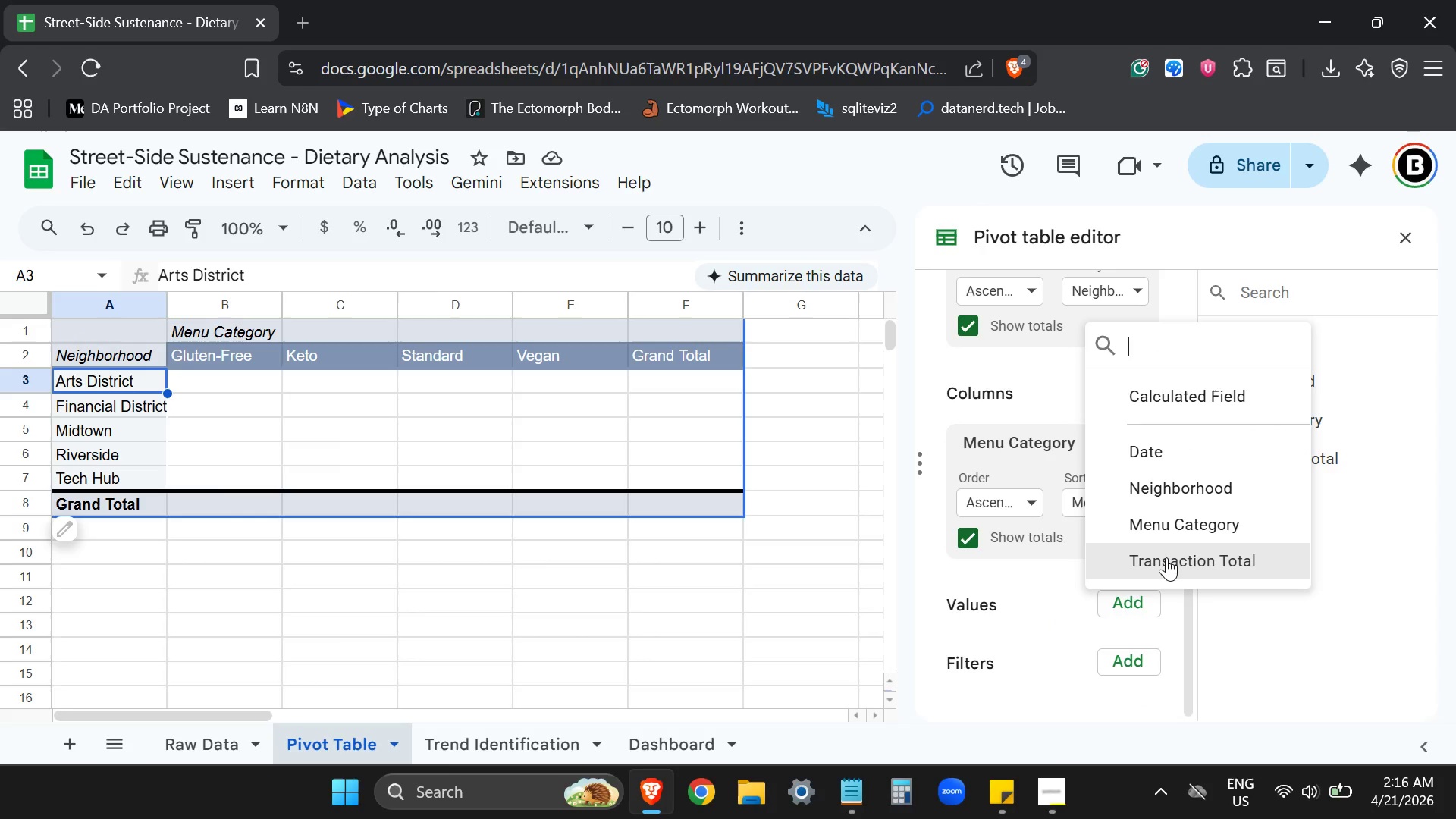 
left_click([1166, 557])
 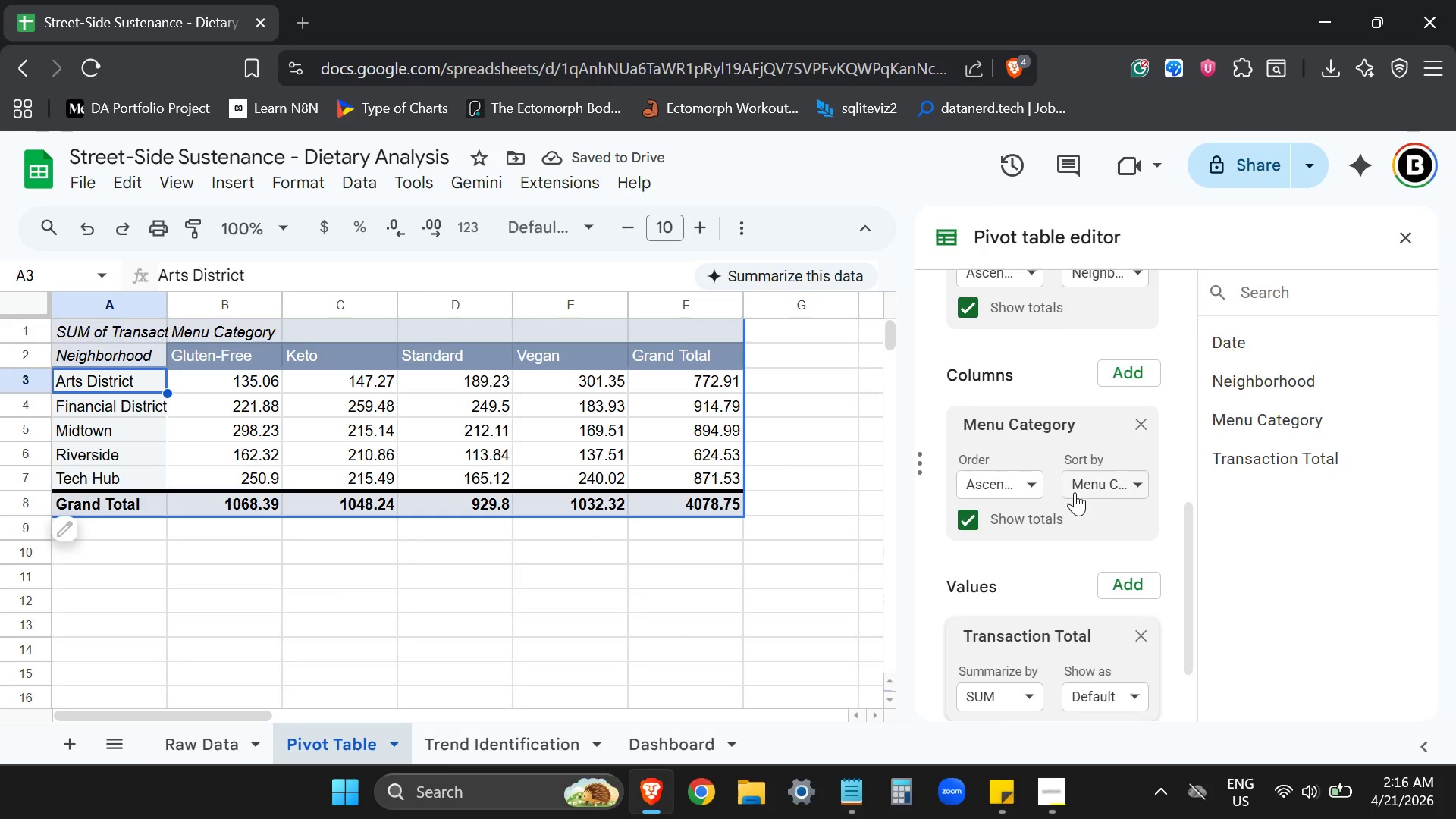 
left_click([1006, 702])
 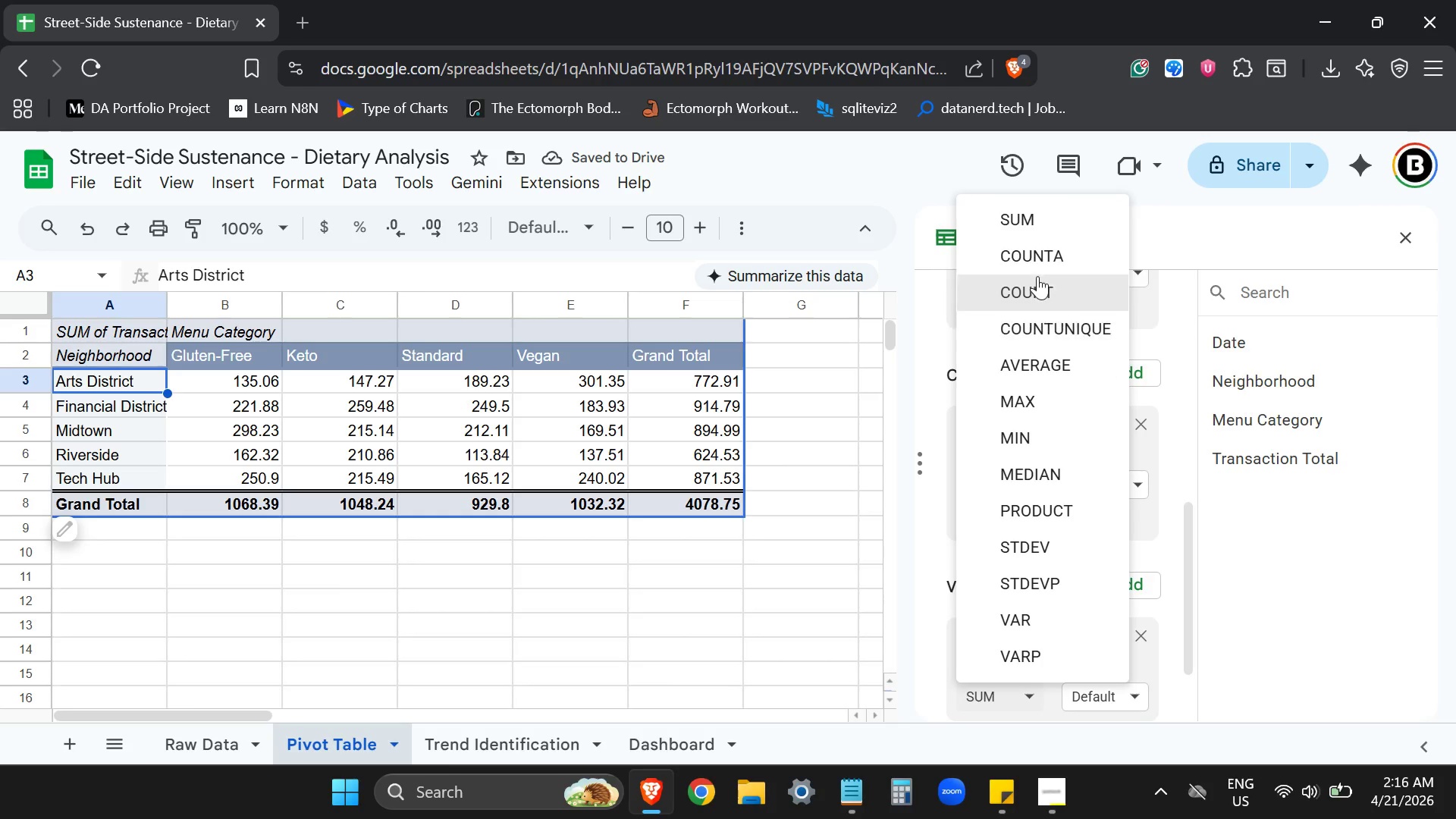 
left_click([1039, 258])
 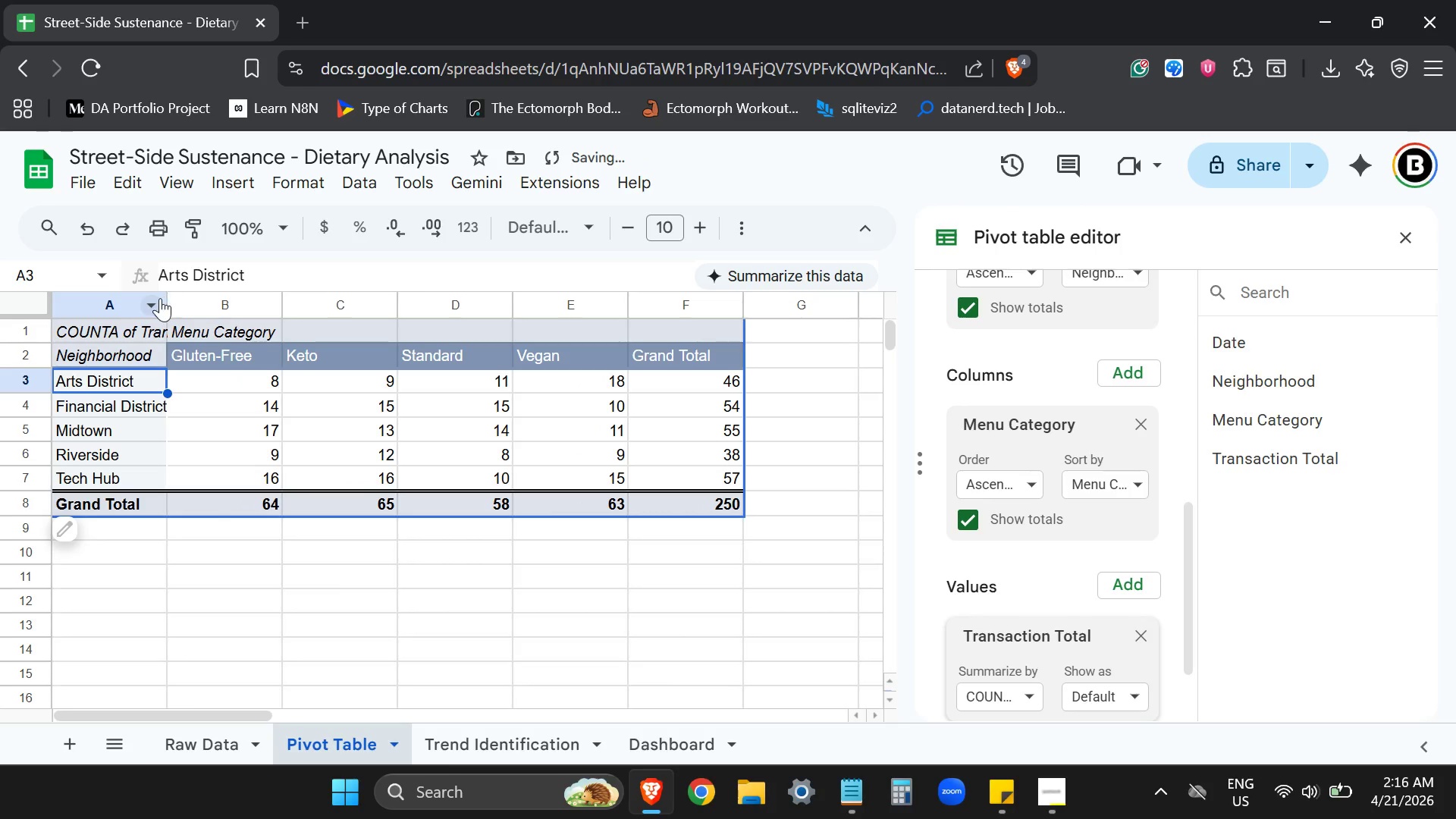 
double_click([168, 300])
 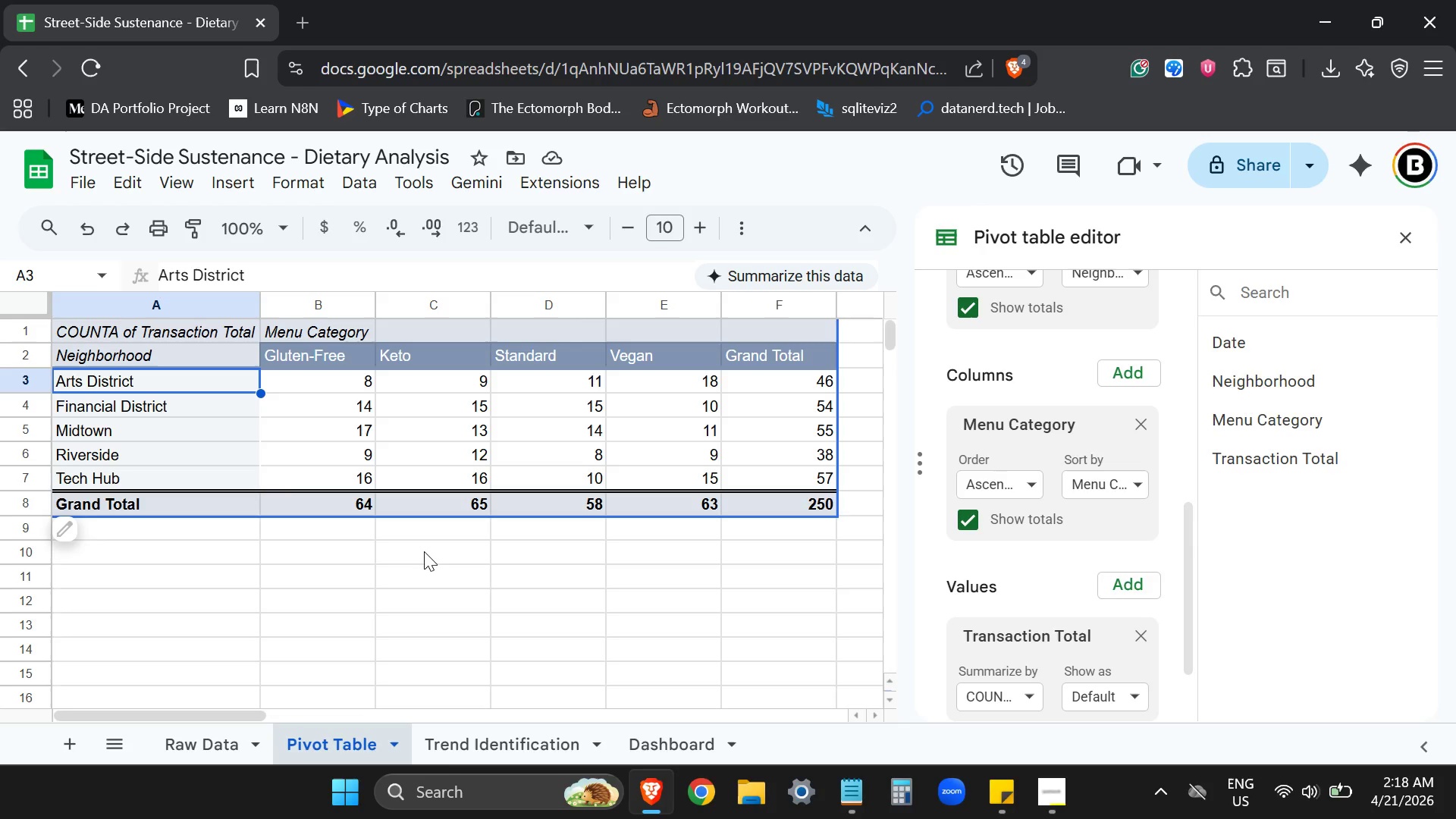 
wait(86.09)
 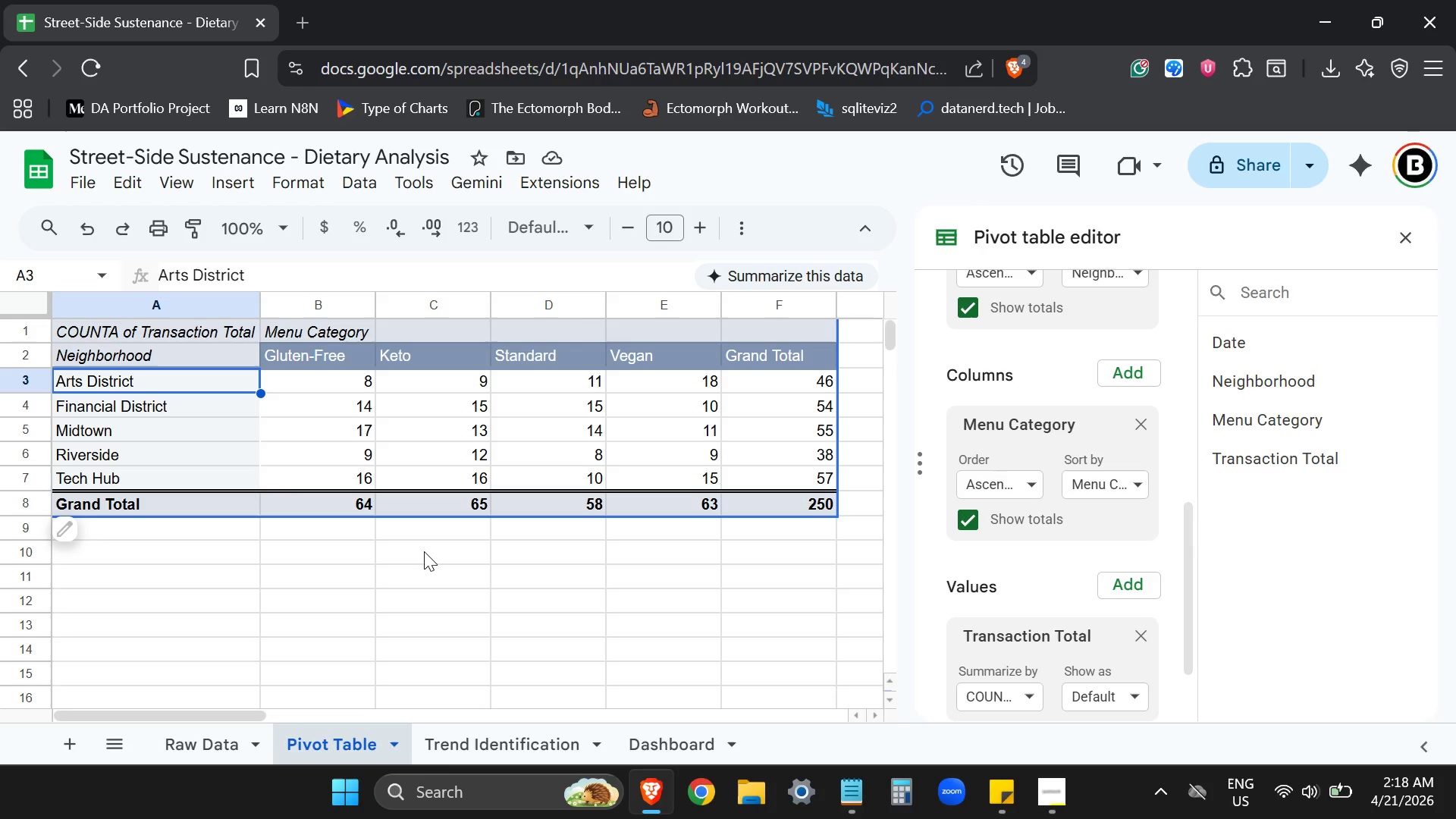 
scroll: coordinate [1058, 400], scroll_direction: up, amount: 2.0
 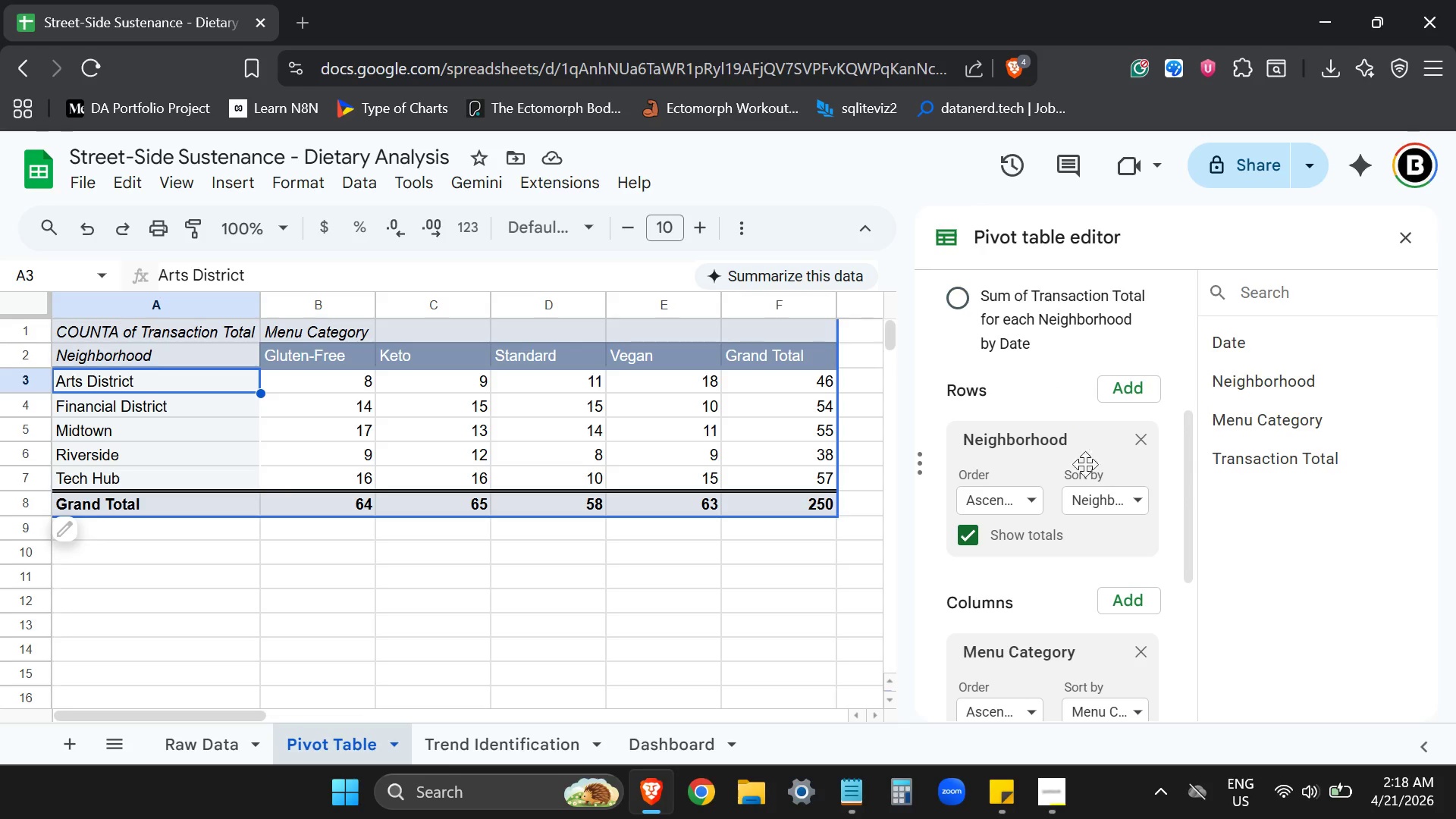 
scroll: coordinate [1084, 484], scroll_direction: down, amount: 1.0
 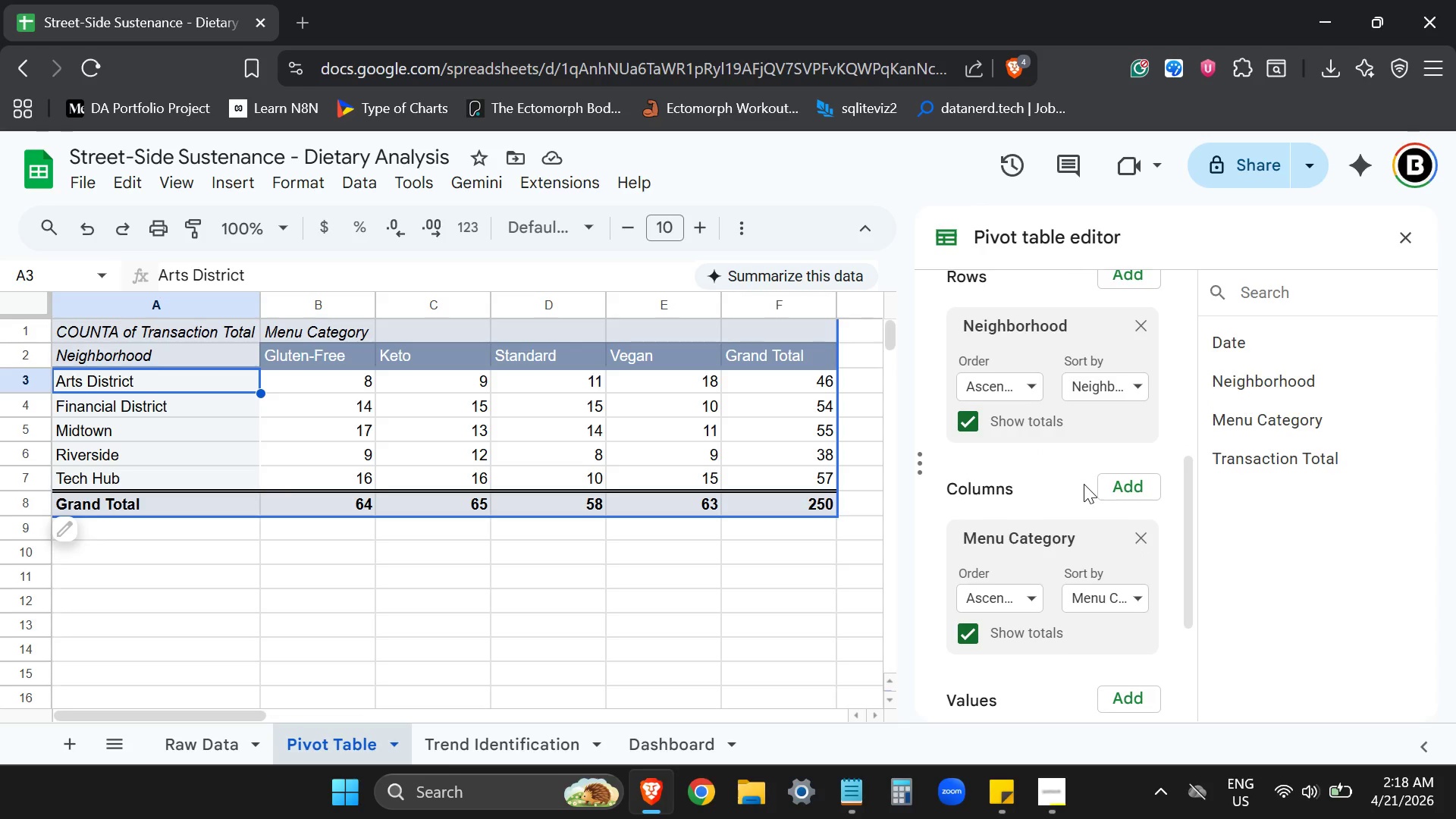 
left_click_drag(start_coordinate=[1192, 515], to_coordinate=[1197, 583])
 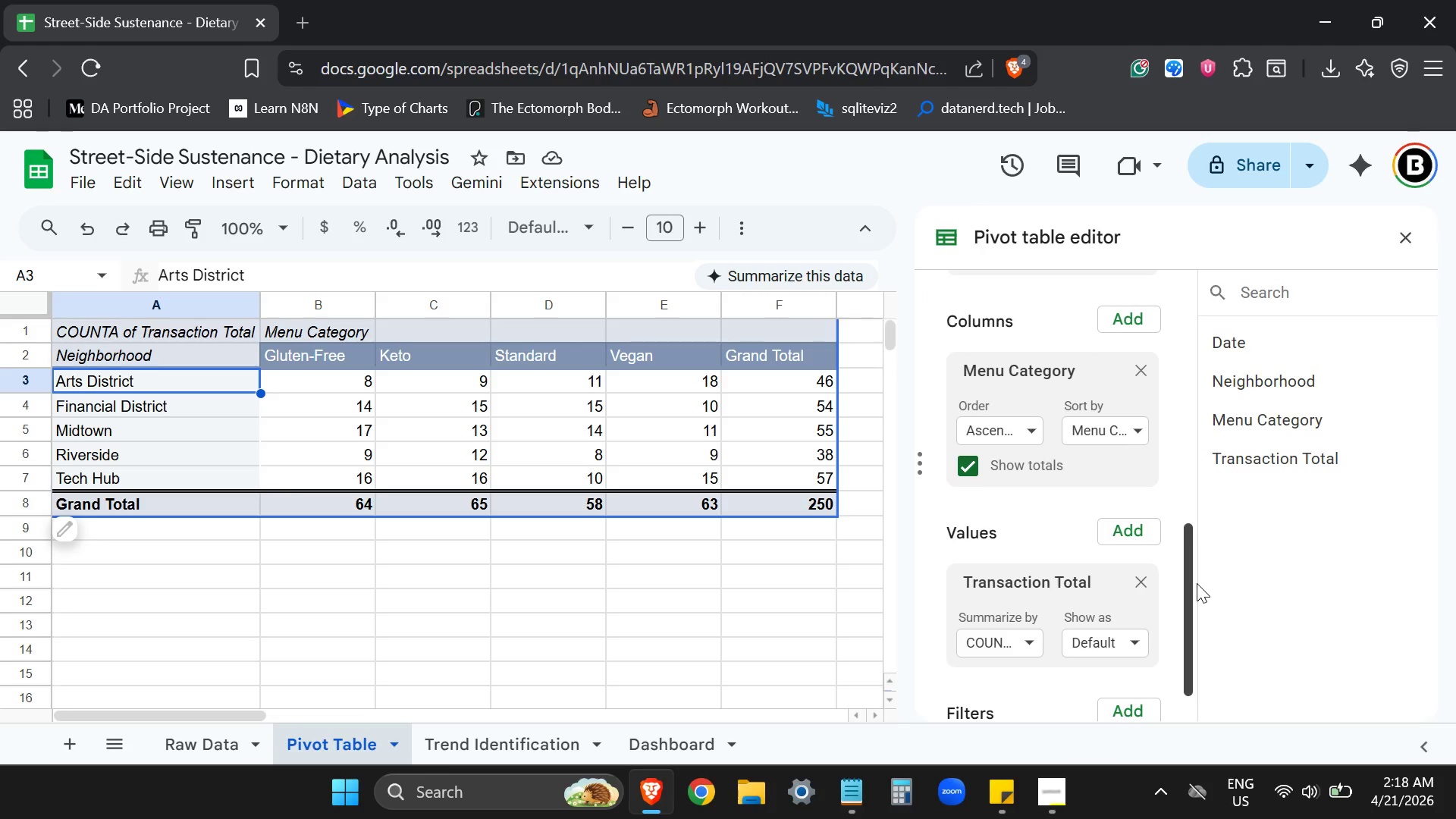 
left_click([1009, 650])
 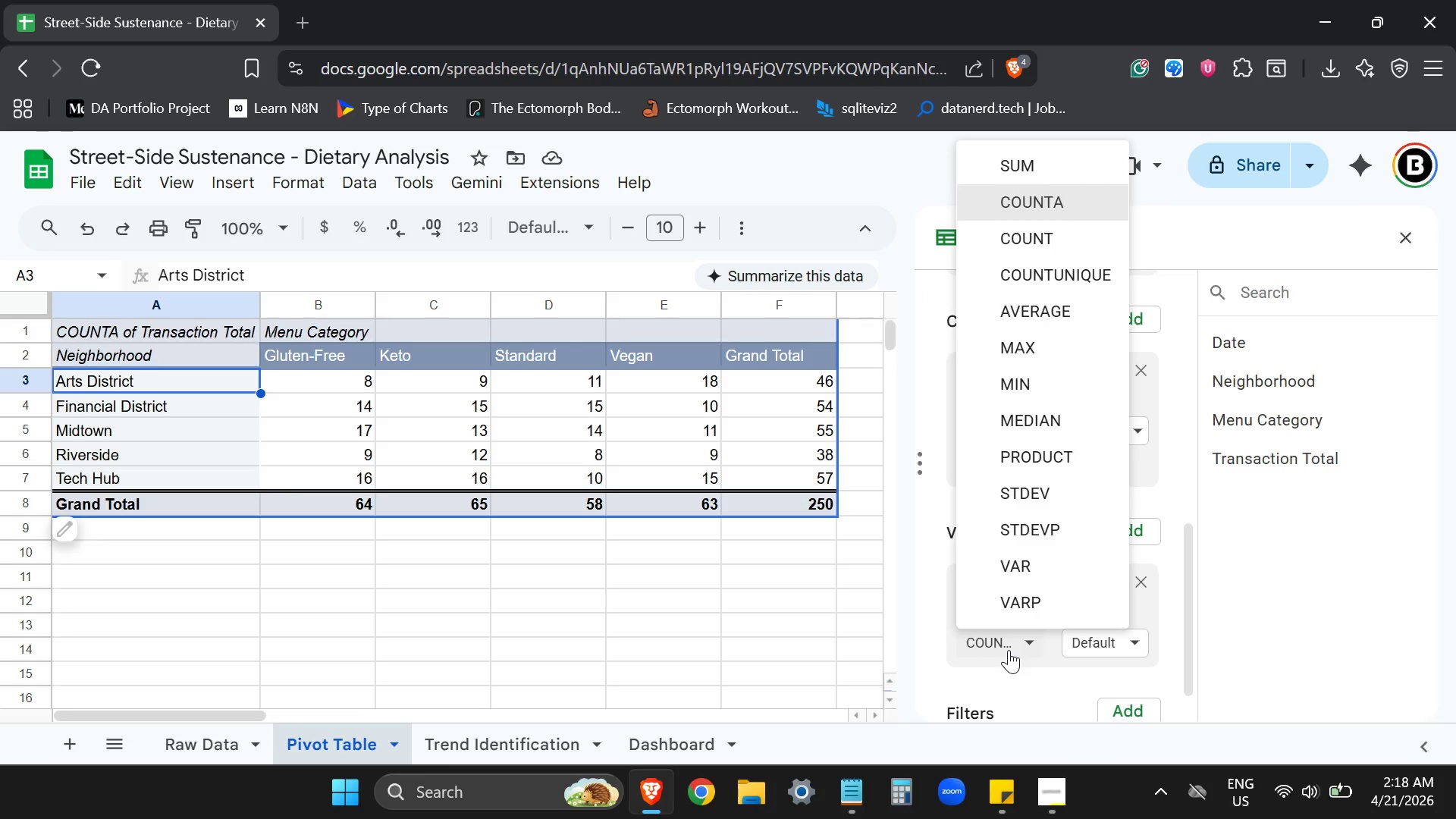 
left_click([1009, 650])
 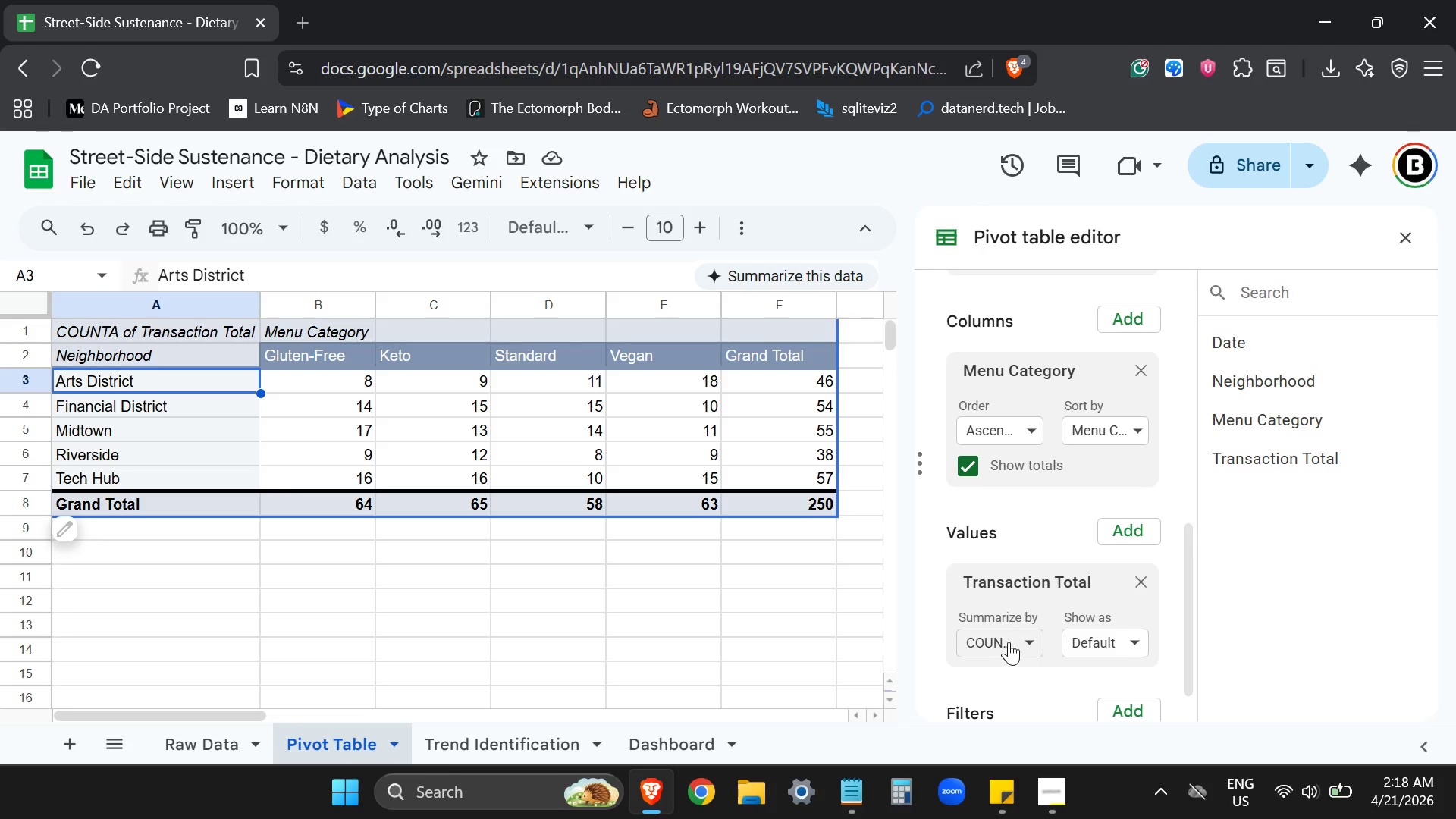 
wait(12.8)
 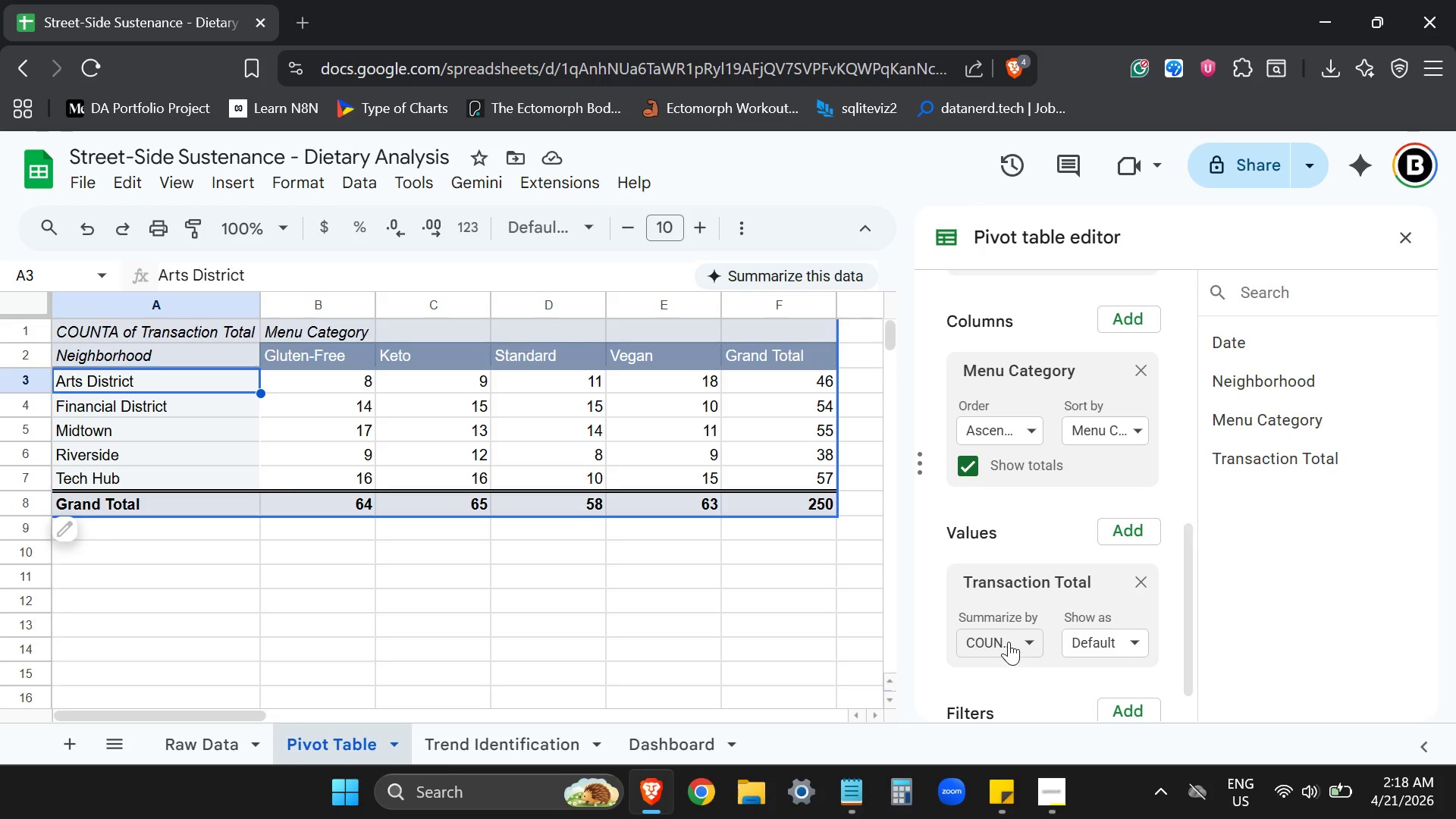 
left_click([322, 549])
 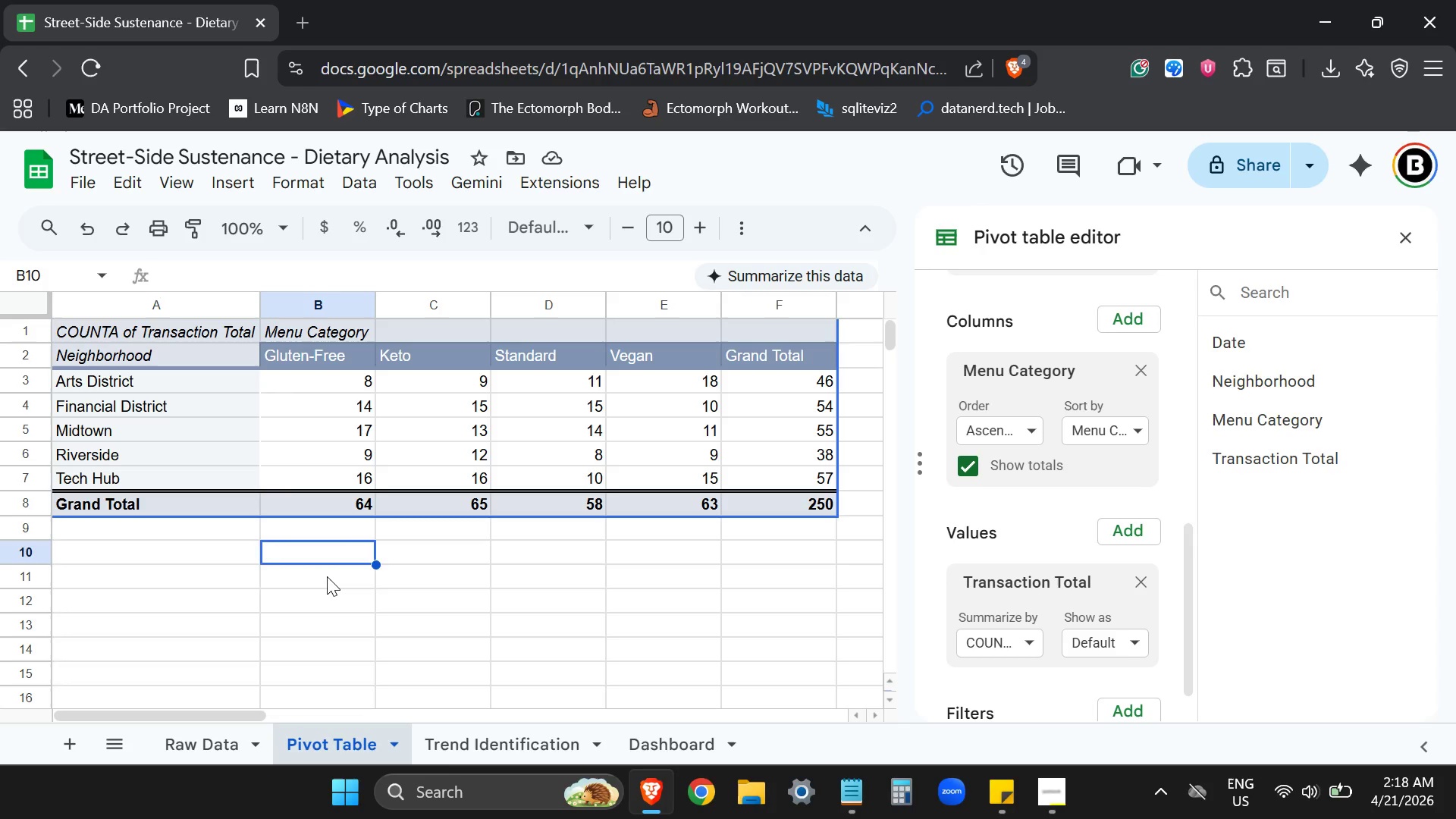 
left_click([327, 576])
 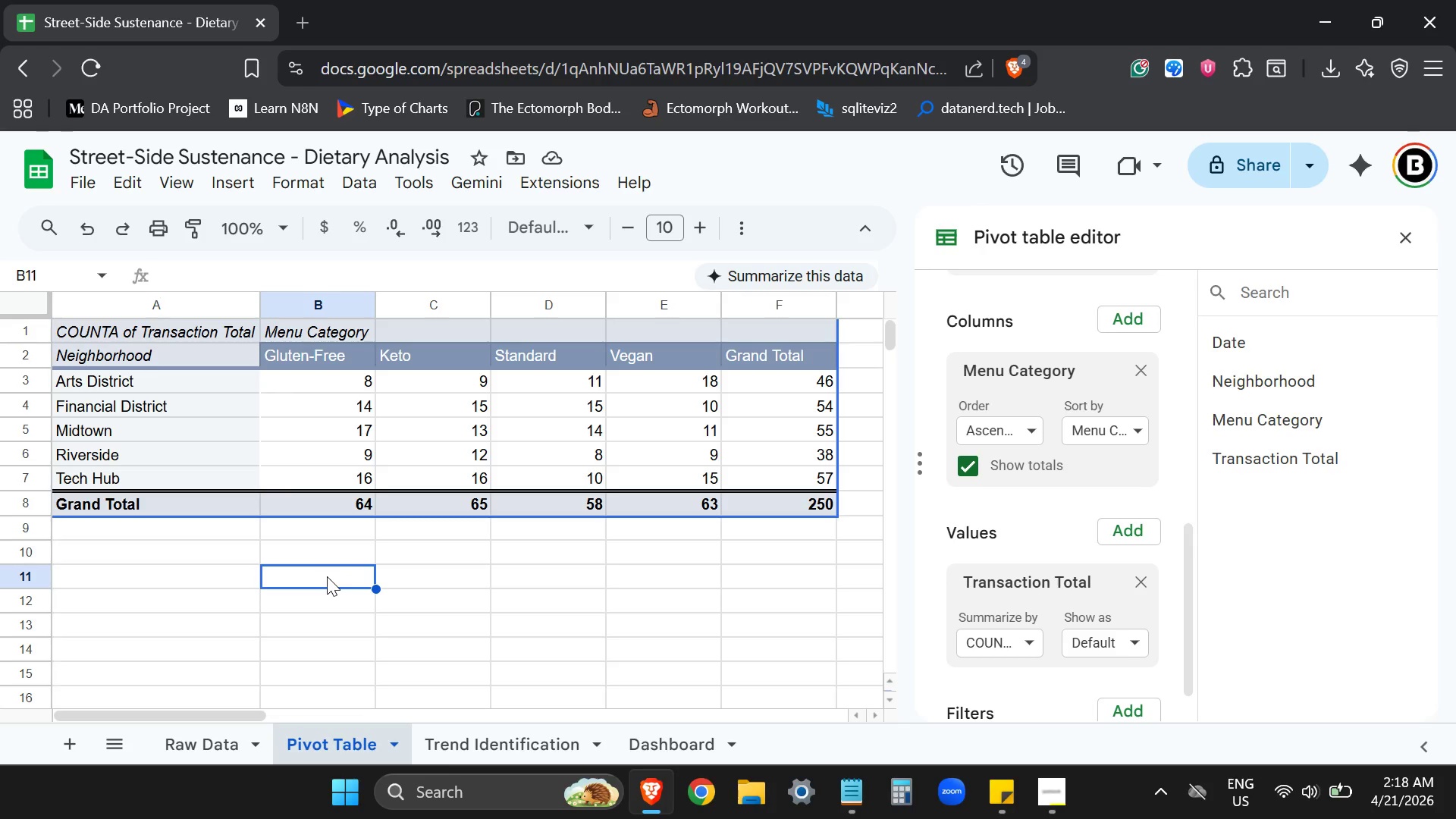 
type(=COUNTIF('Raw Data'!C:C.)
key(Backspace)
type(,)
 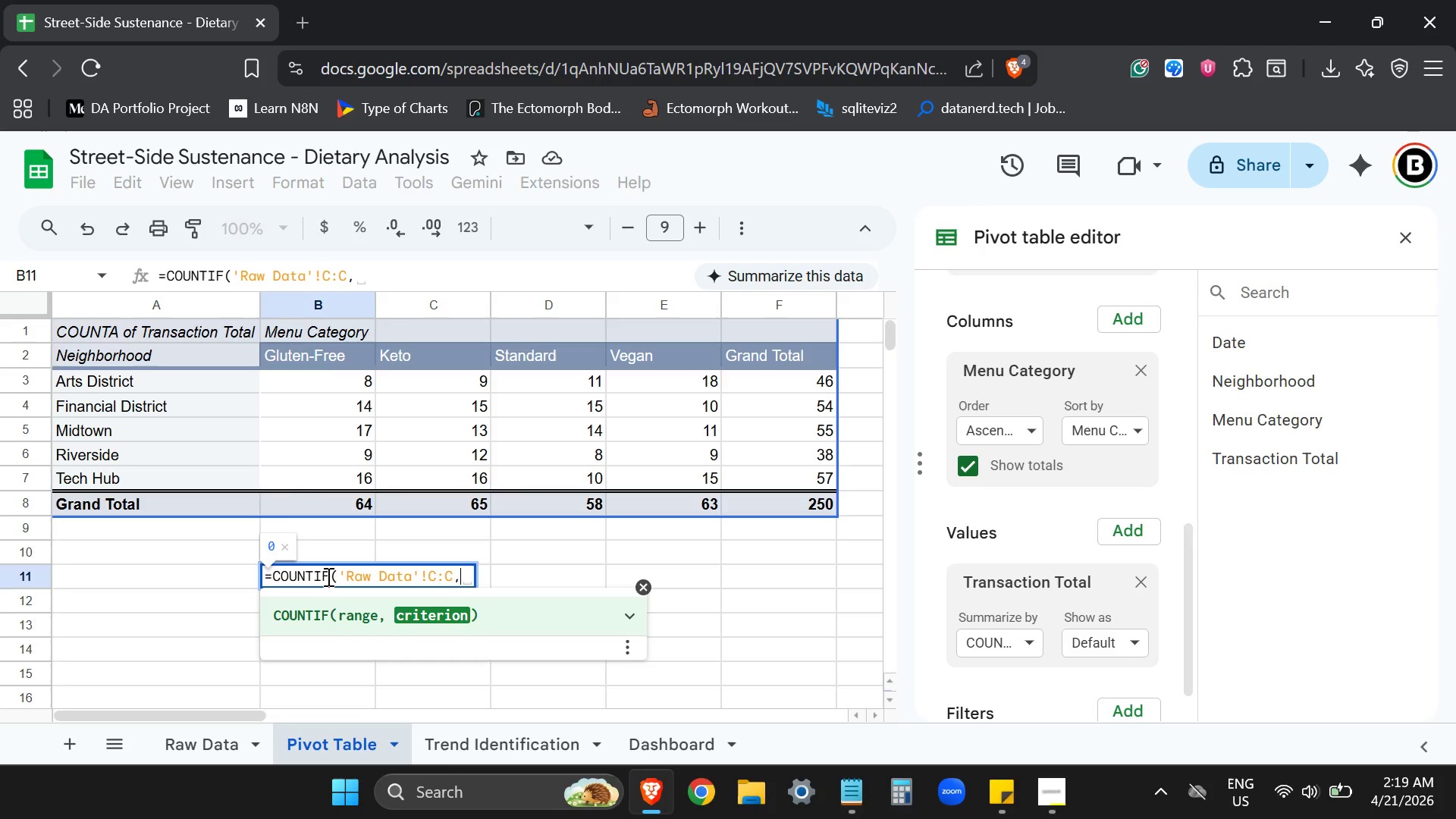 
type("Vegan")/COUNTA(")
key(Backspace)
type(')
 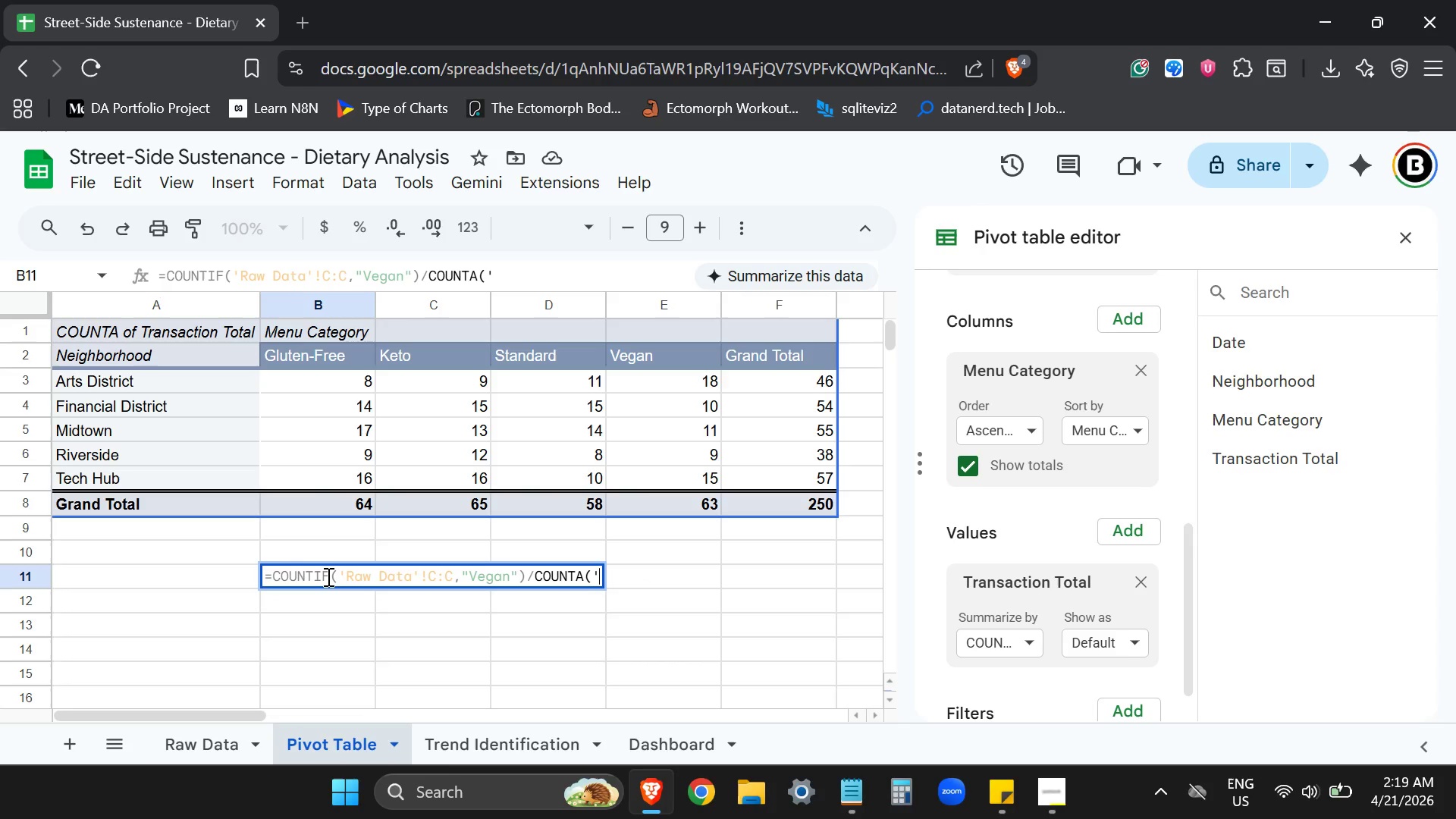 
wait(5.67)
 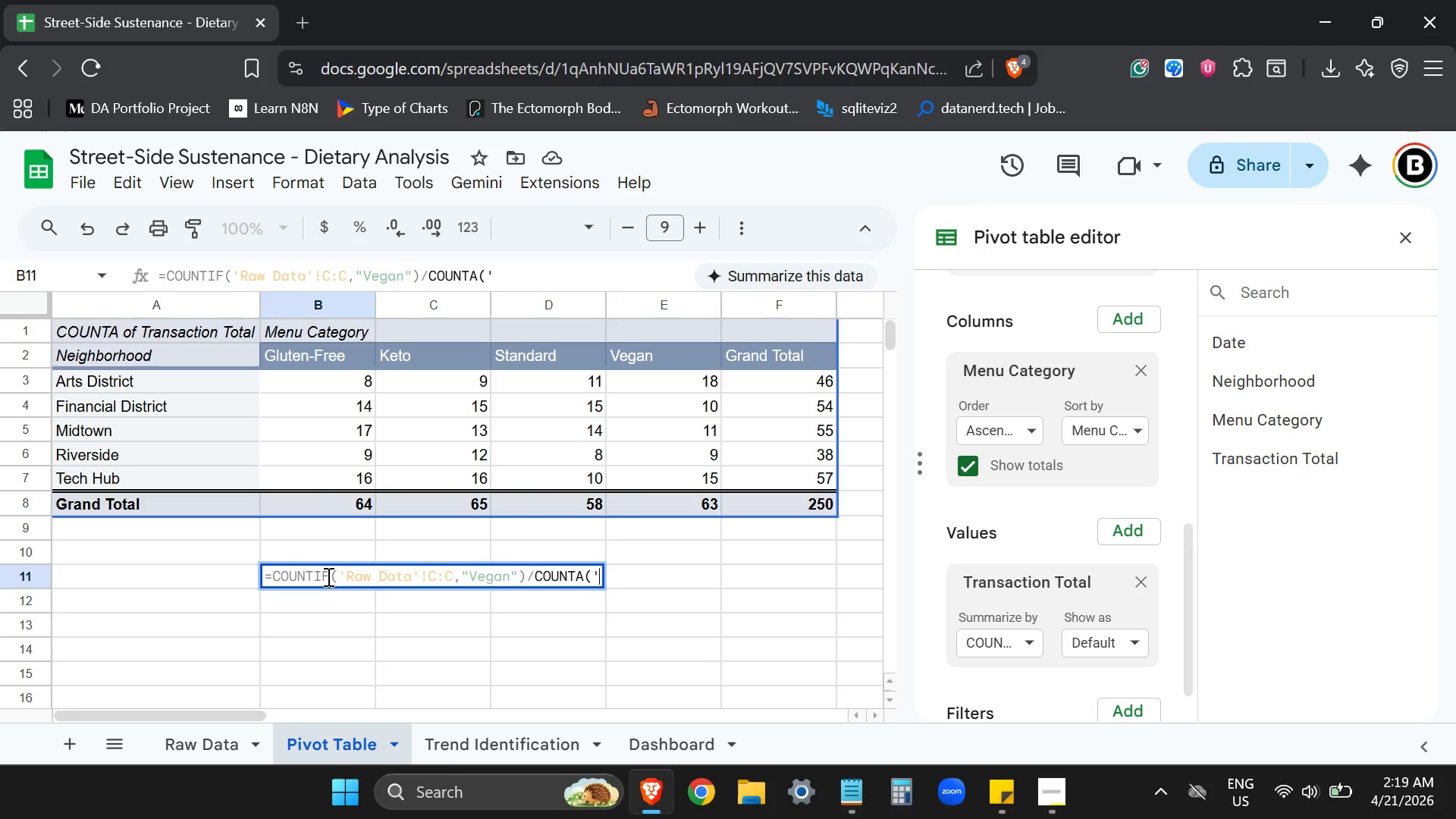 
type(Raw Data'!C2:C251))
 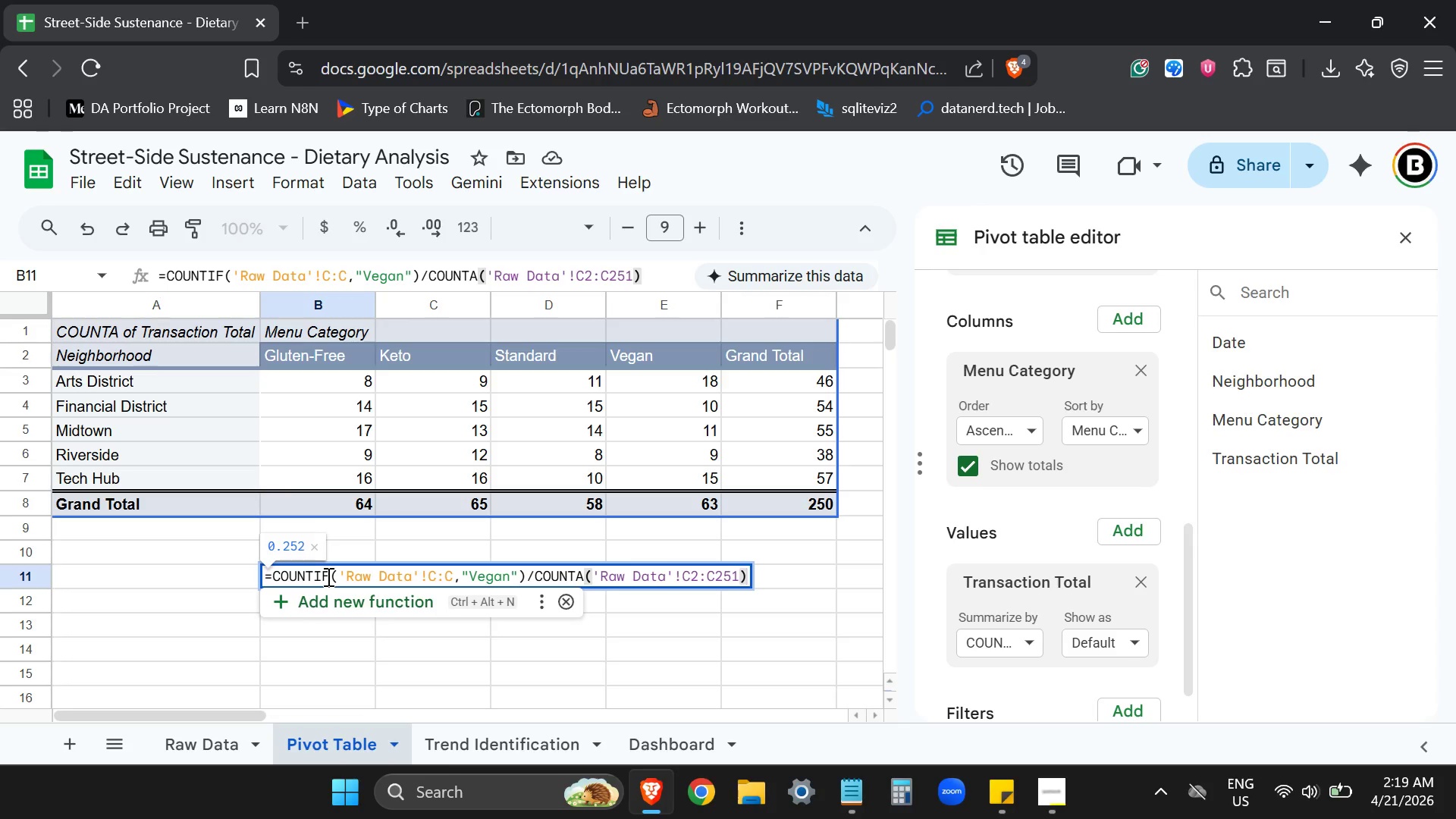 
hold_key(key=ArrowLeft, duration=1.42)
 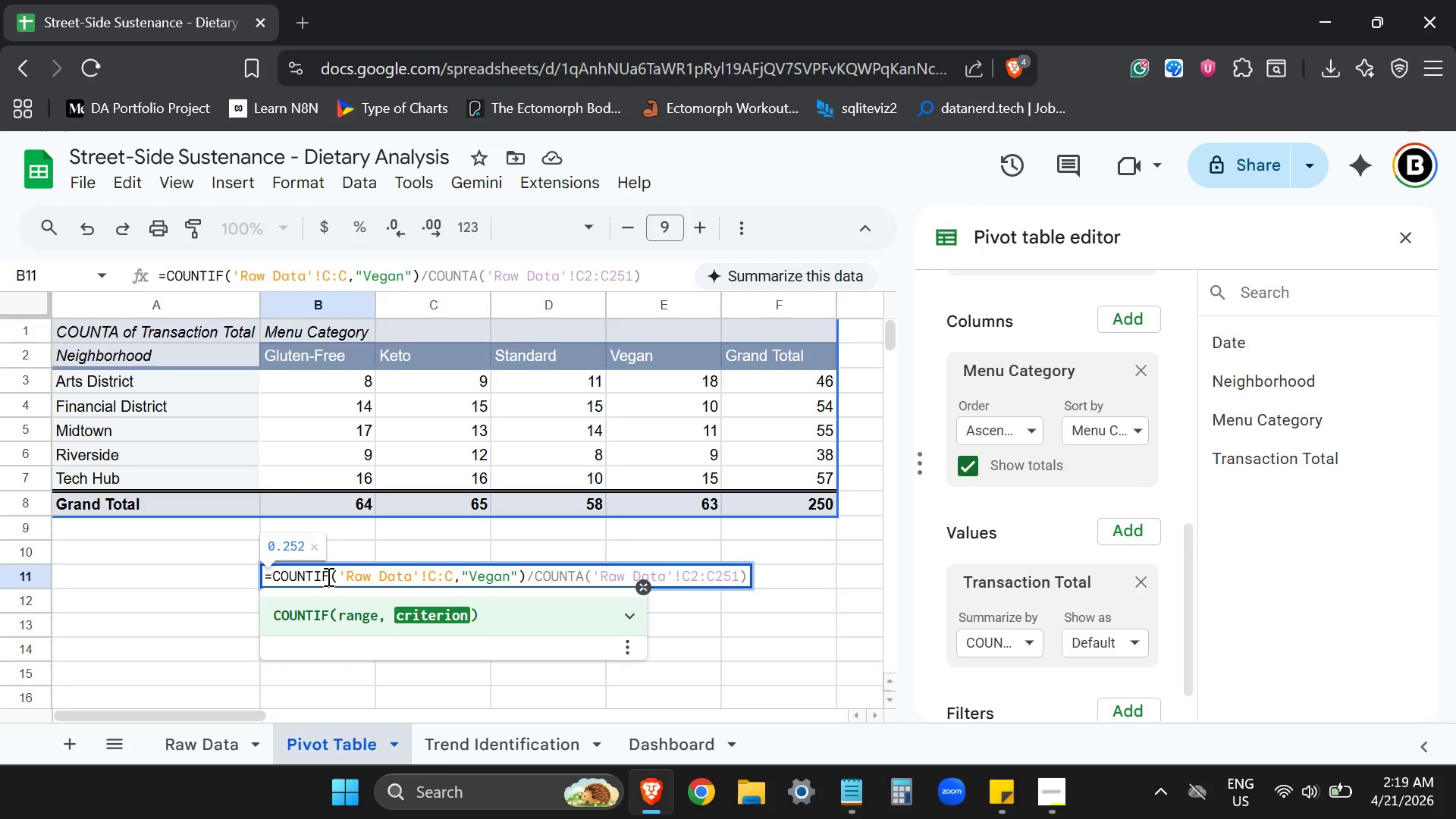 
hold_key(key=Backspace, duration=0.55)
 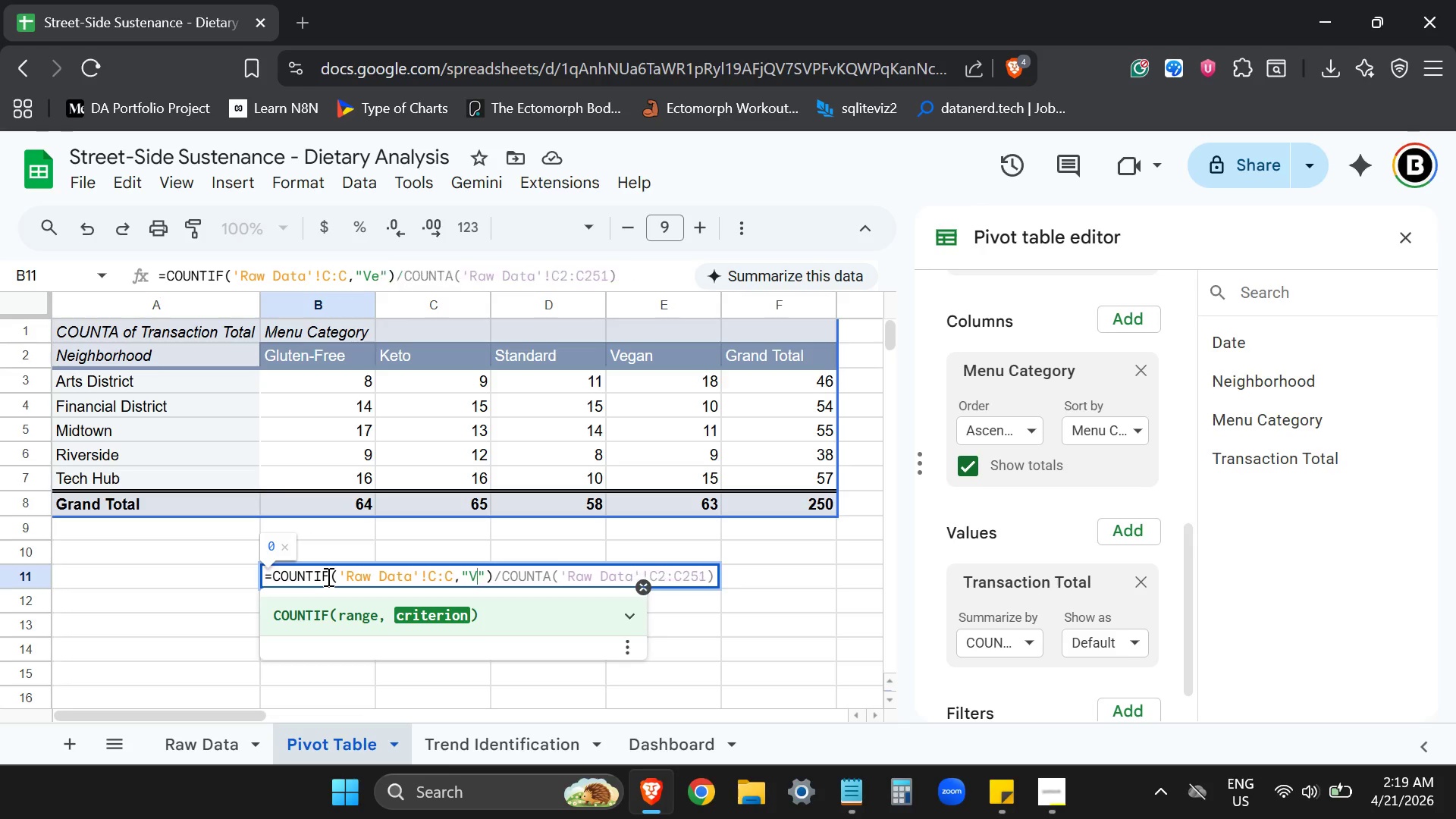 
key(Backspace)
key(Backspace)
type(Gluten-Free)
 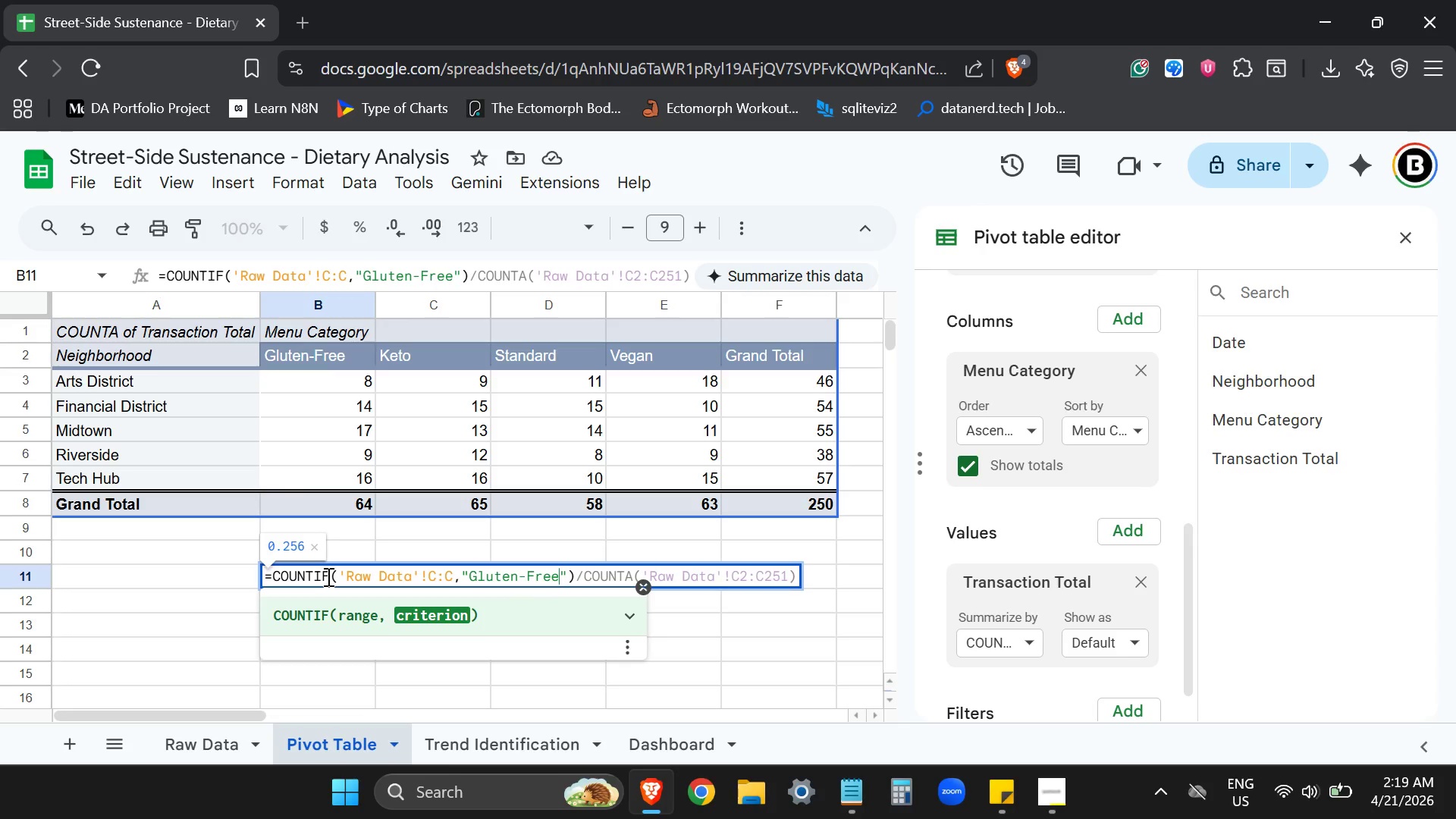 
key(Enter)
 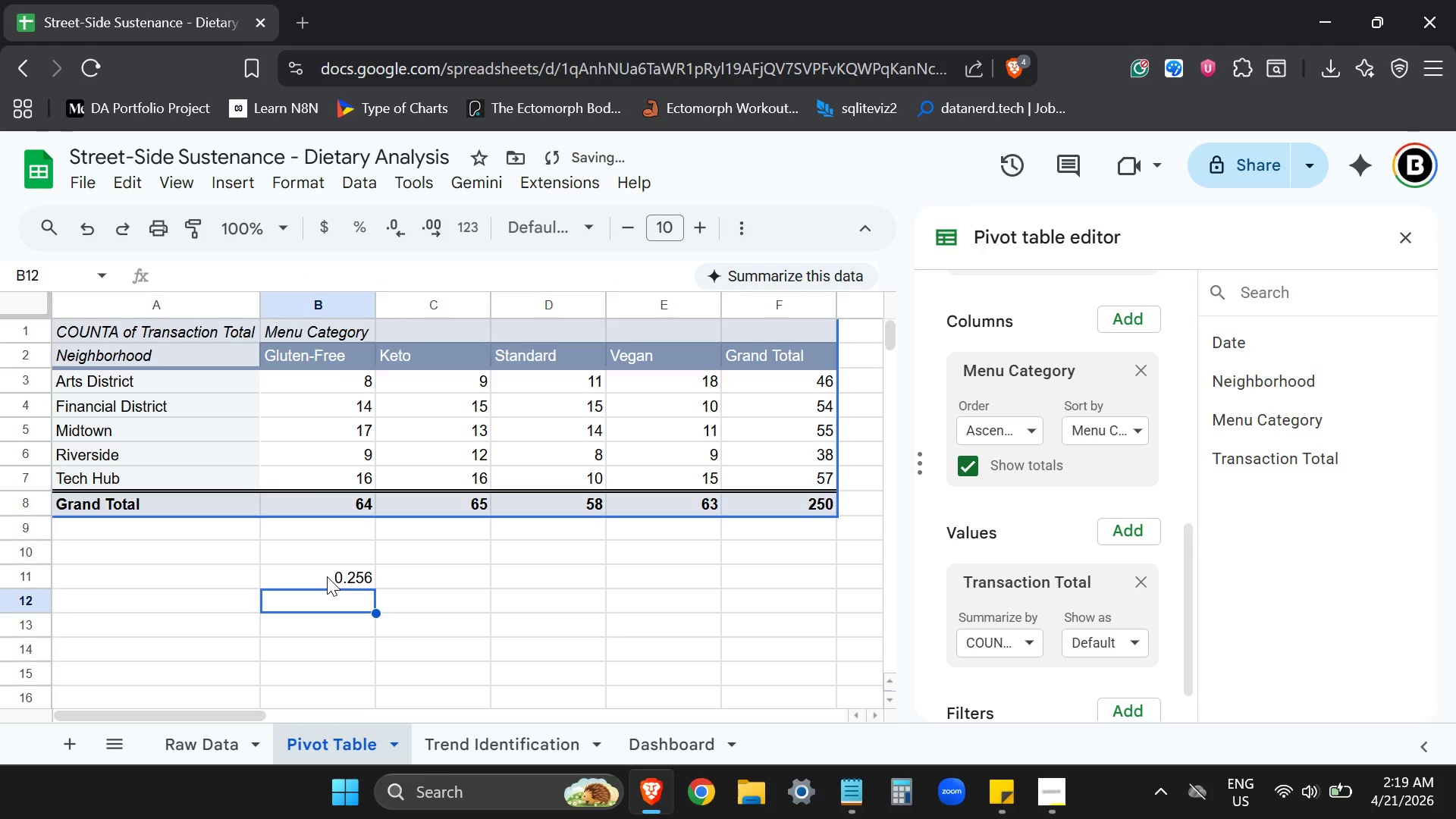 
left_click([327, 576])
 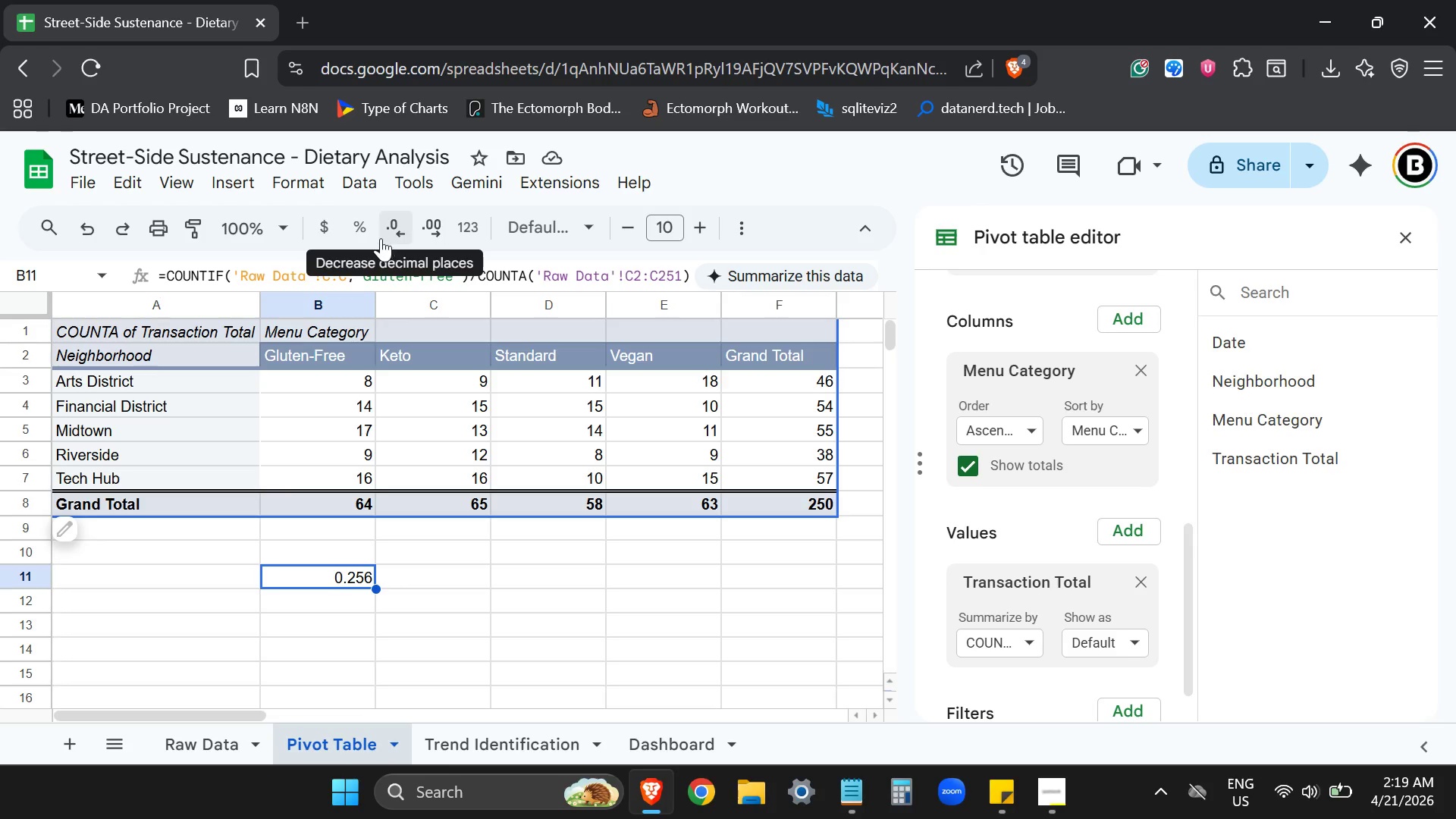 
wait(7.41)
 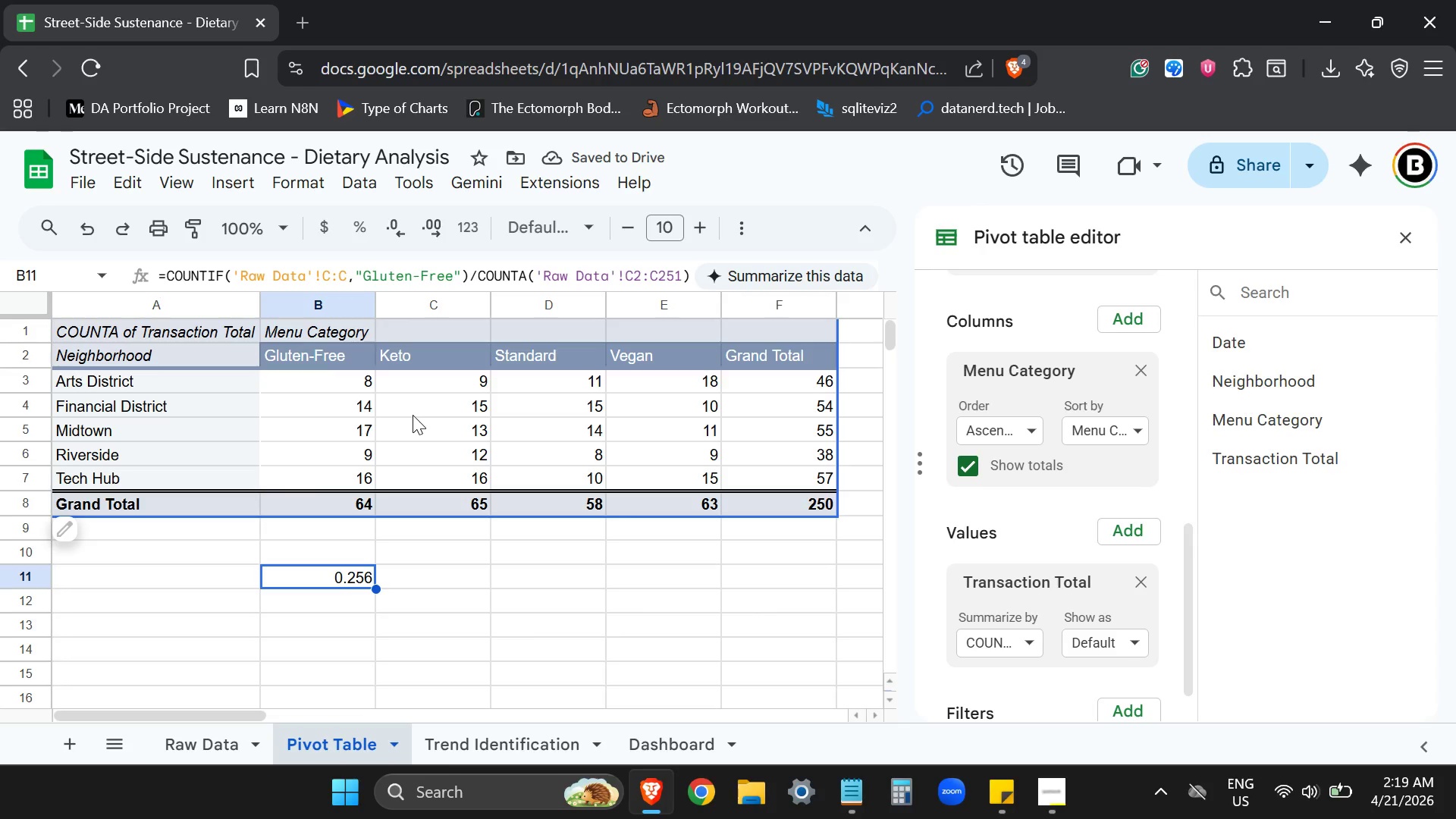 
left_click([362, 229])
 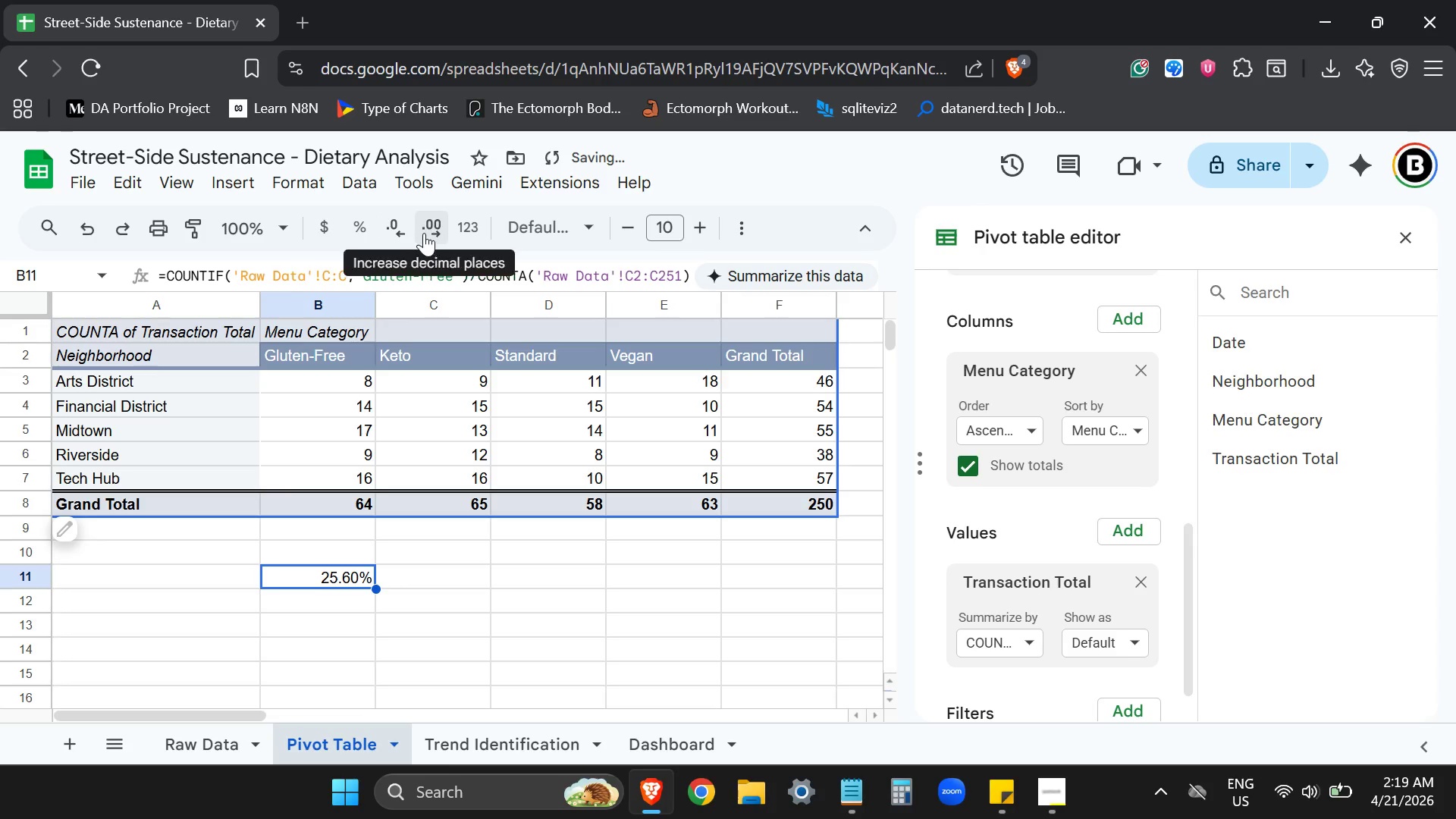 
left_click([392, 230])
 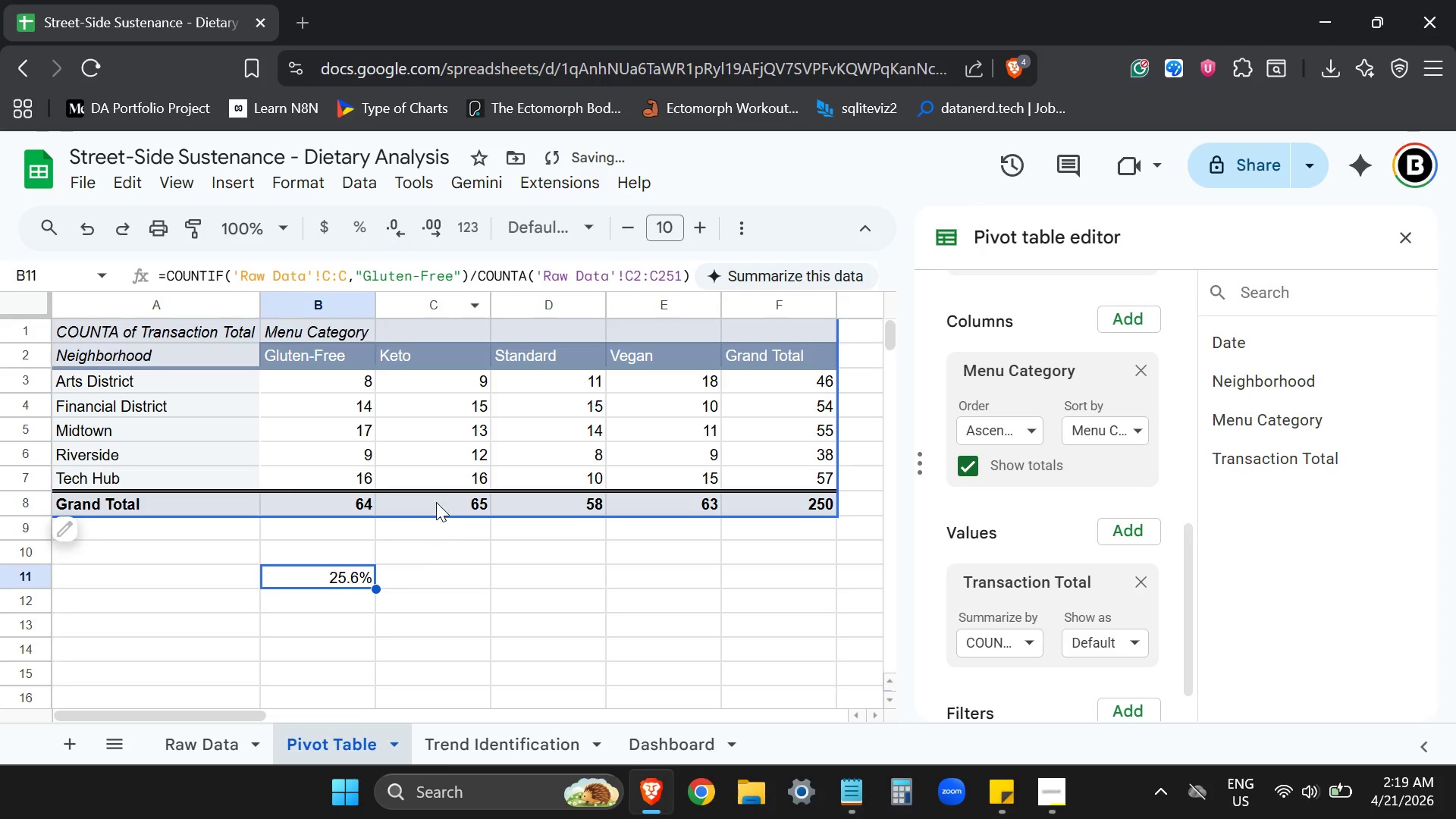 
key(Control+ControlLeft)
 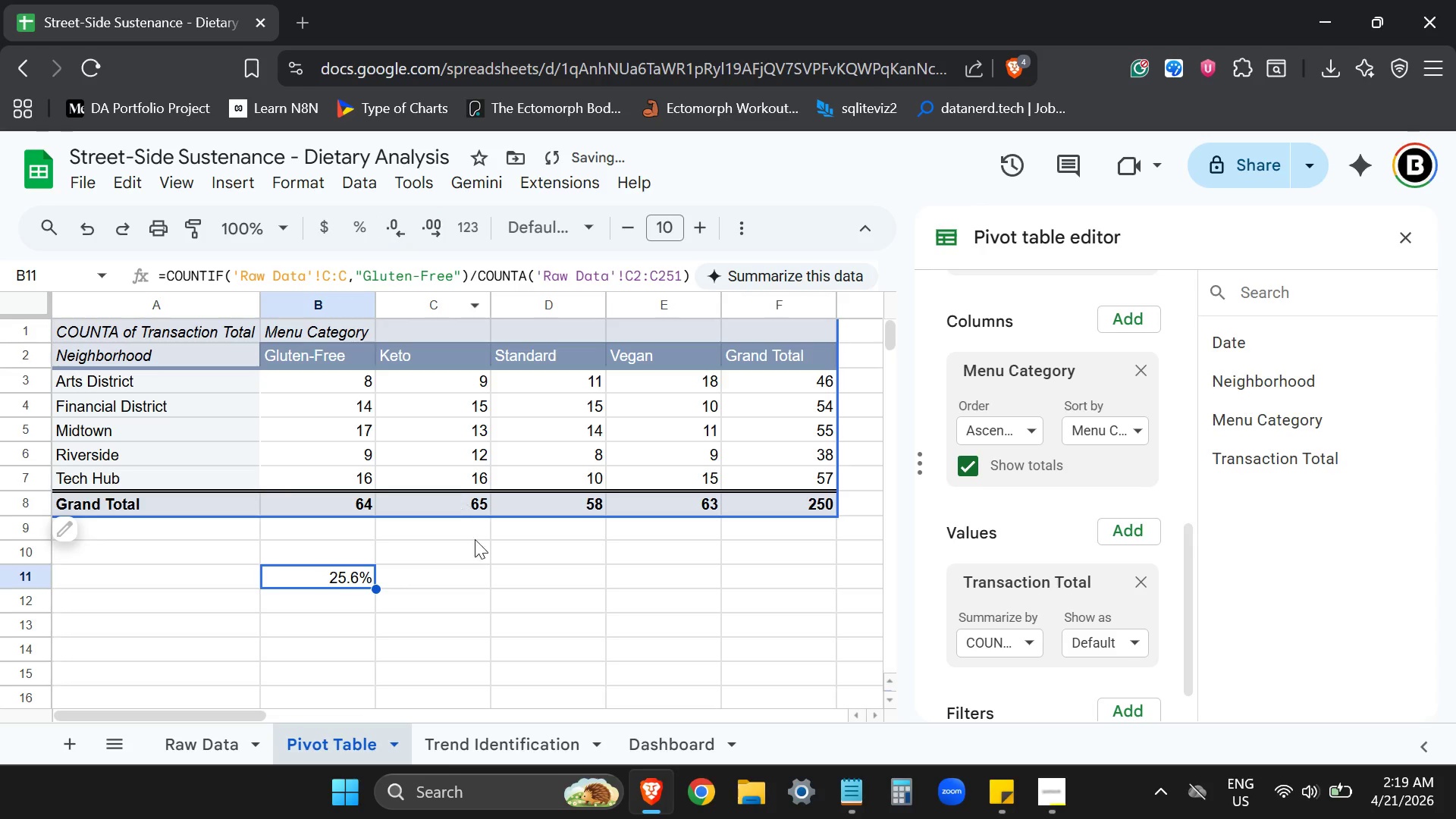 
key(Control+C)
 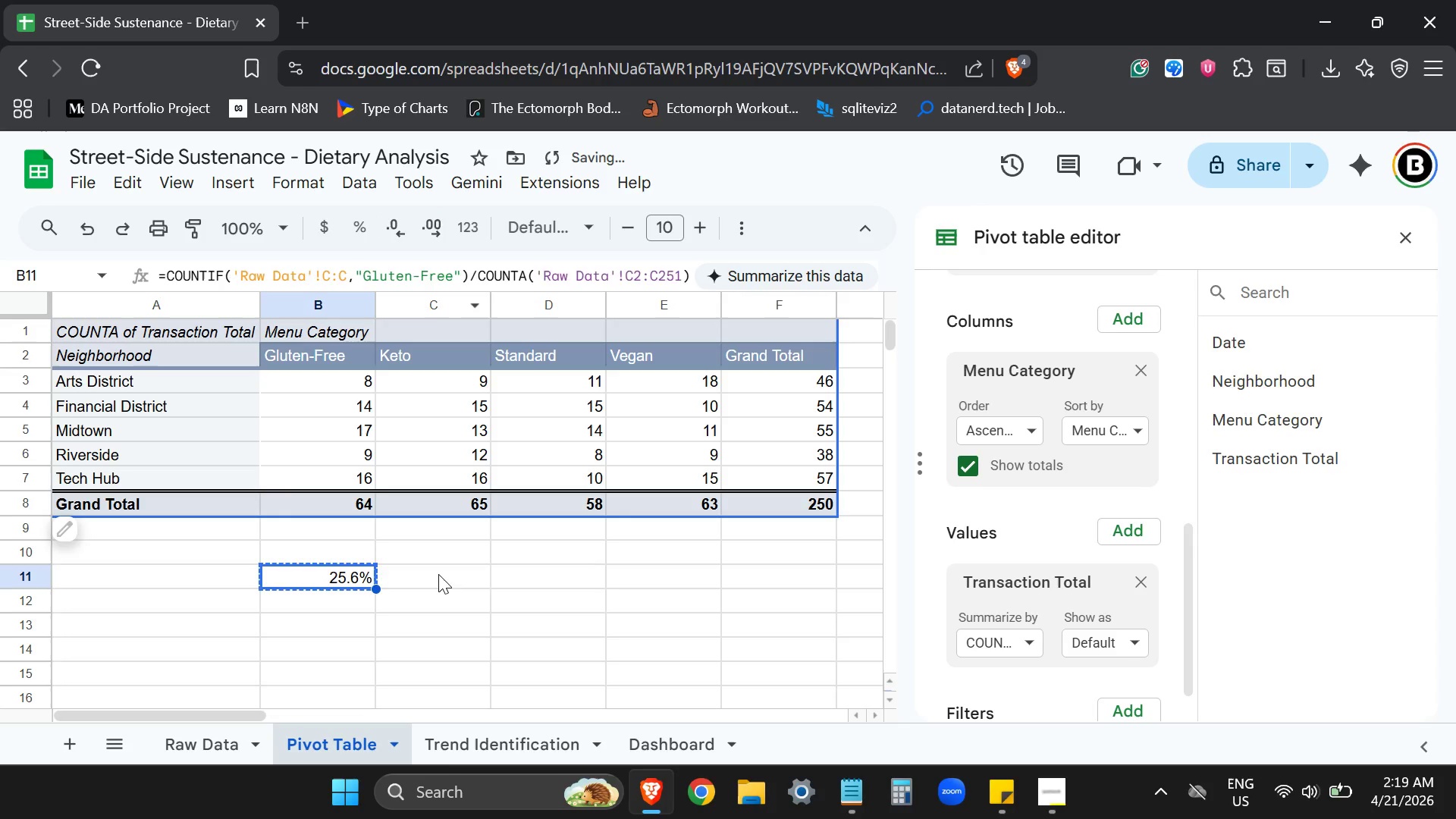 
left_click([438, 572])
 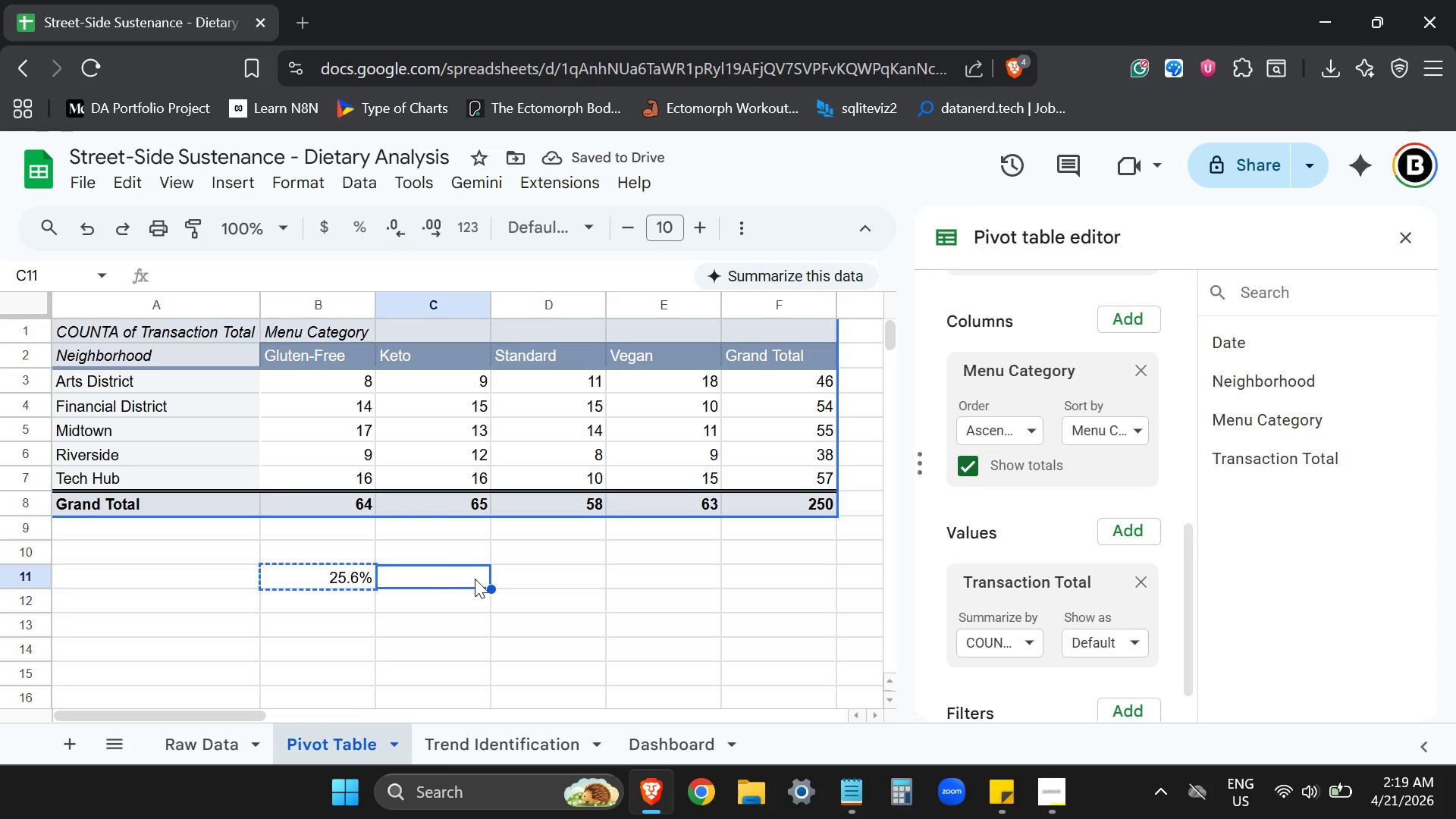 
key(Control+ControlLeft)
 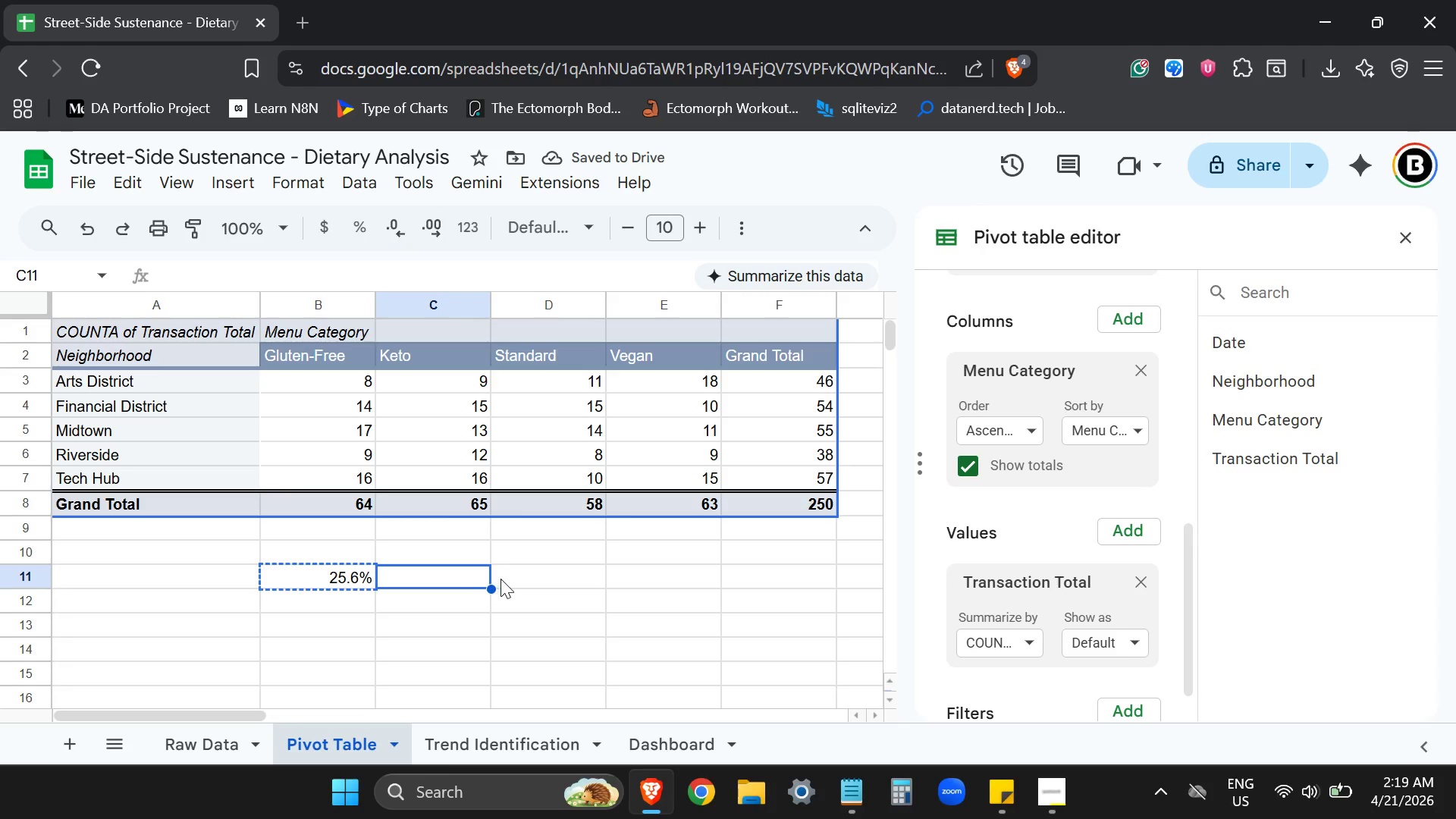 
key(Control+V)
 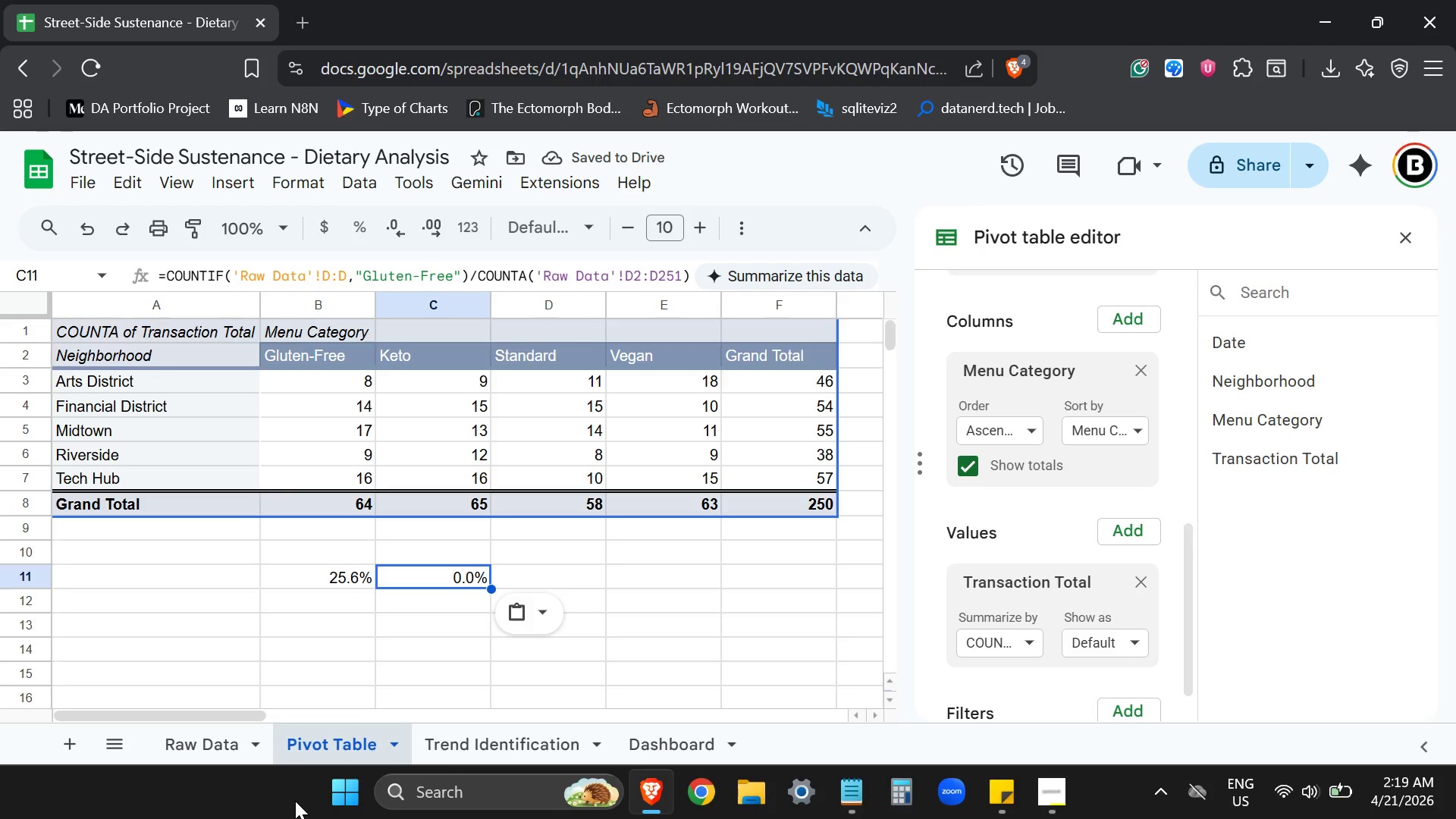 
wait(9.92)
 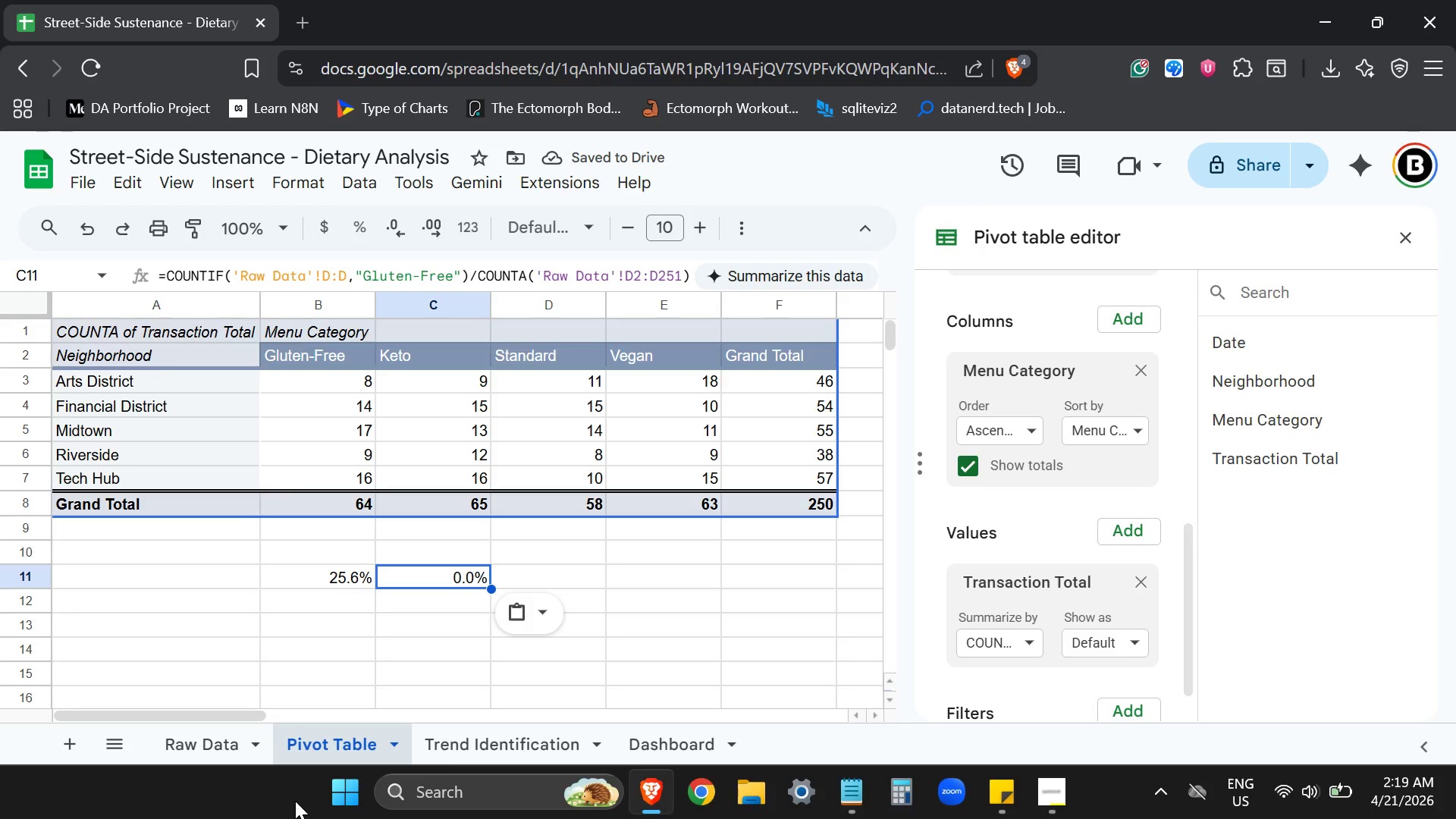 
left_click_drag(start_coordinate=[362, 275], to_coordinate=[453, 271])
 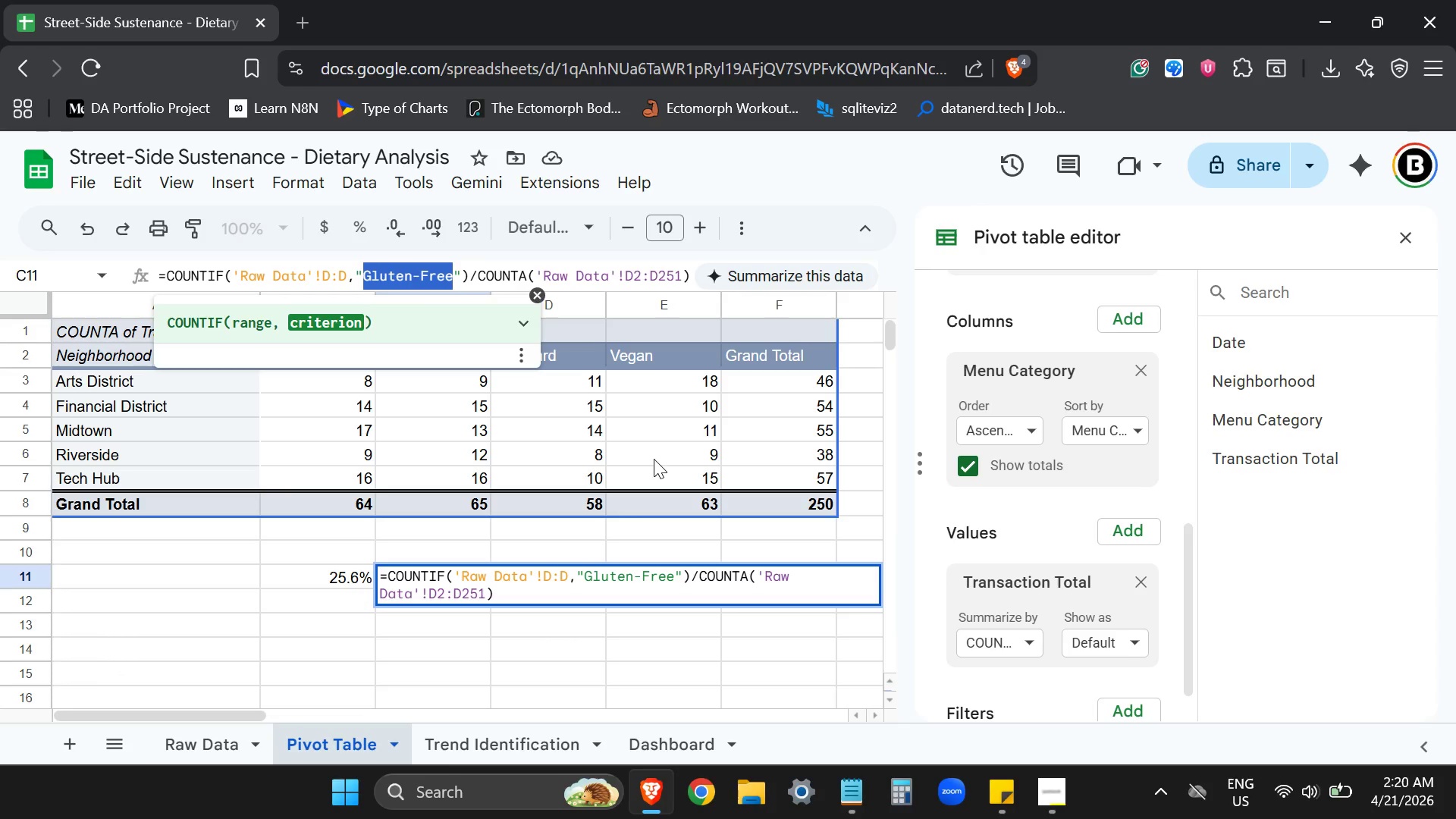 
type(Keto)
 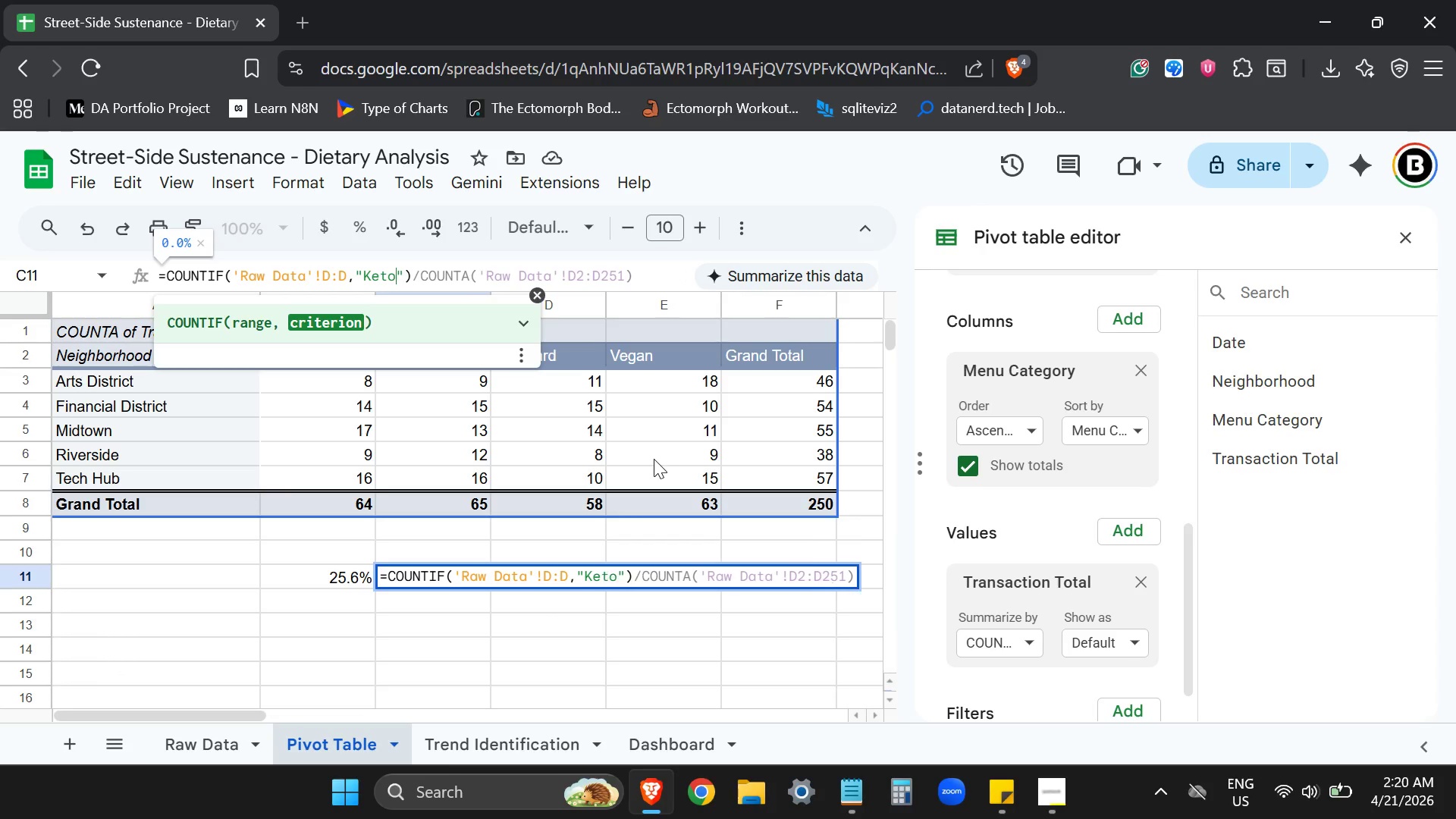 
key(Enter)
 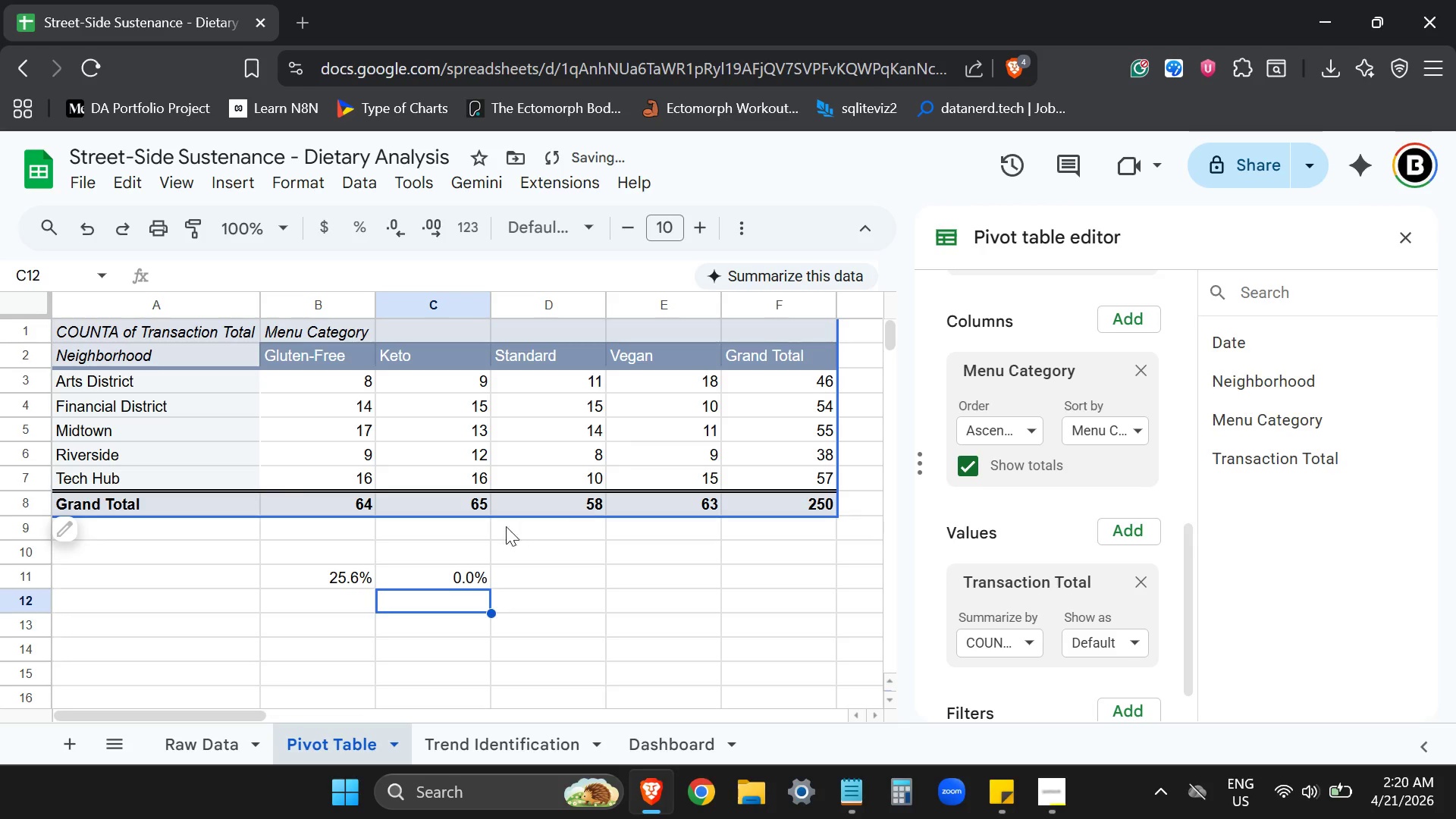 
left_click([456, 581])
 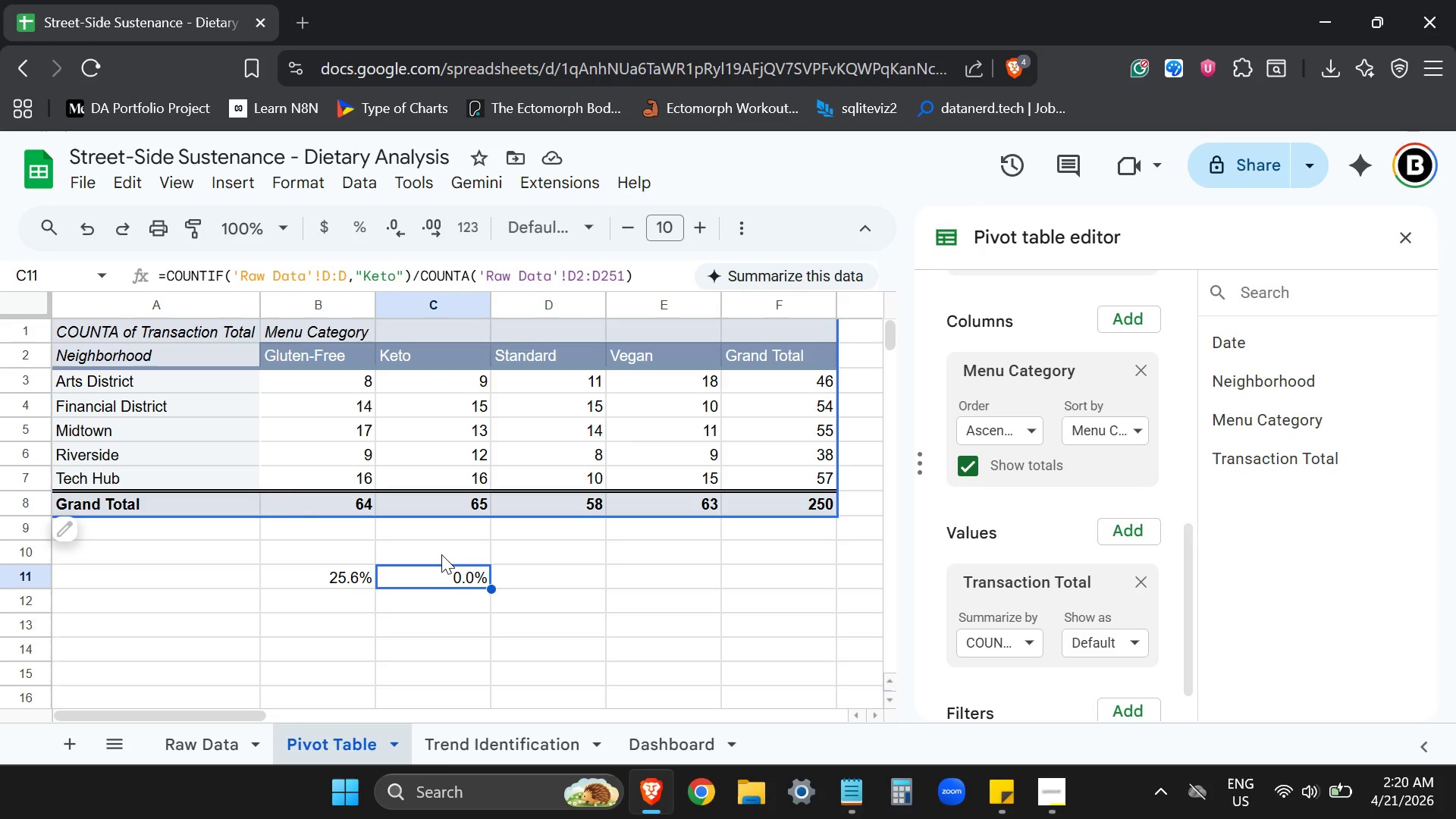 
wait(9.97)
 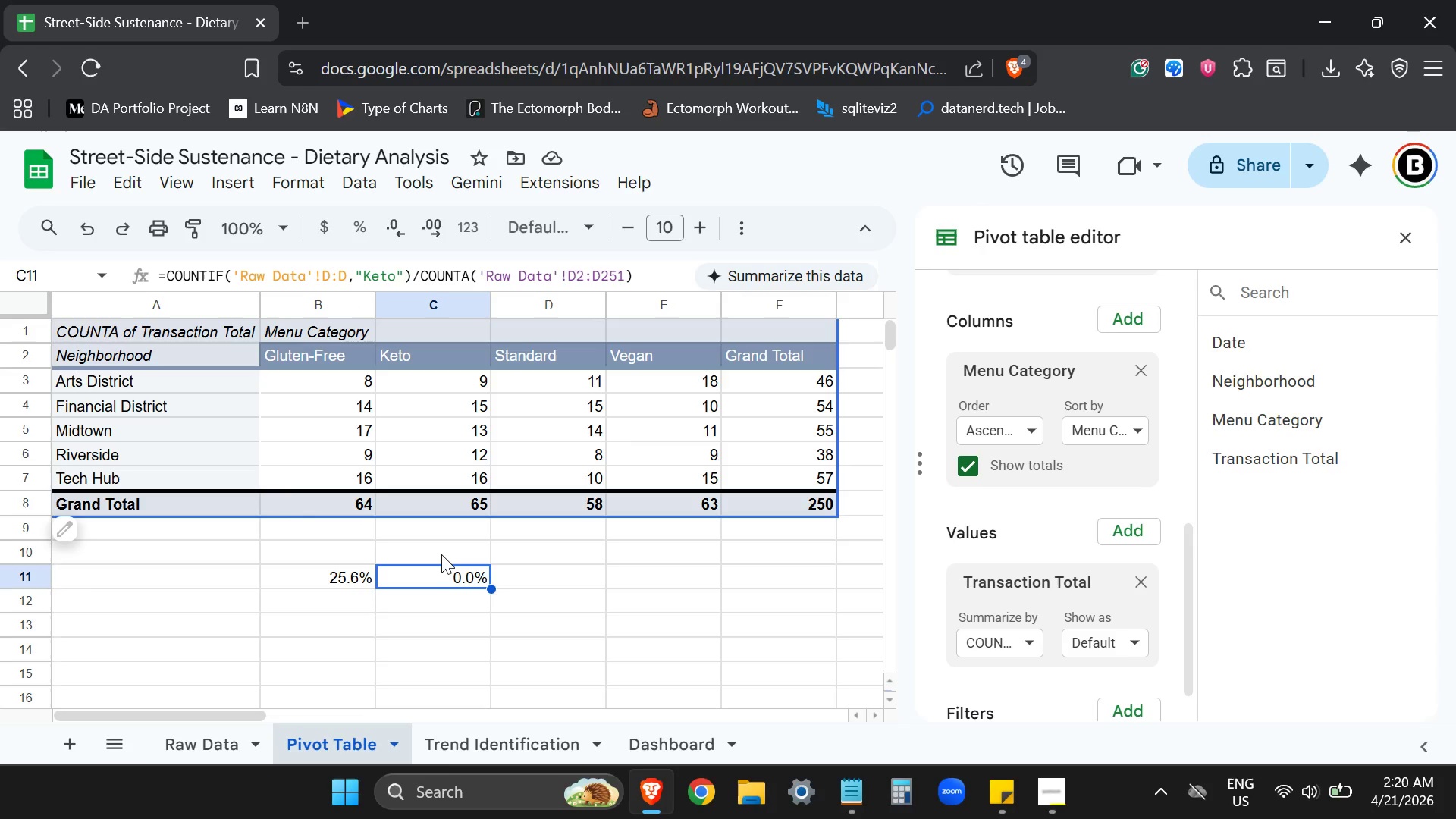 
key(Backspace)
 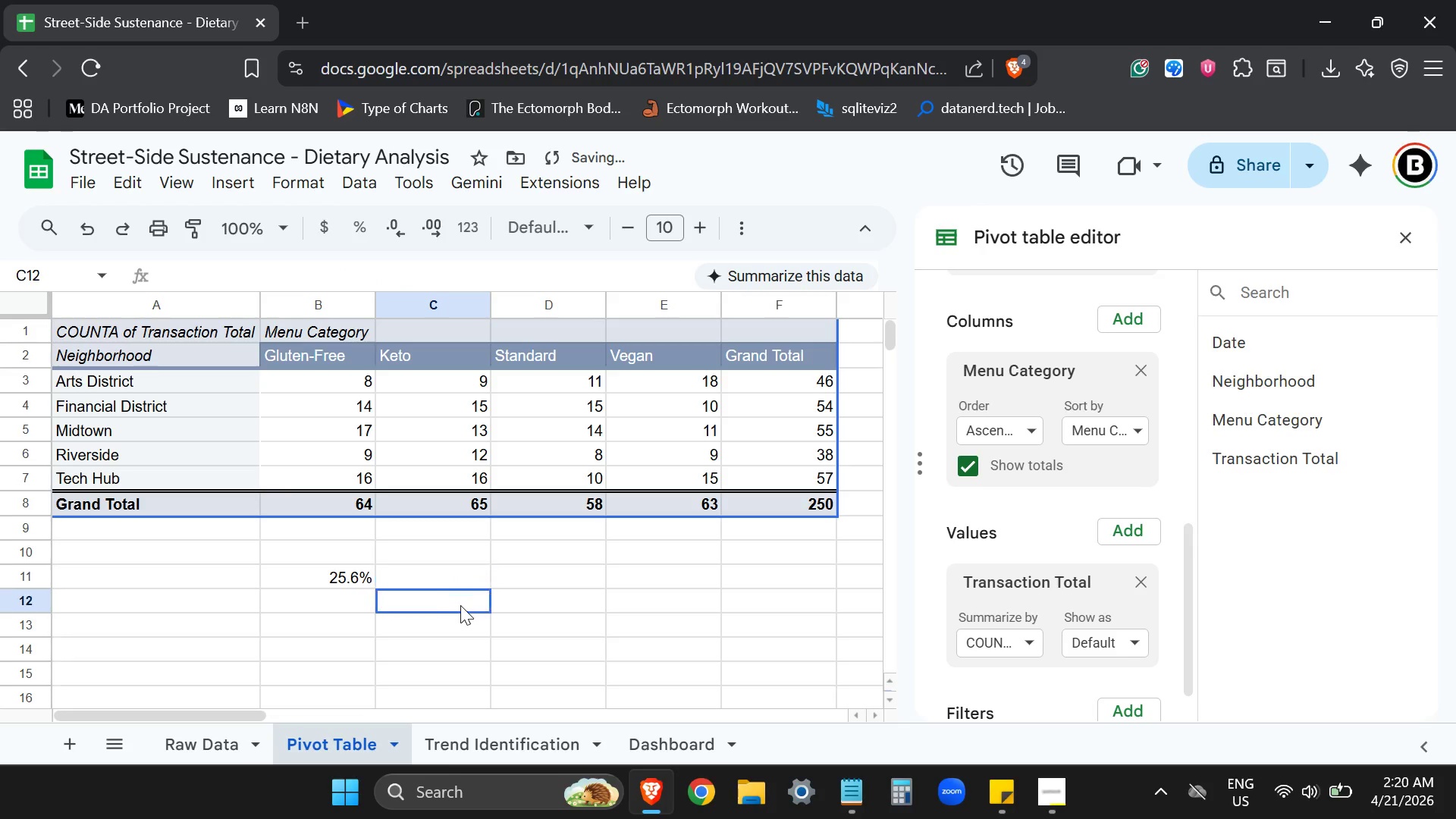 
left_click([460, 605])
 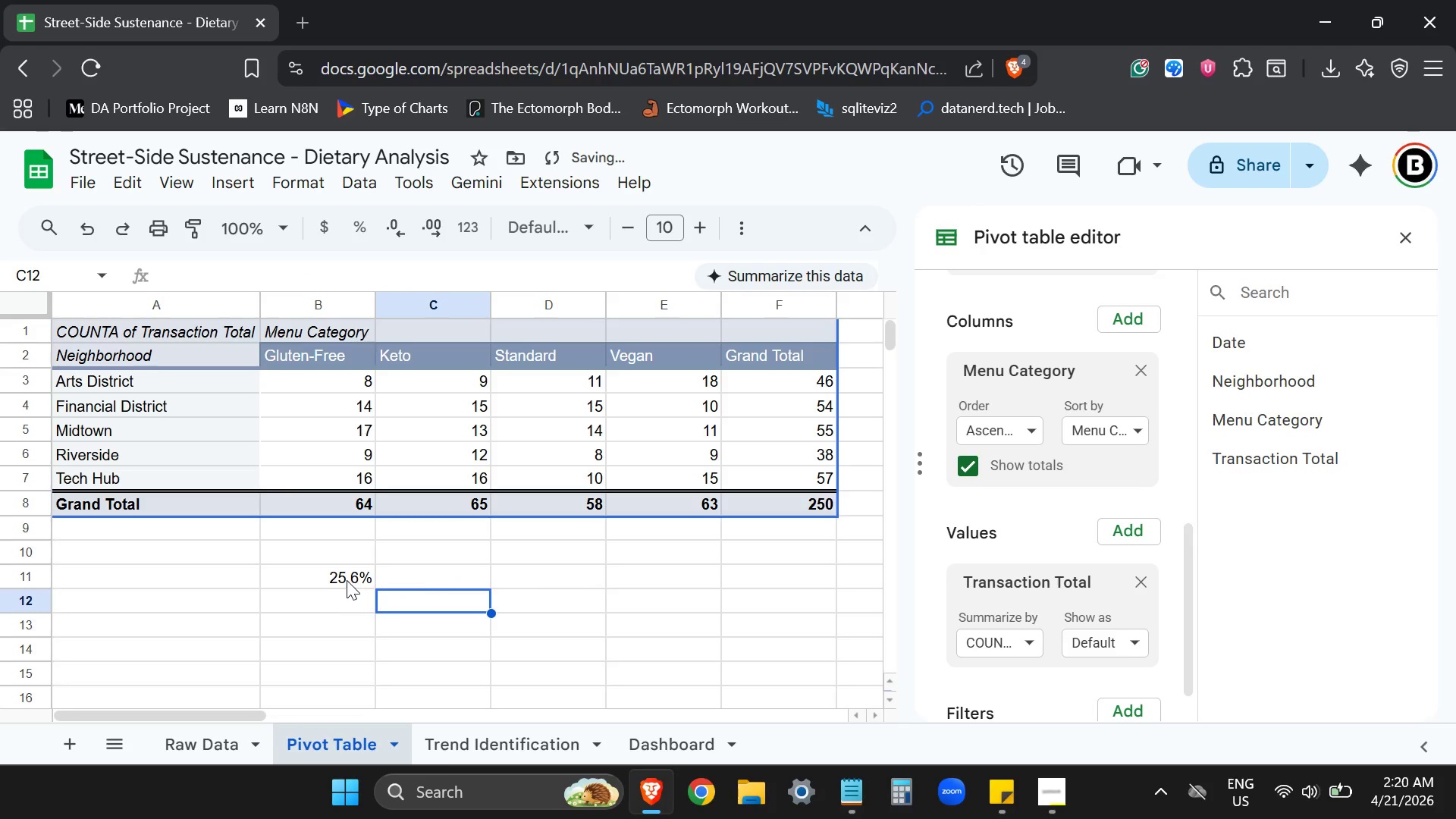 
left_click([346, 580])
 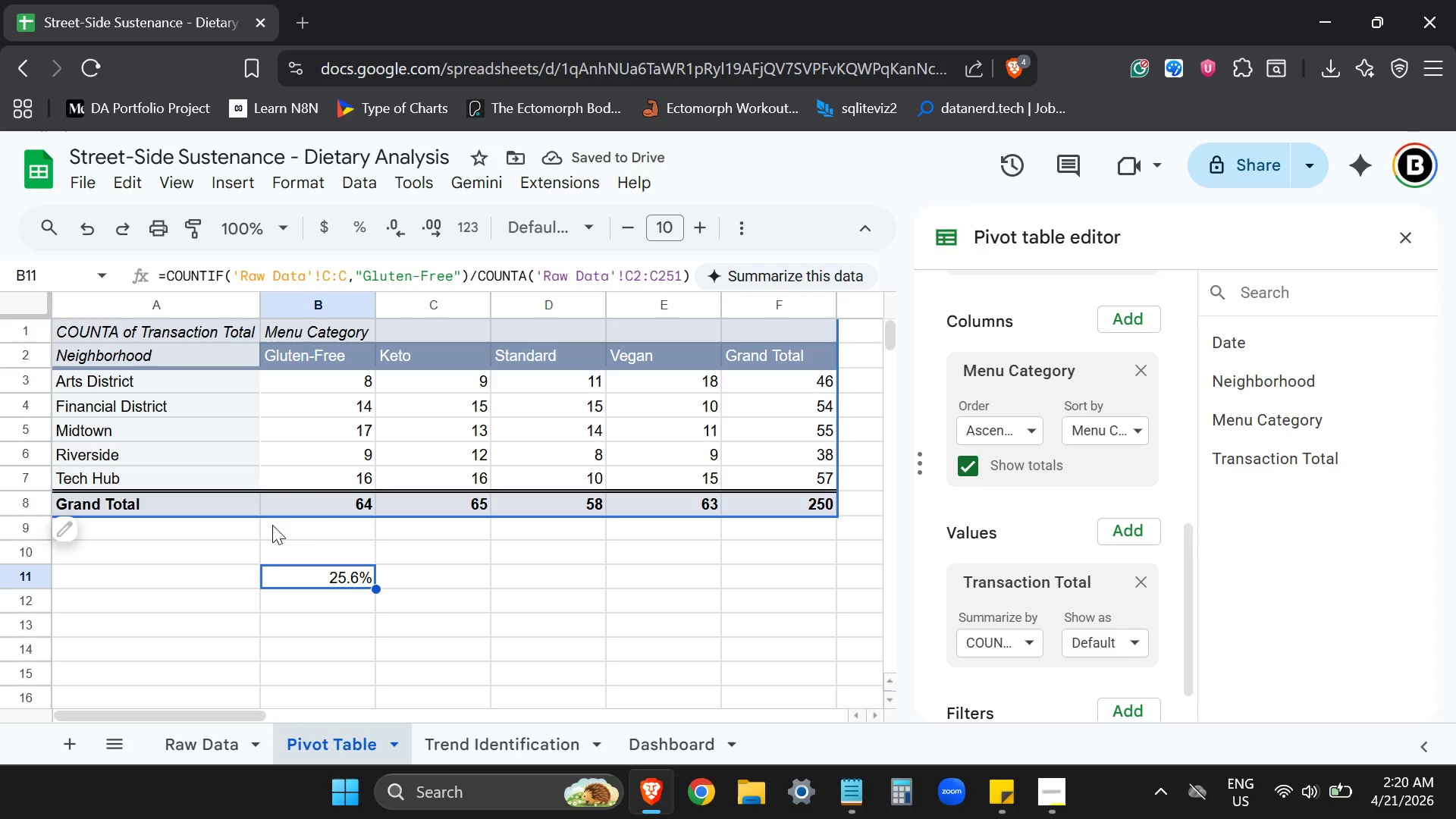 
left_click([435, 275])
 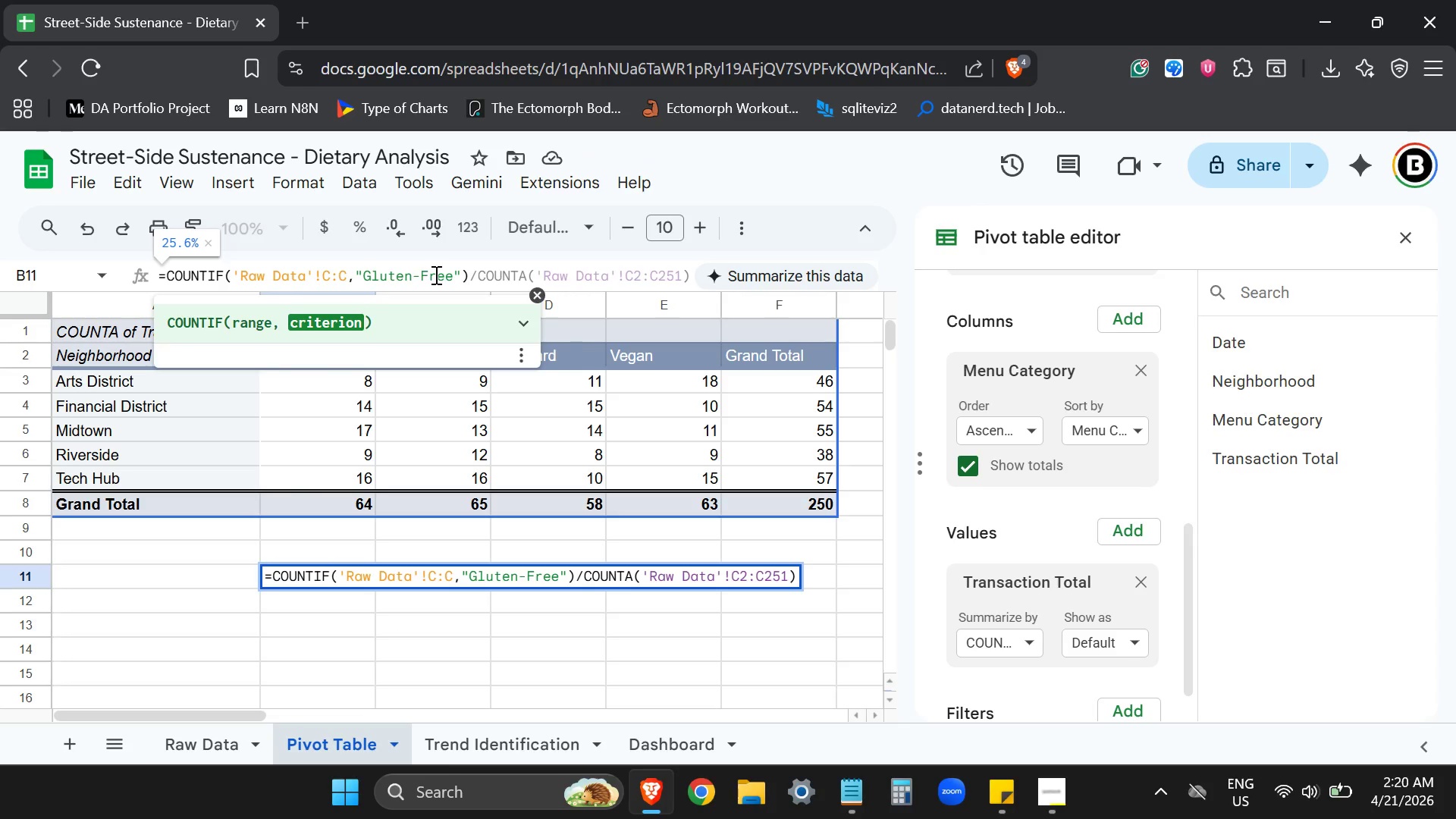 
key(Control+ControlLeft)
 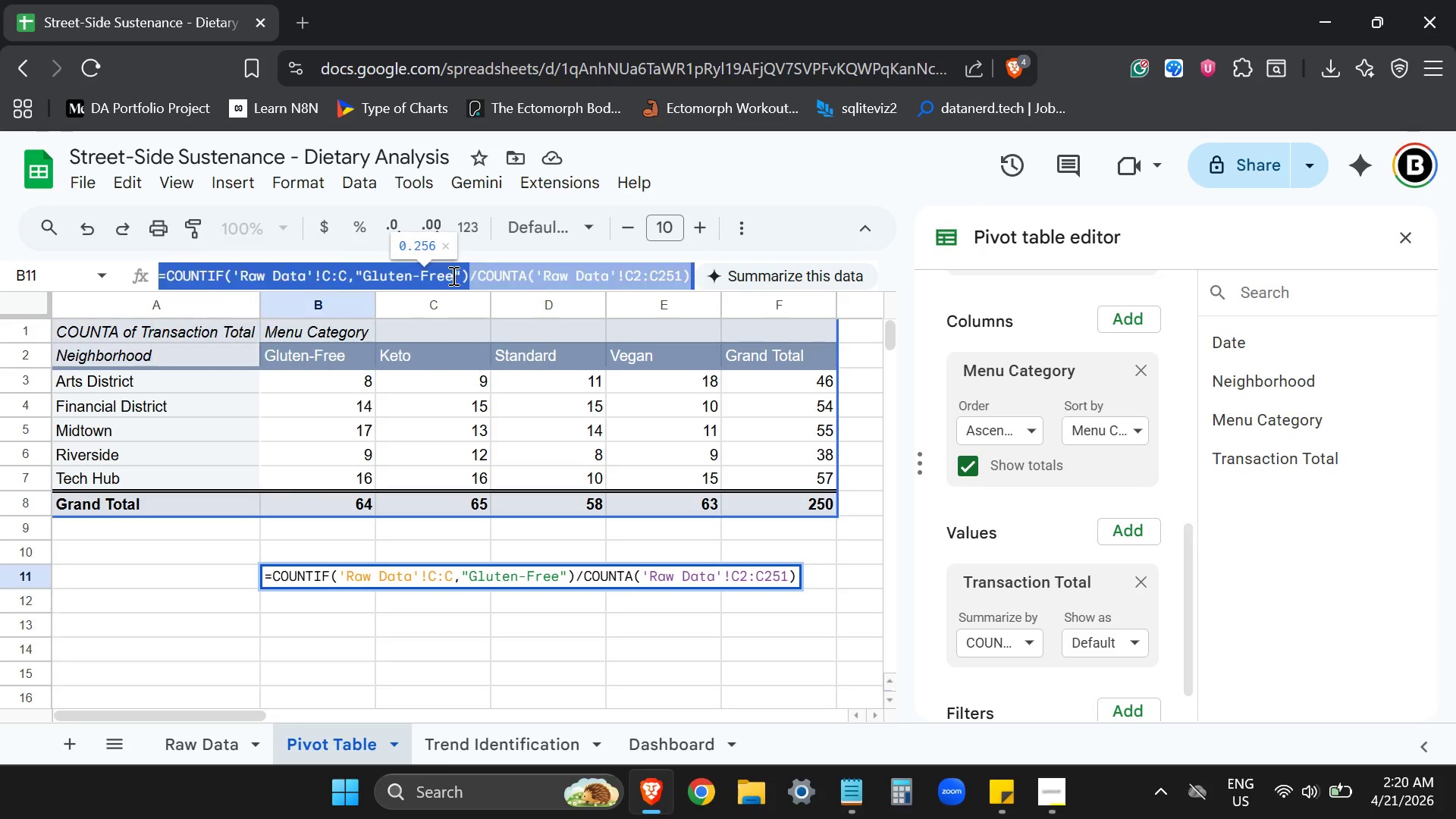 
key(Control+A)
 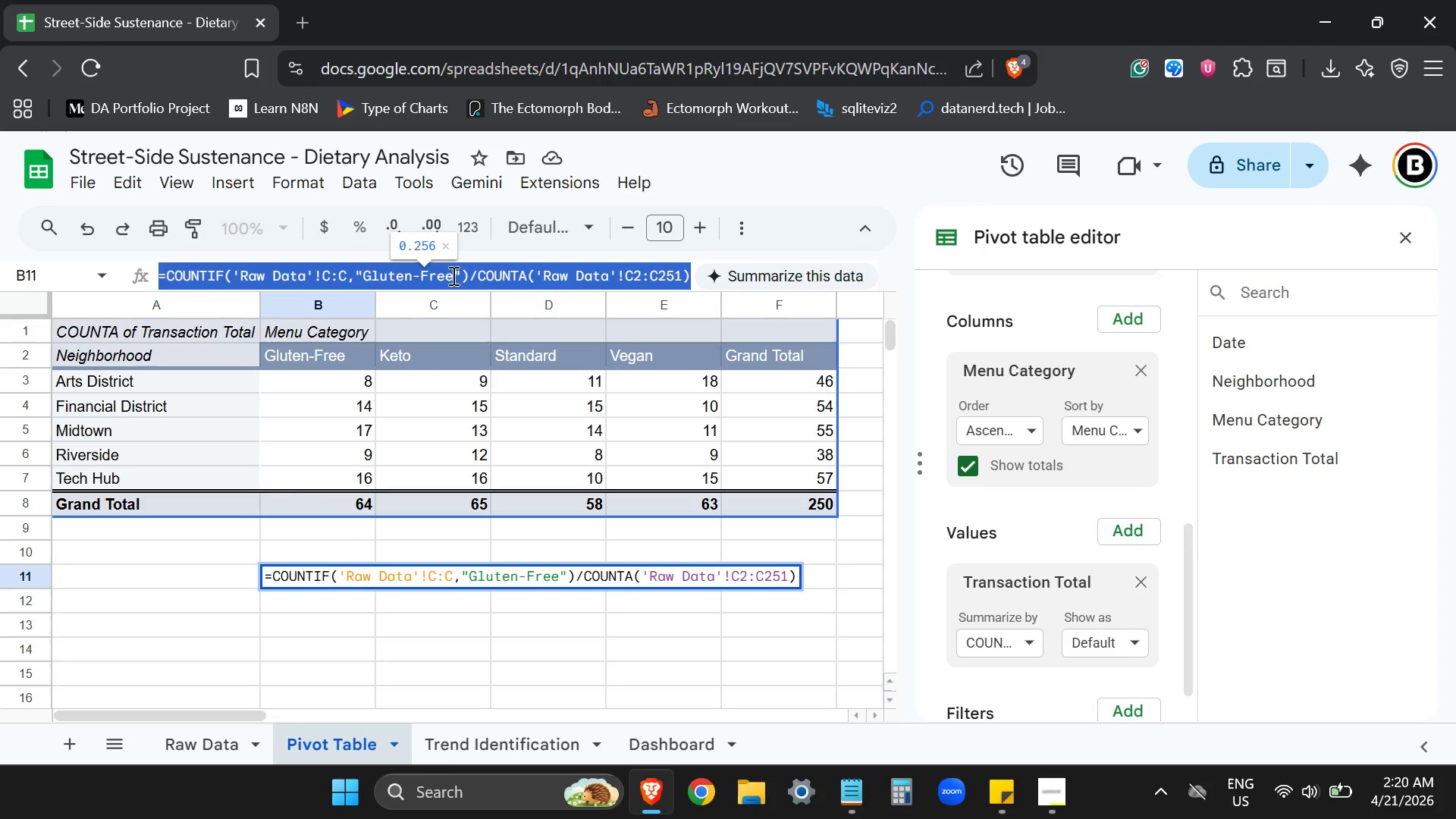 
key(Control+ControlLeft)
 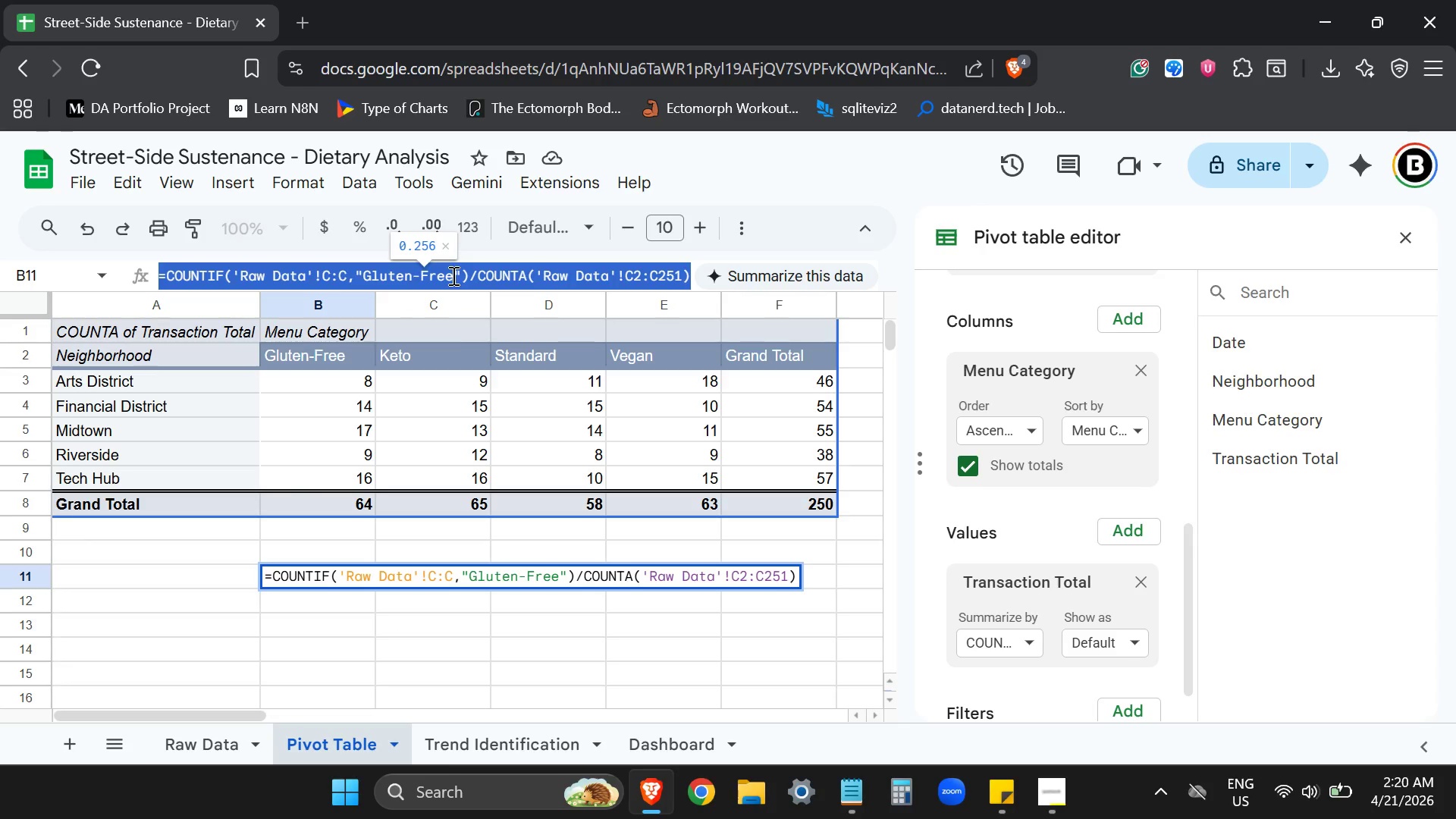 
key(Control+C)
 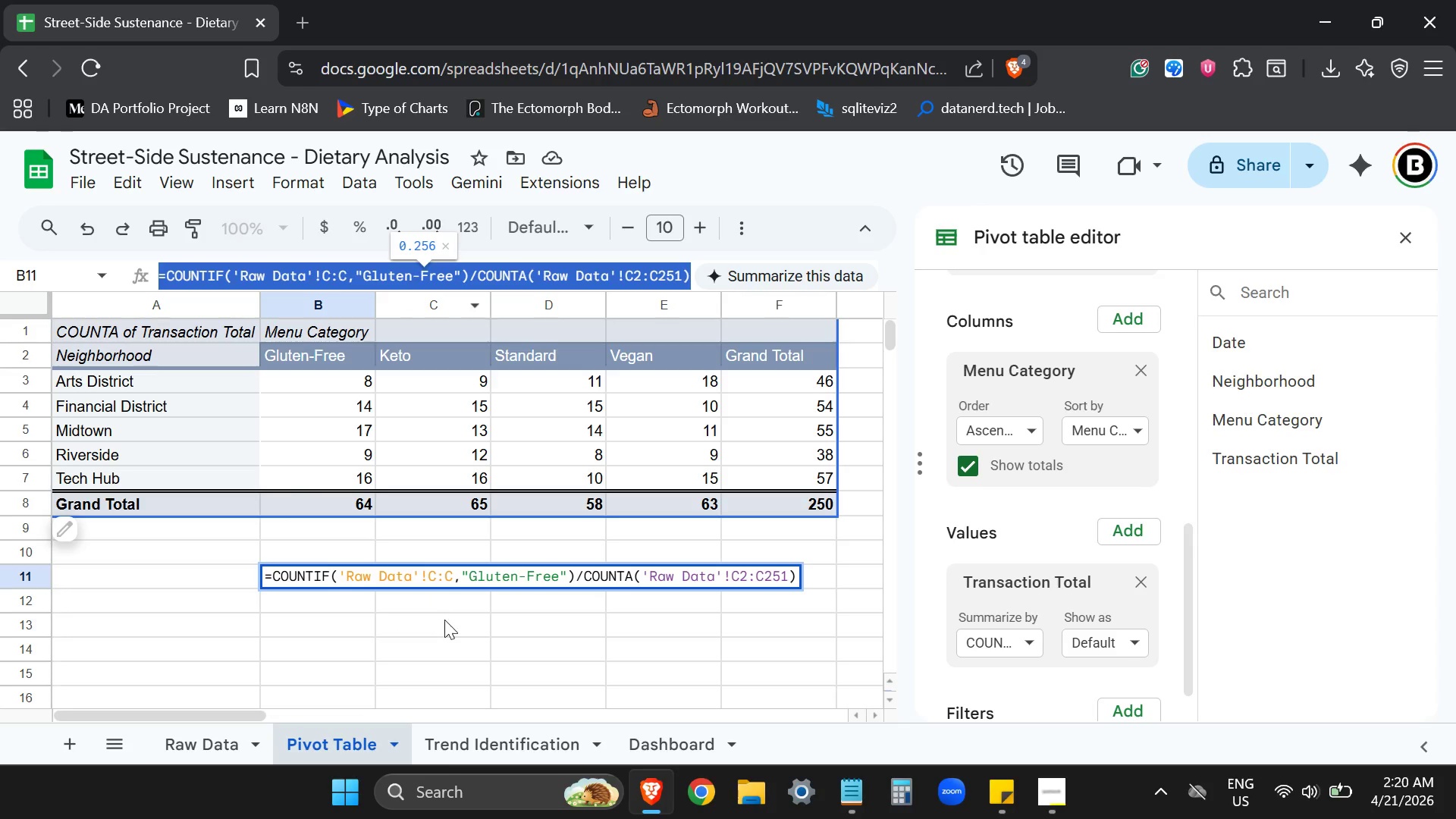 
left_click([447, 634])
 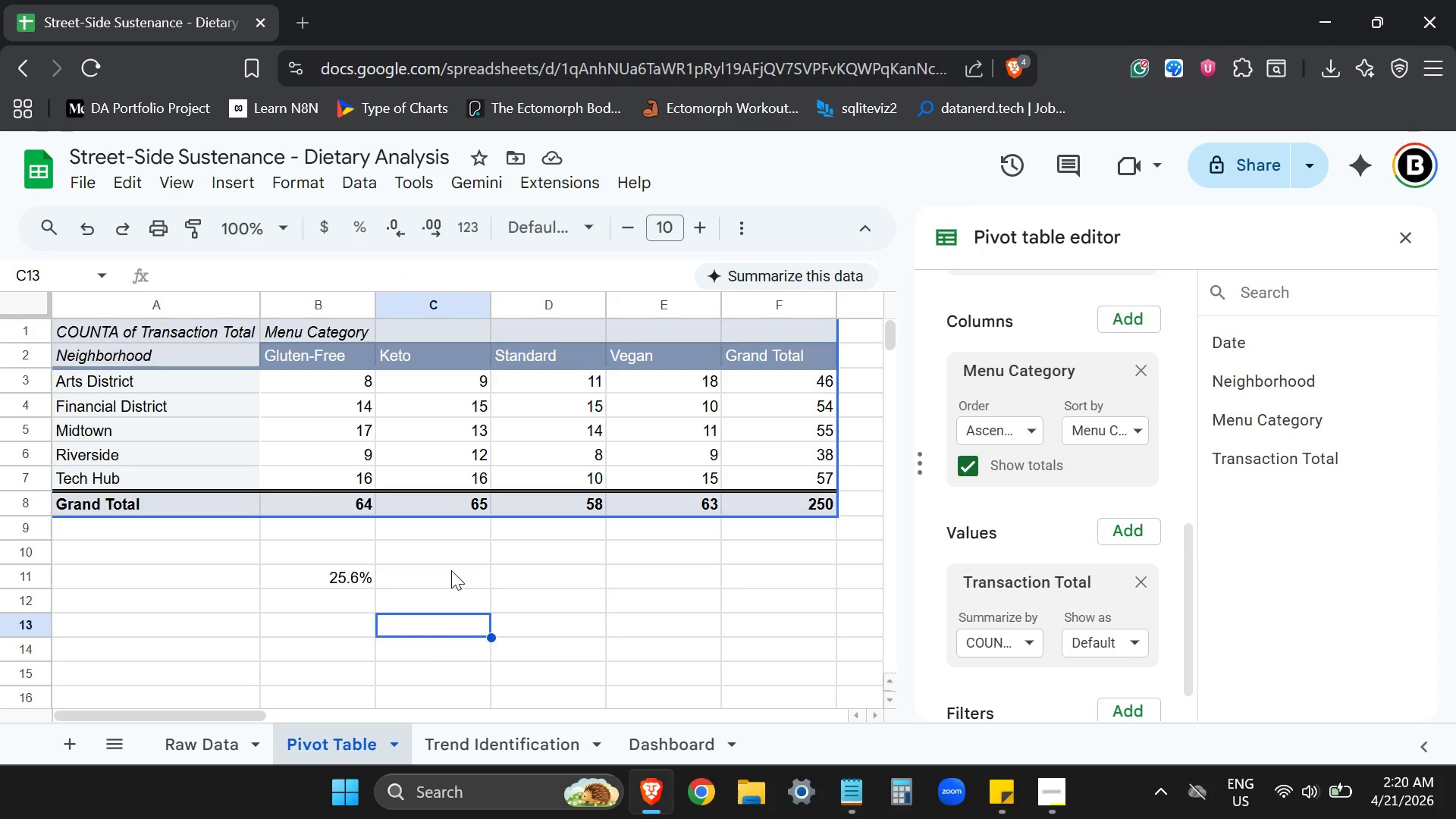 
left_click([451, 570])
 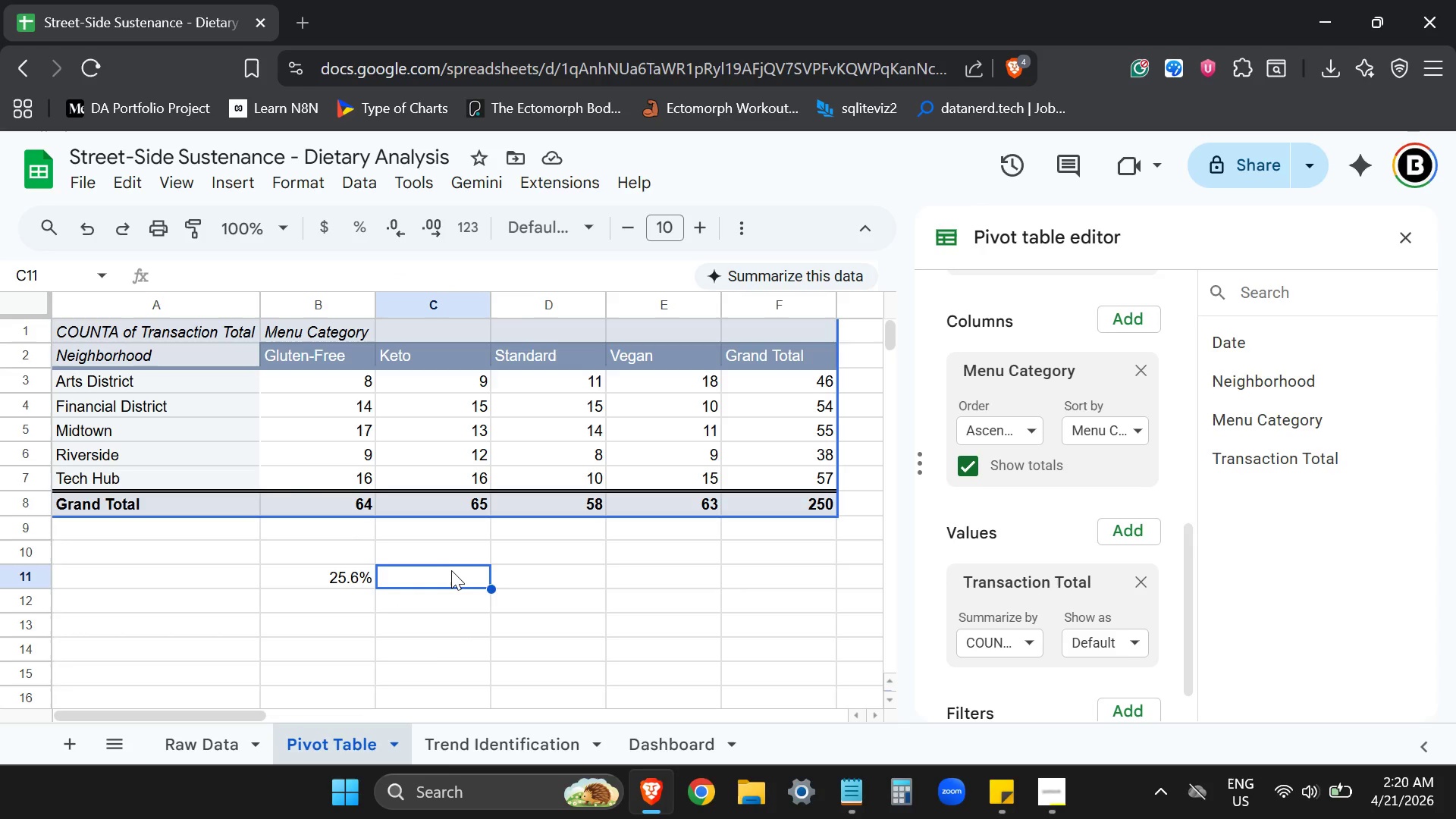 
key(Control+ControlLeft)
 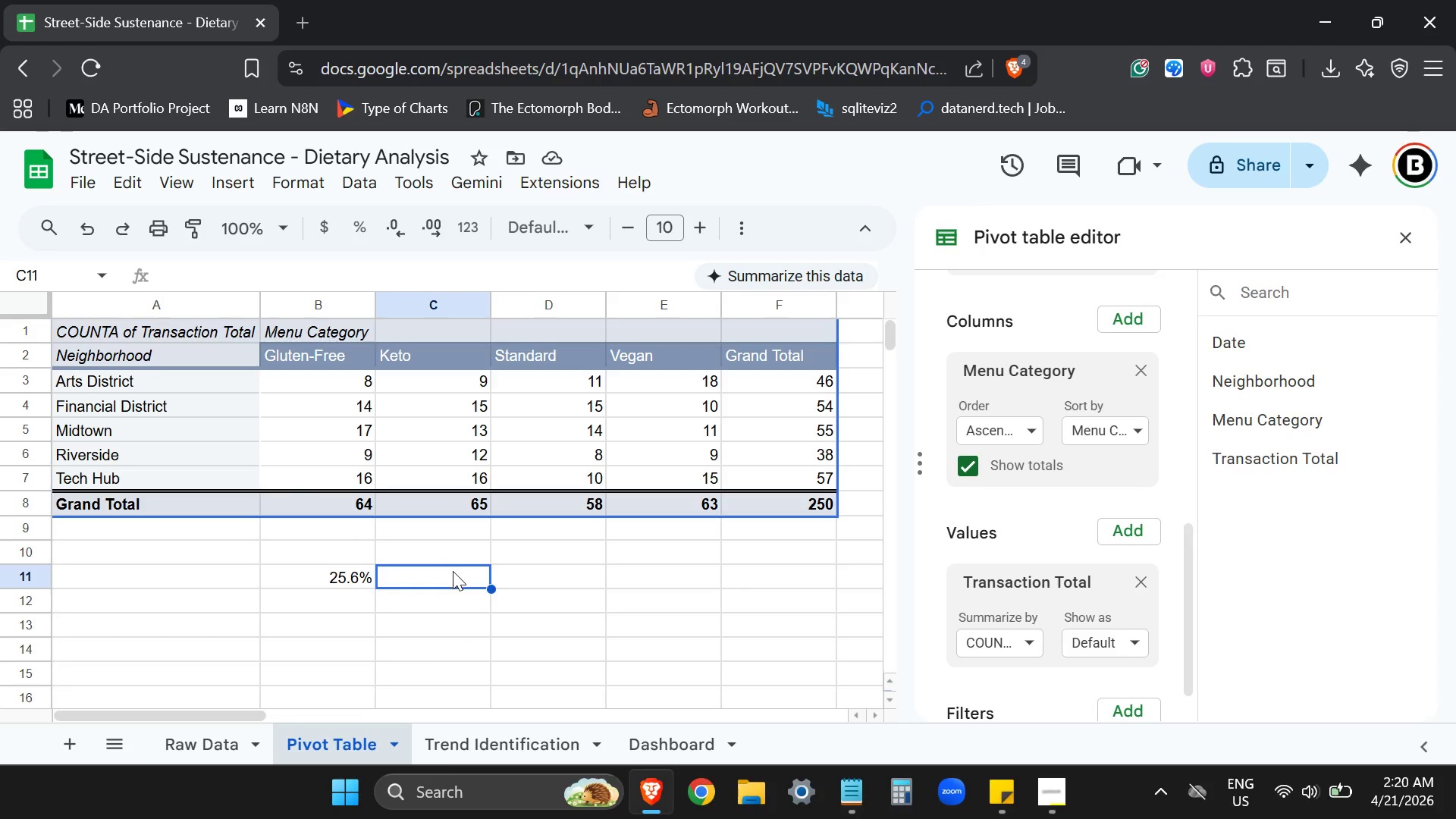 
key(Control+V)
 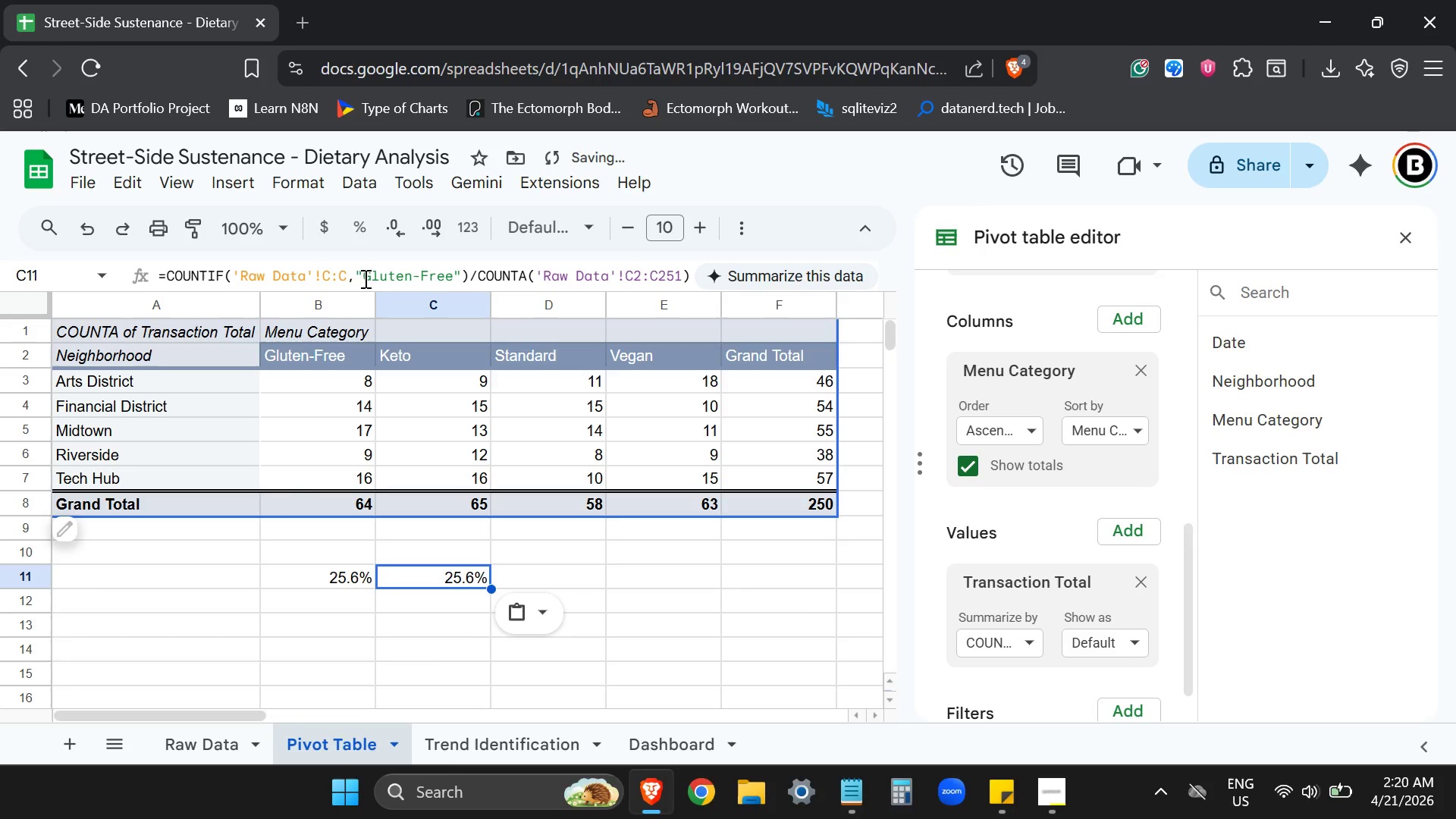 
left_click_drag(start_coordinate=[360, 278], to_coordinate=[455, 280])
 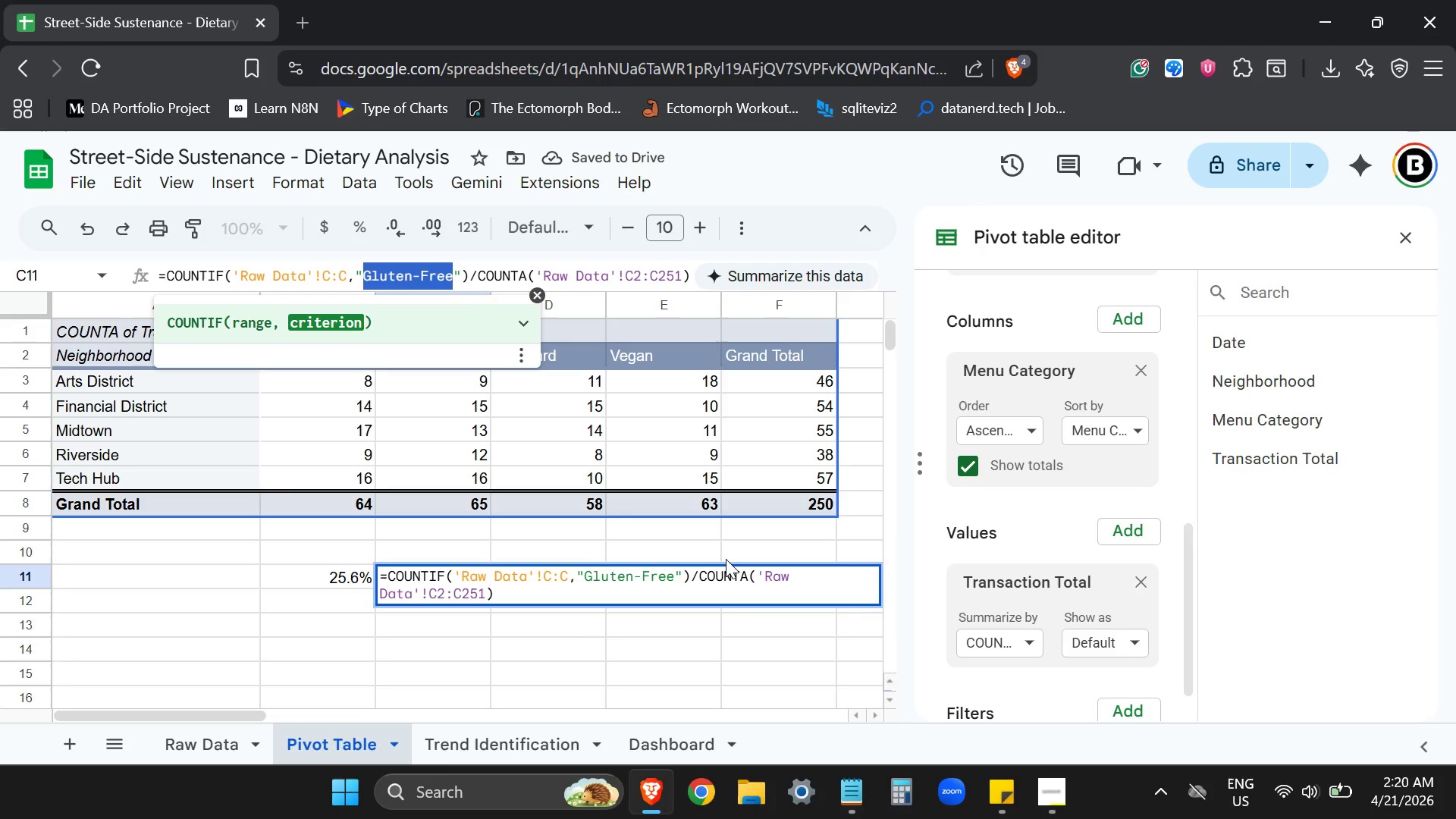 
type(Keto)
 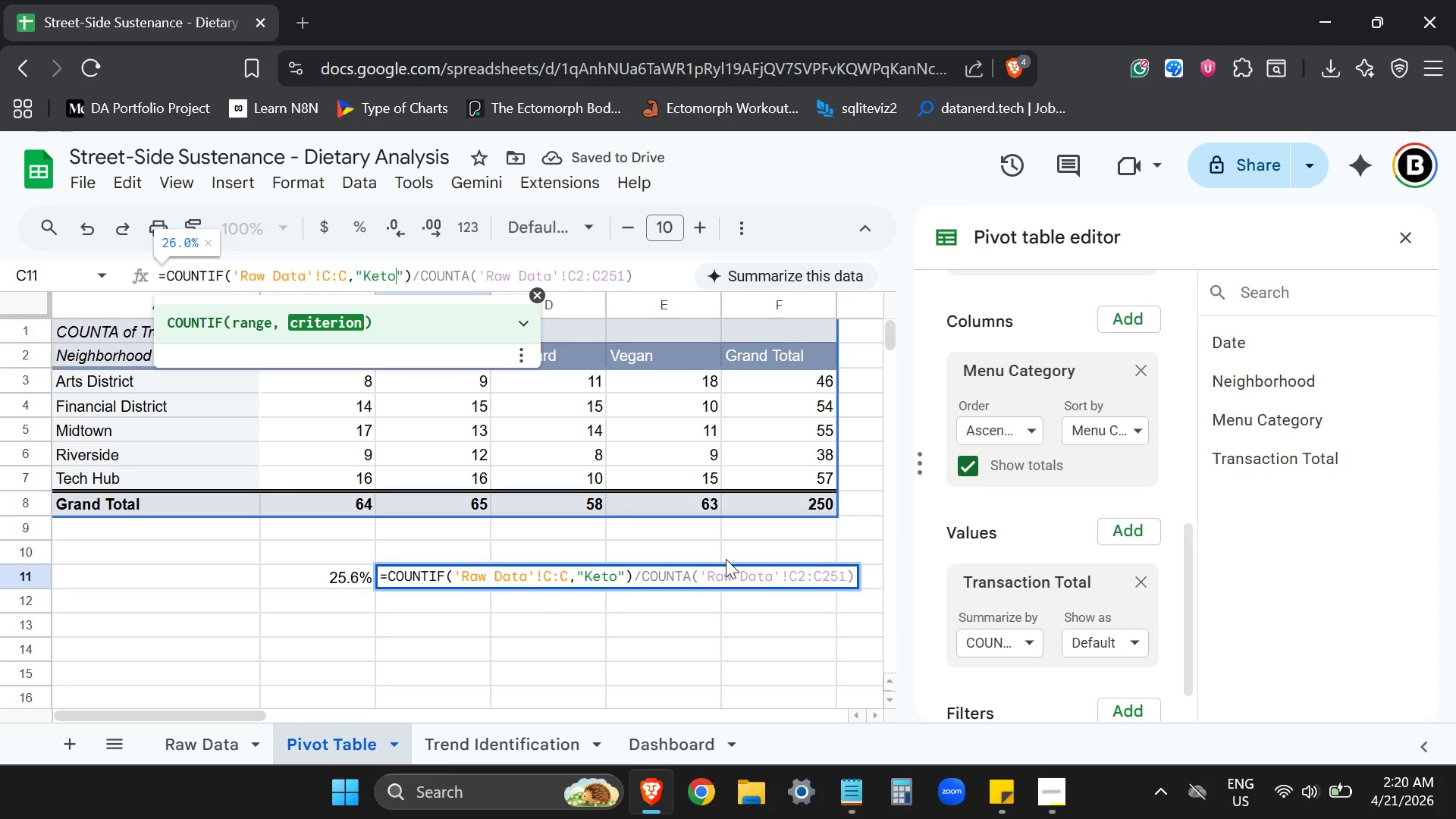 
key(Enter)
 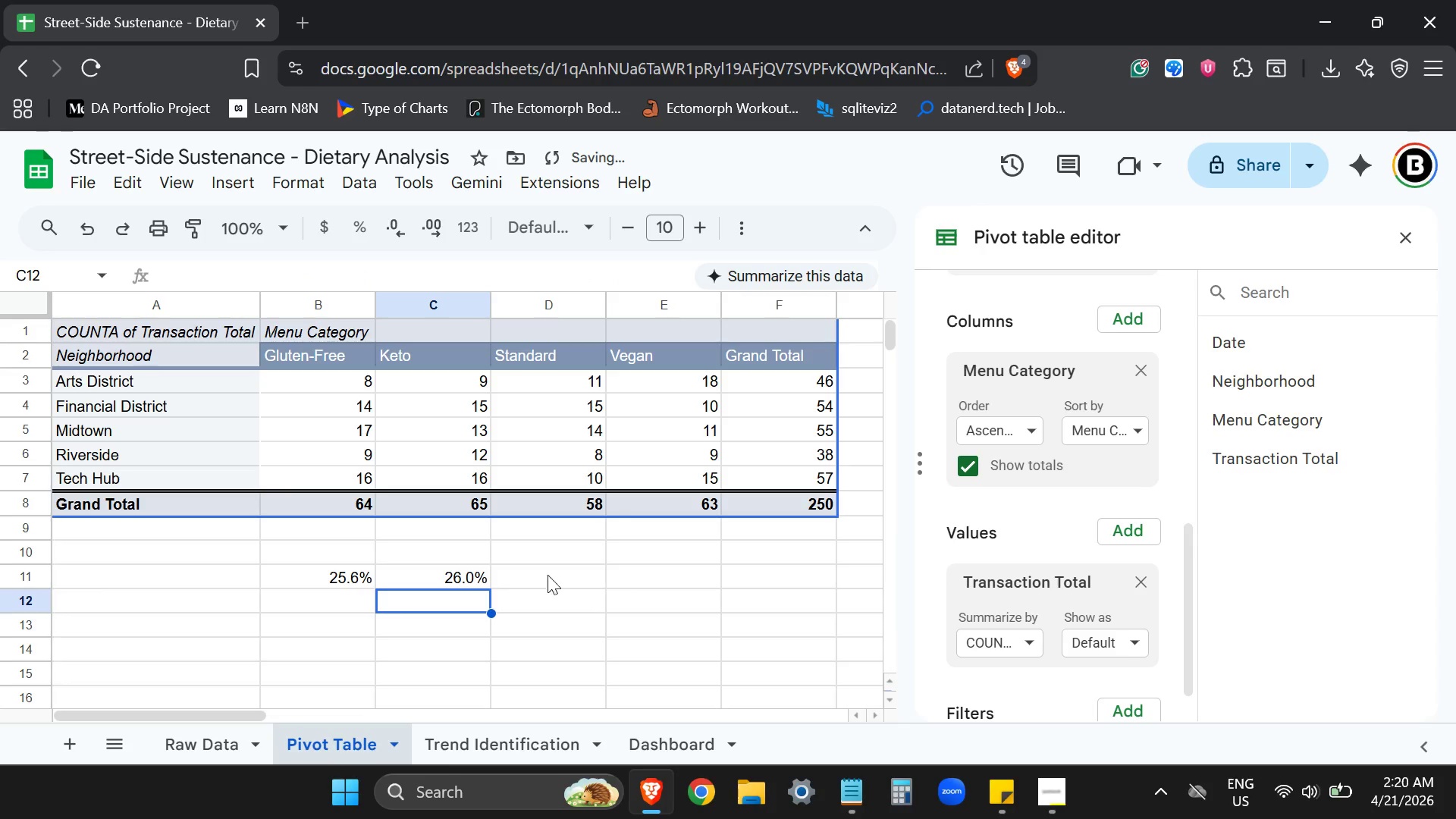 
left_click([571, 566])
 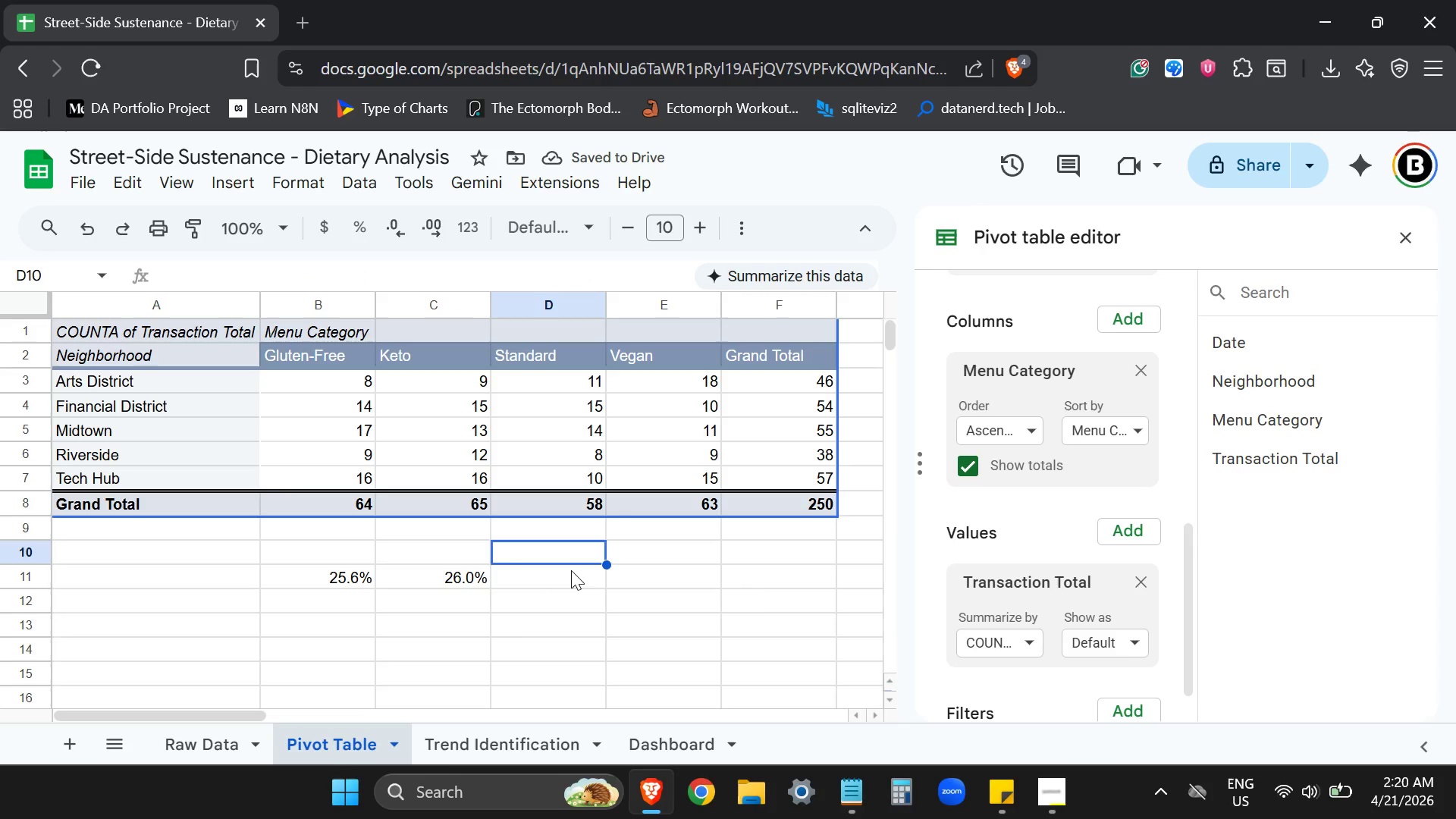 
left_click([571, 570])
 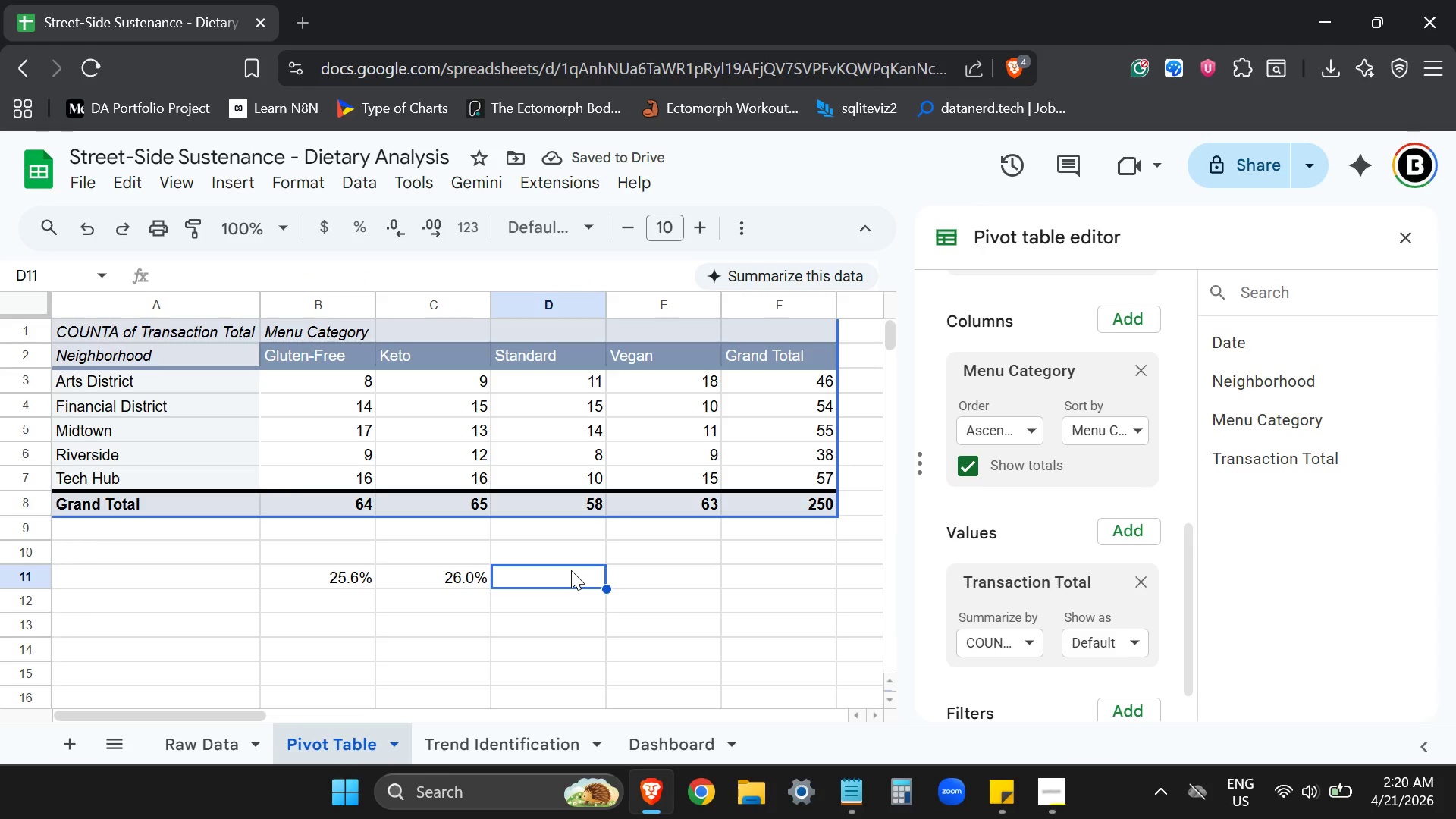 
key(Control+ControlLeft)
 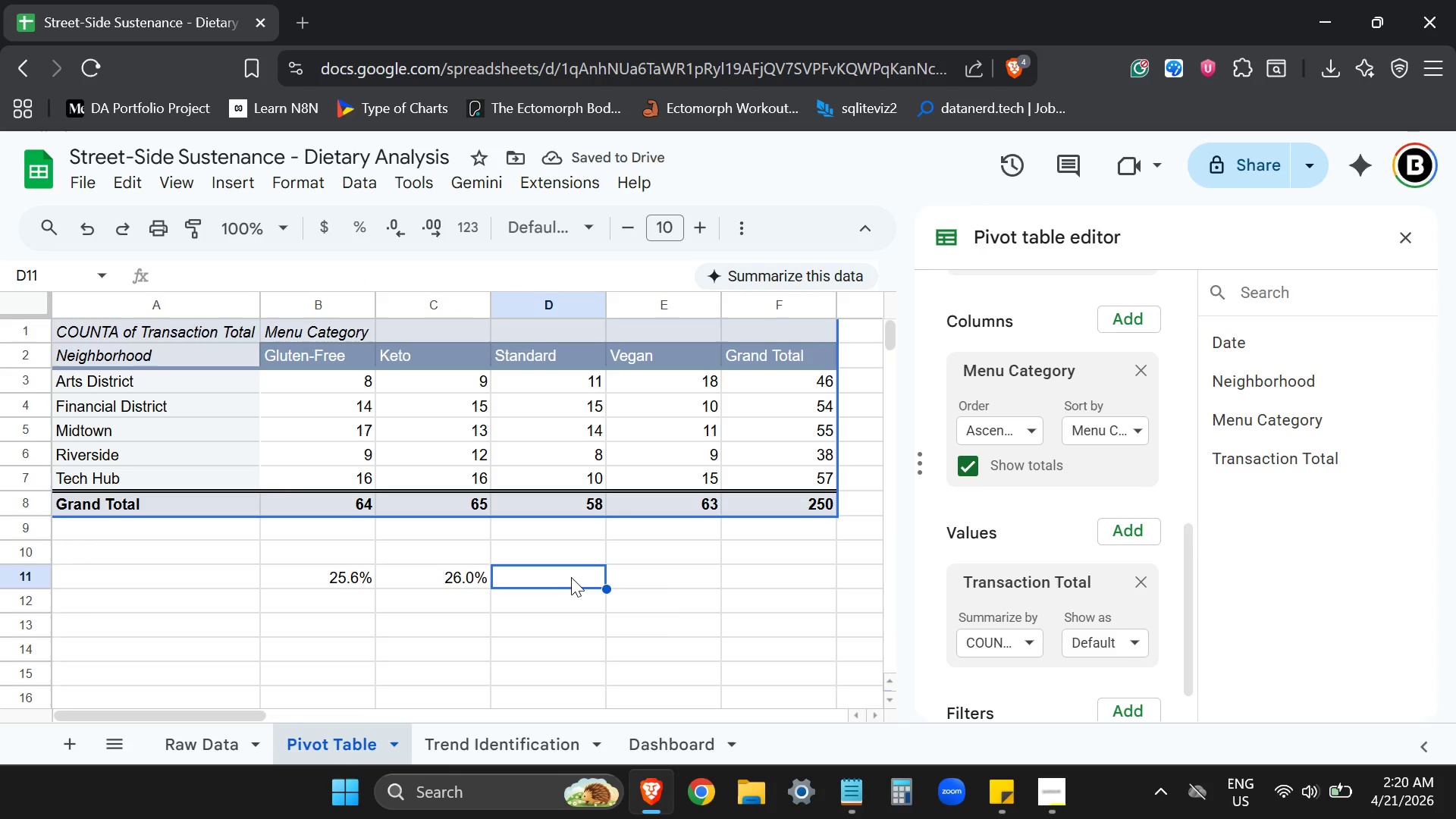 
key(Control+V)
 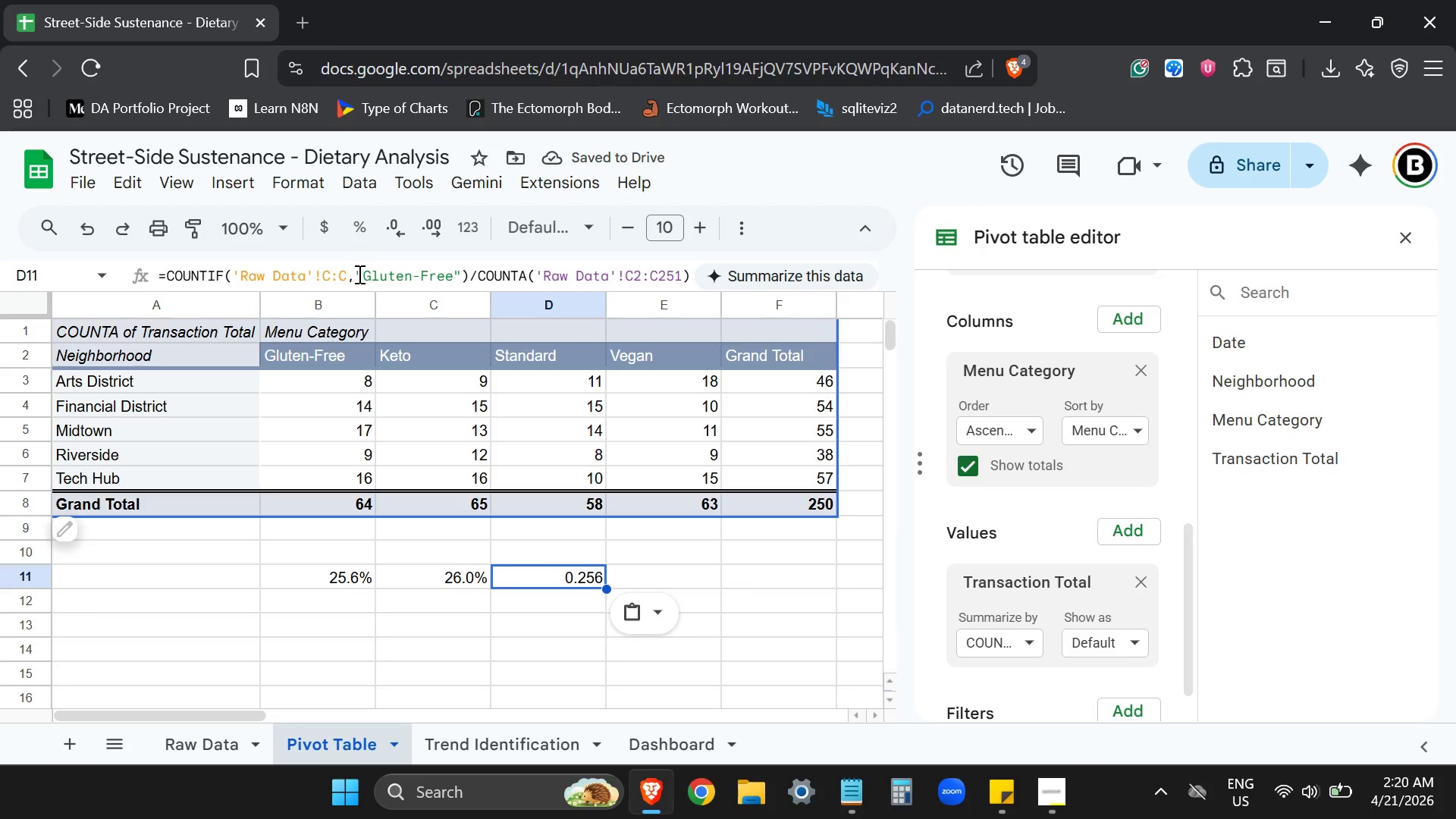 
left_click_drag(start_coordinate=[362, 275], to_coordinate=[455, 276])
 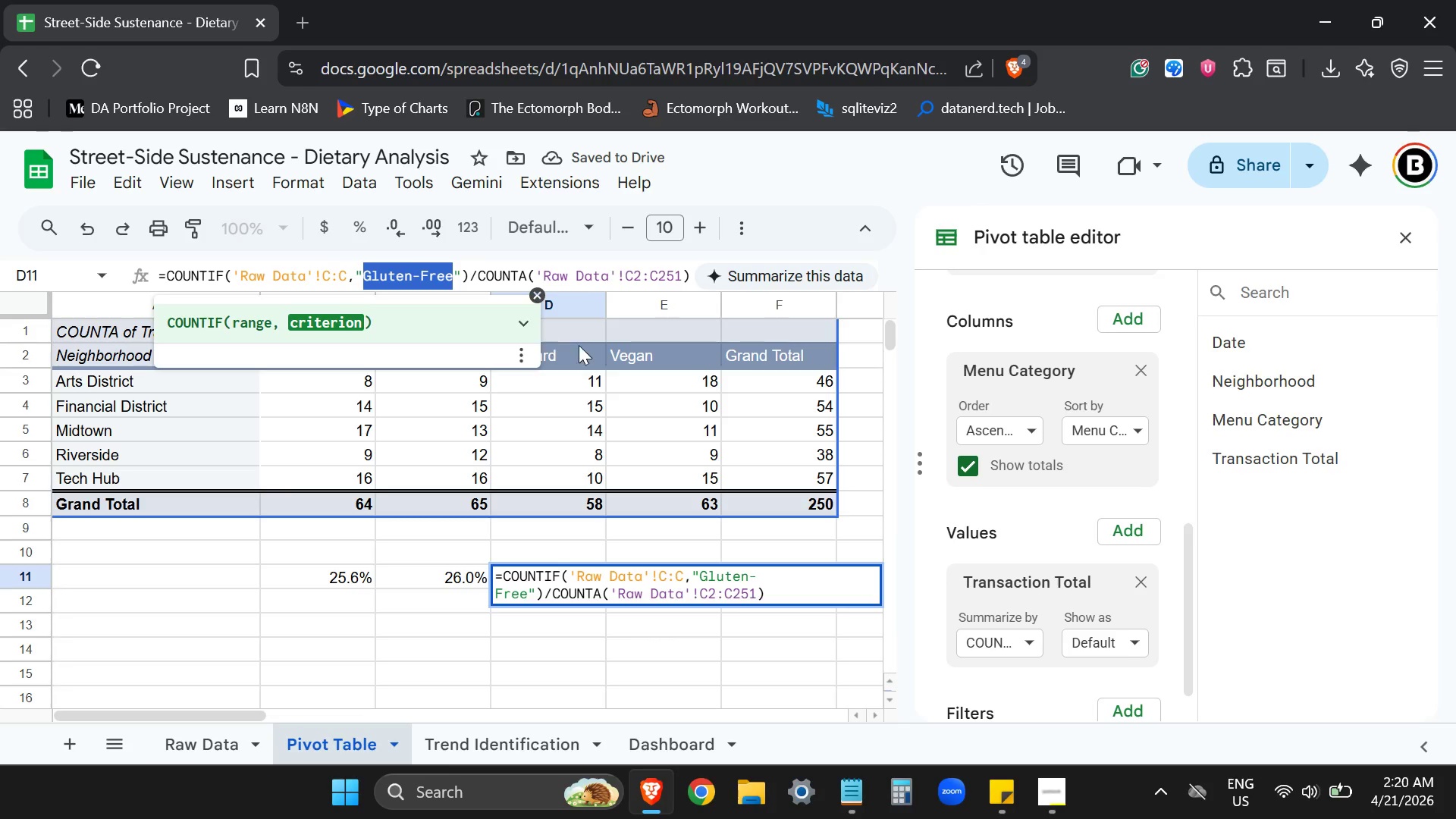 
type(Standard)
 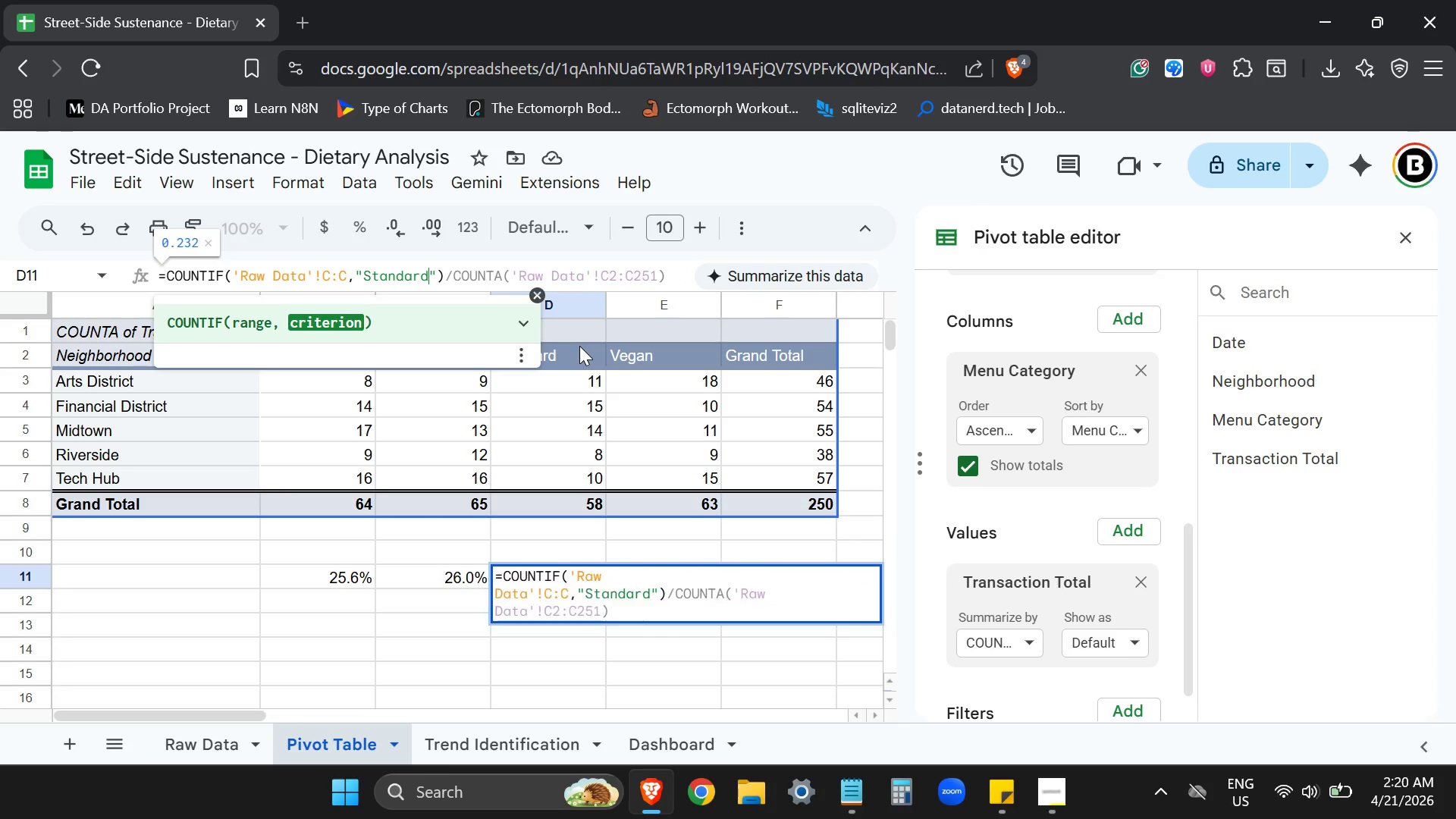 
key(Enter)
 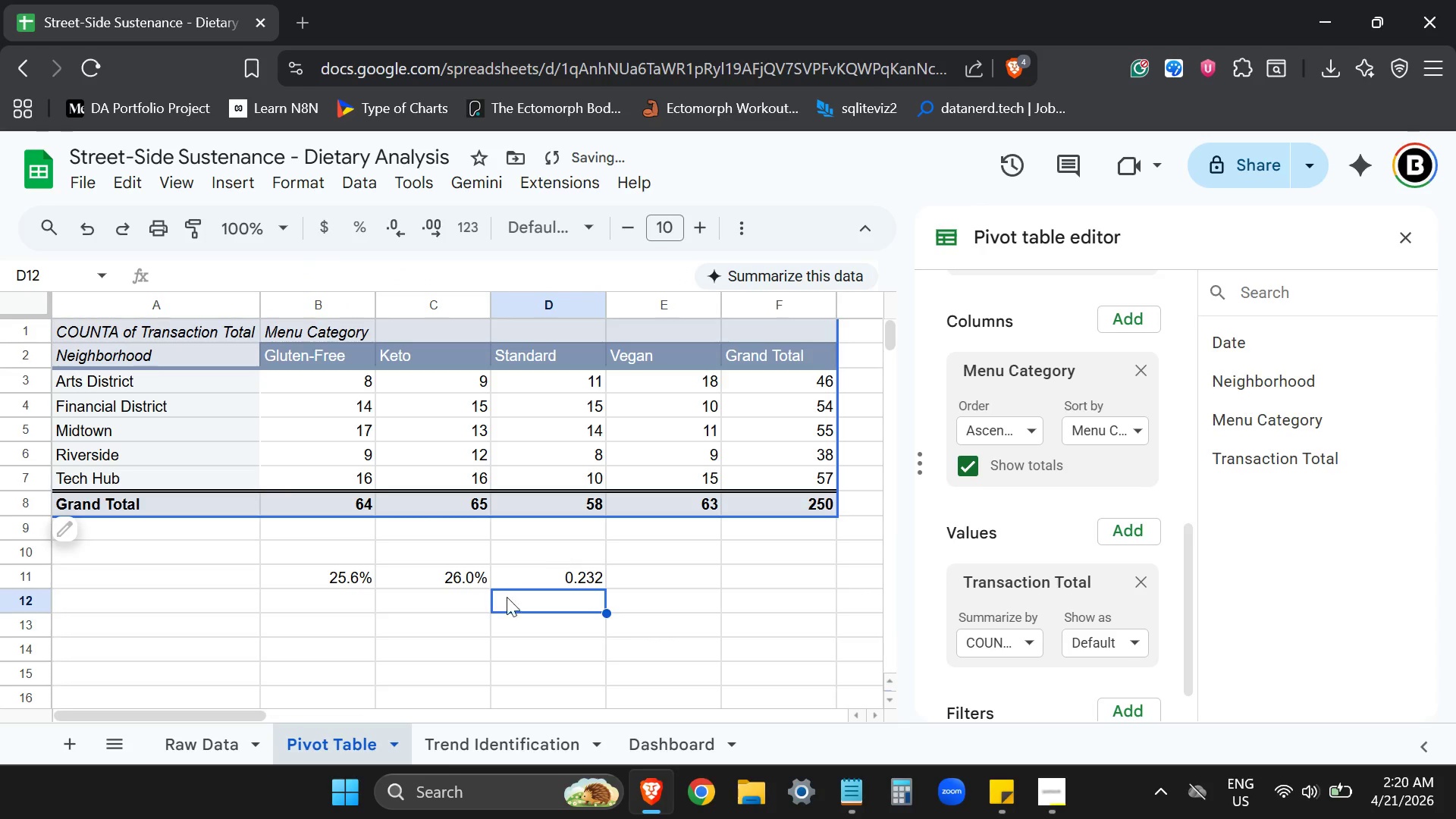 
left_click([529, 577])
 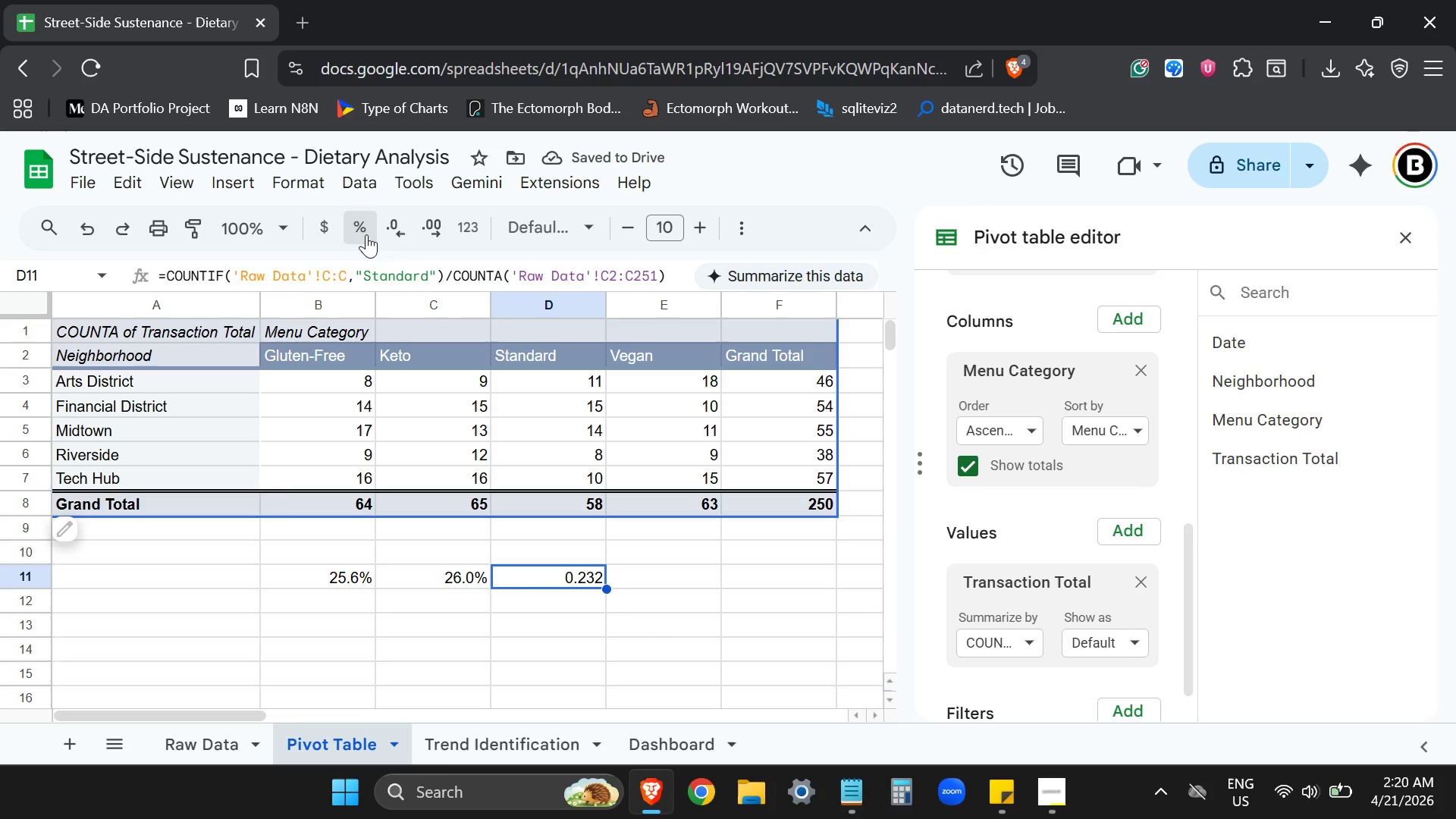 
double_click([404, 231])
 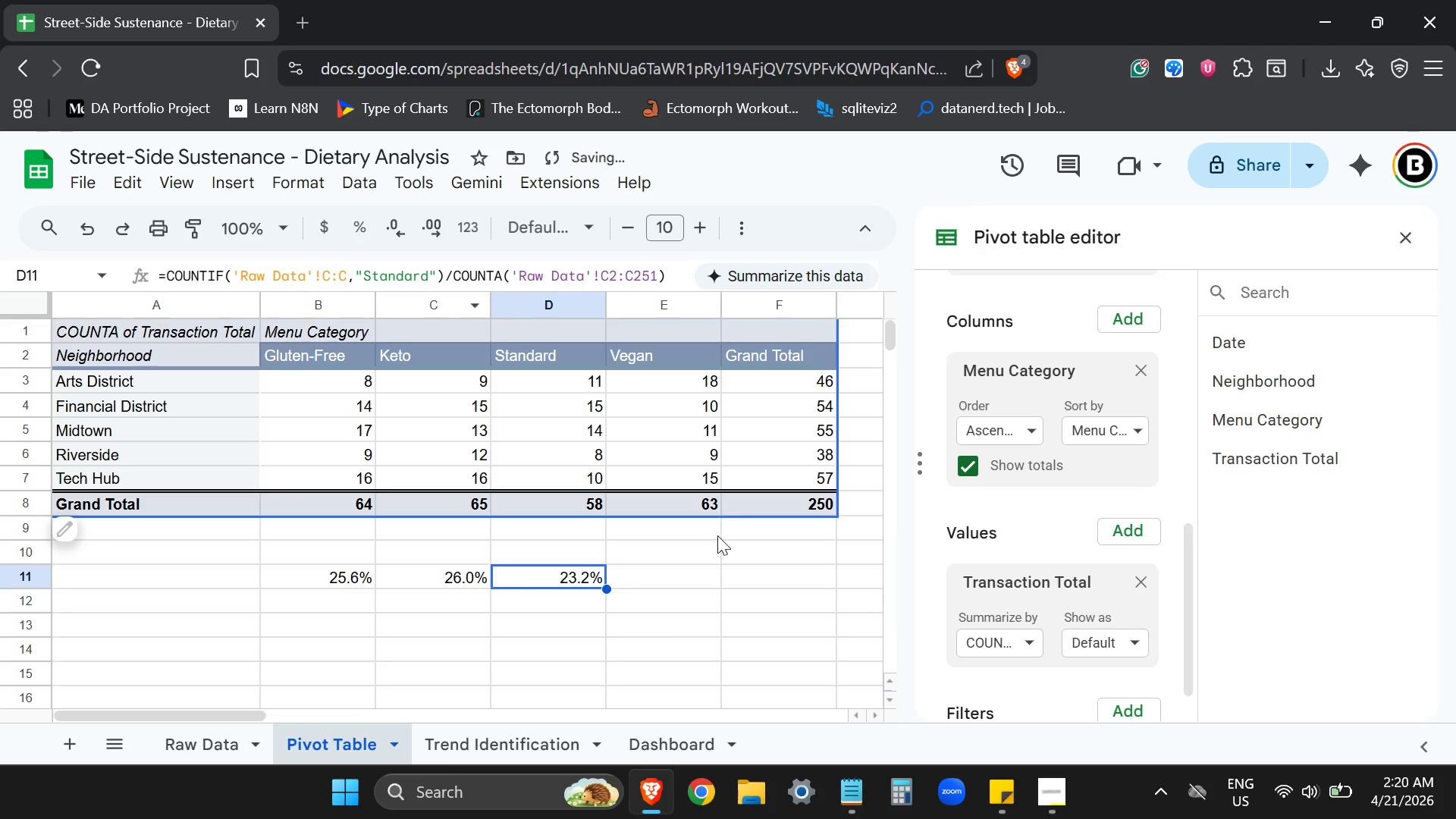 
left_click([667, 580])
 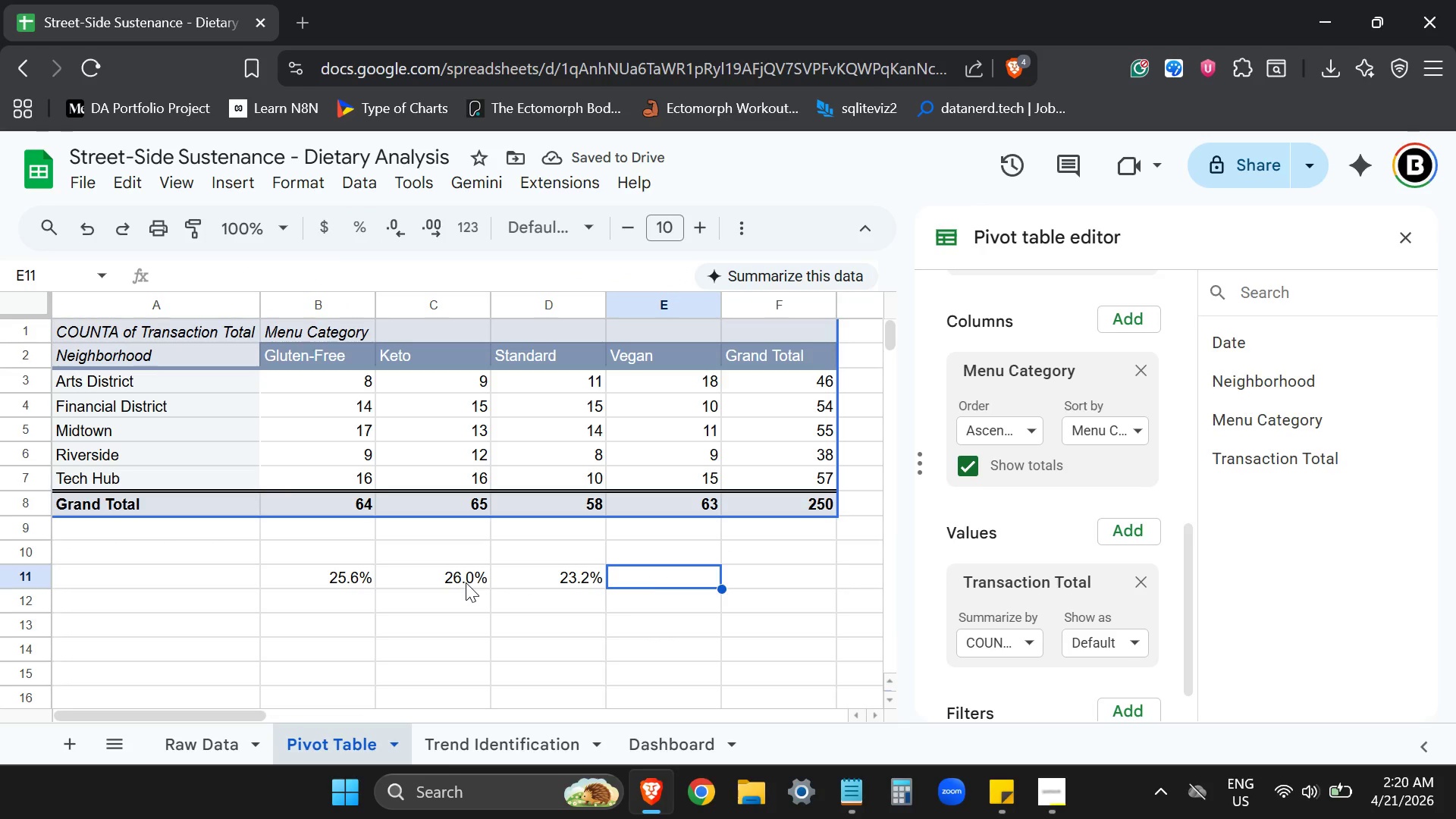 
left_click([466, 582])
 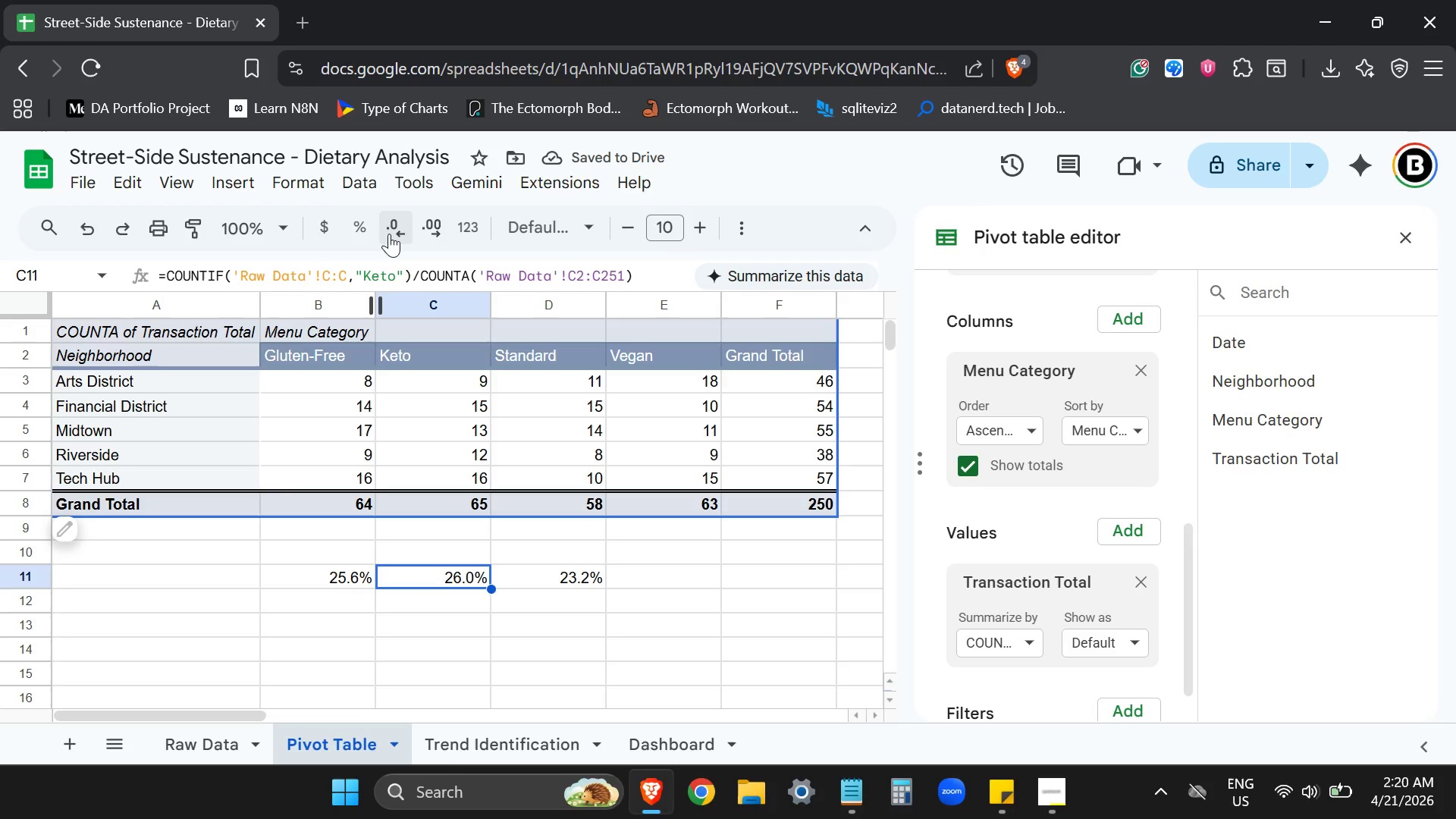 
left_click([389, 233])
 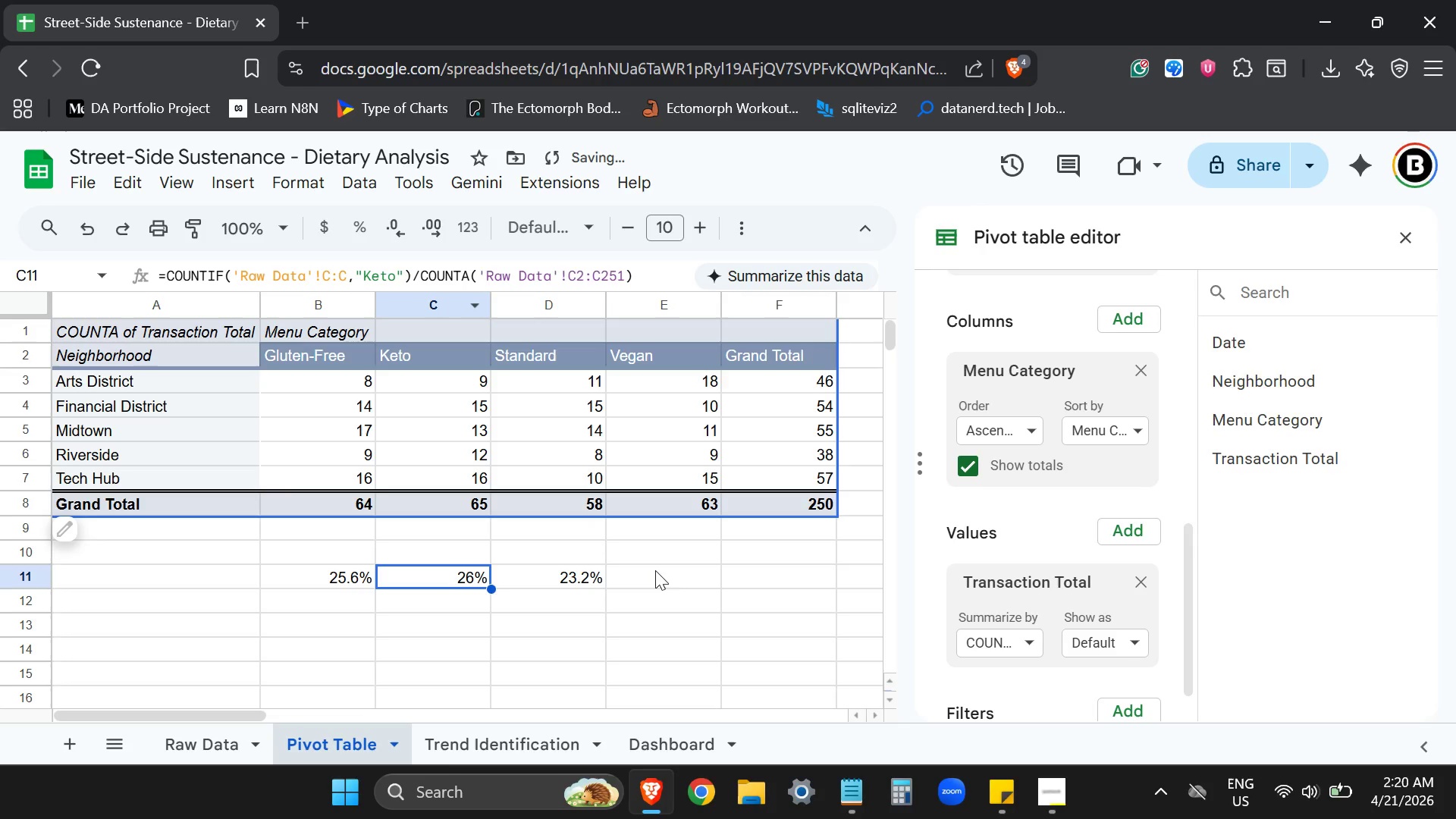 
left_click([665, 576])
 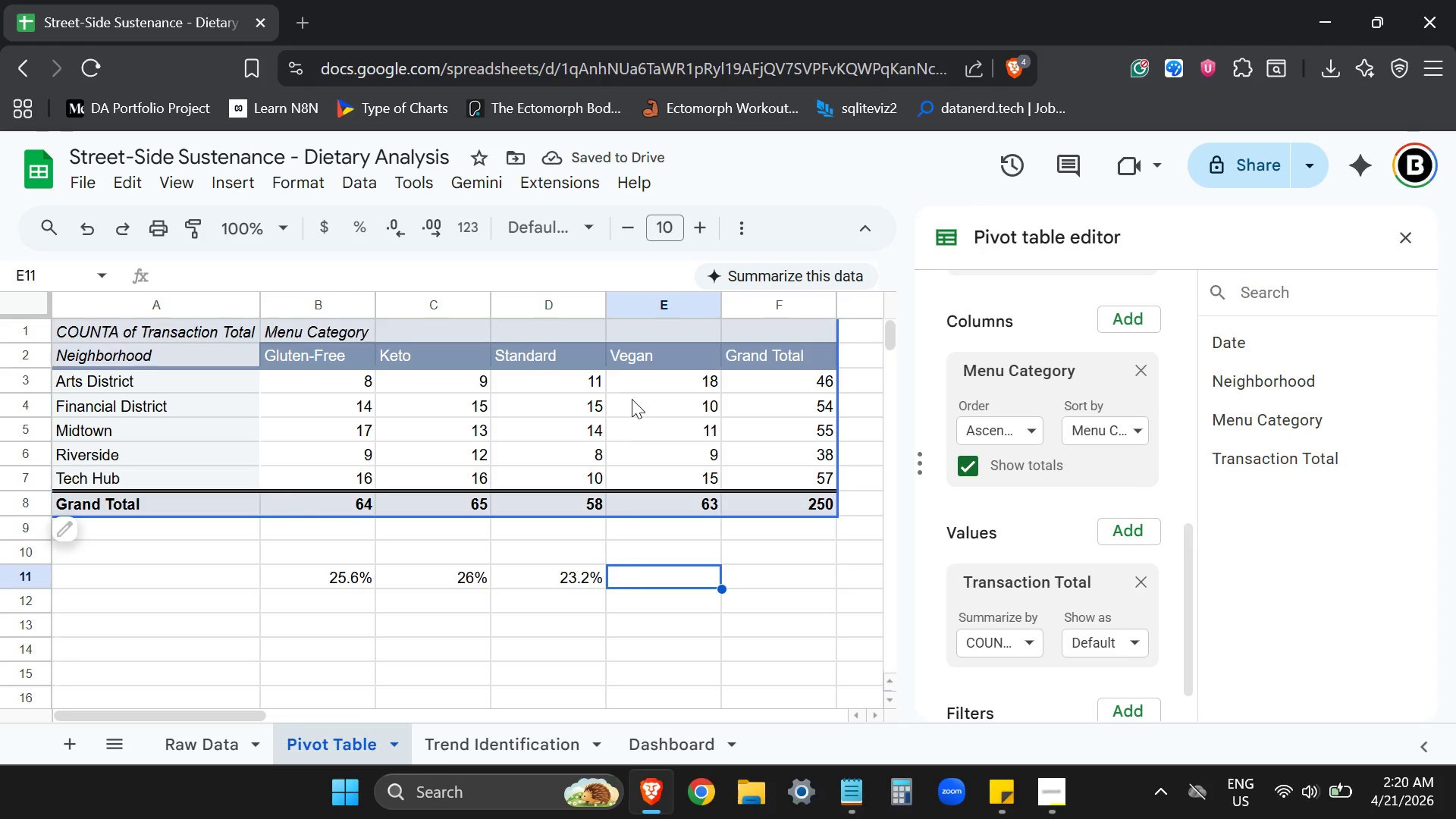 
key(Control+ControlLeft)
 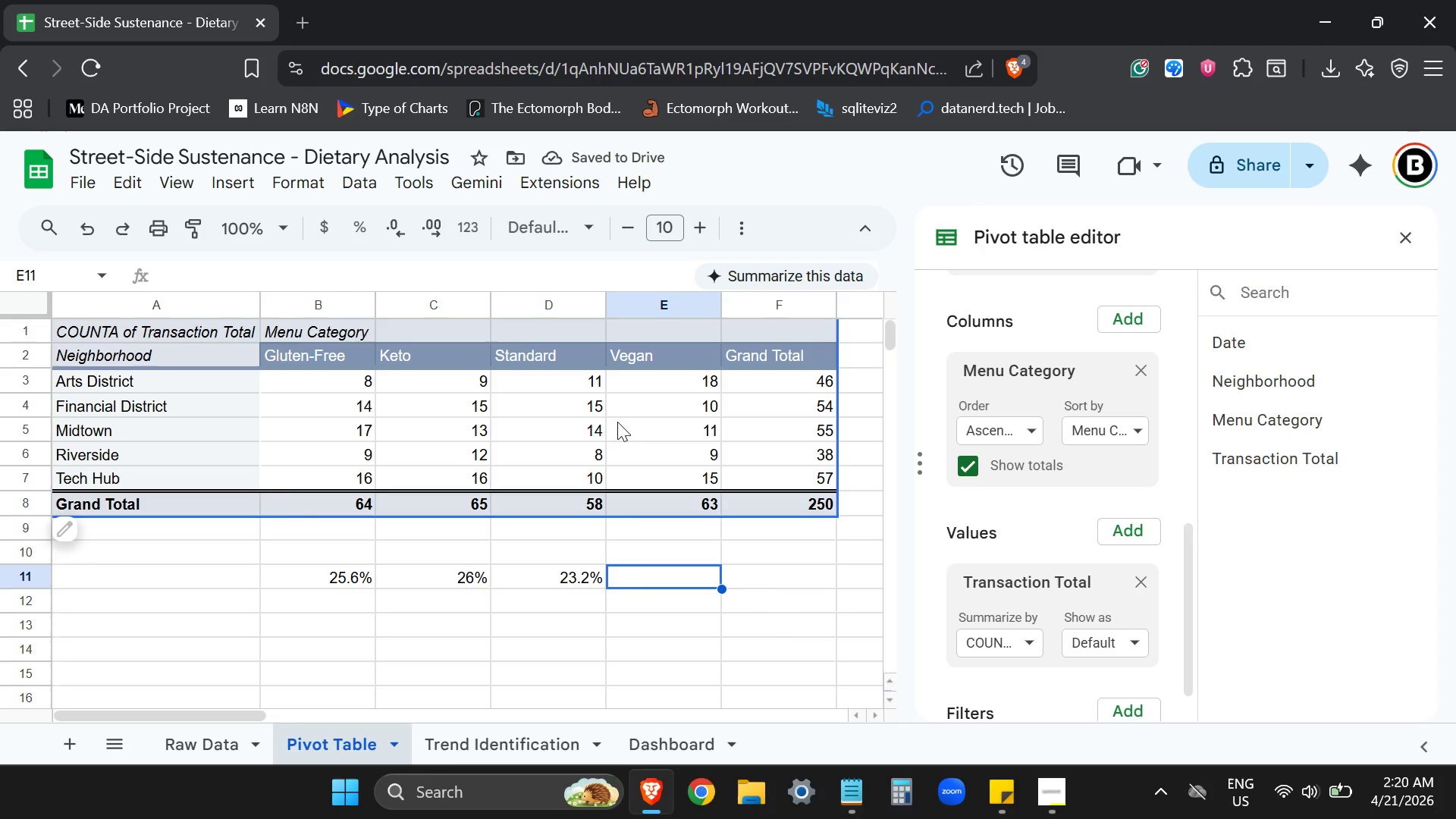 
key(Control+V)
 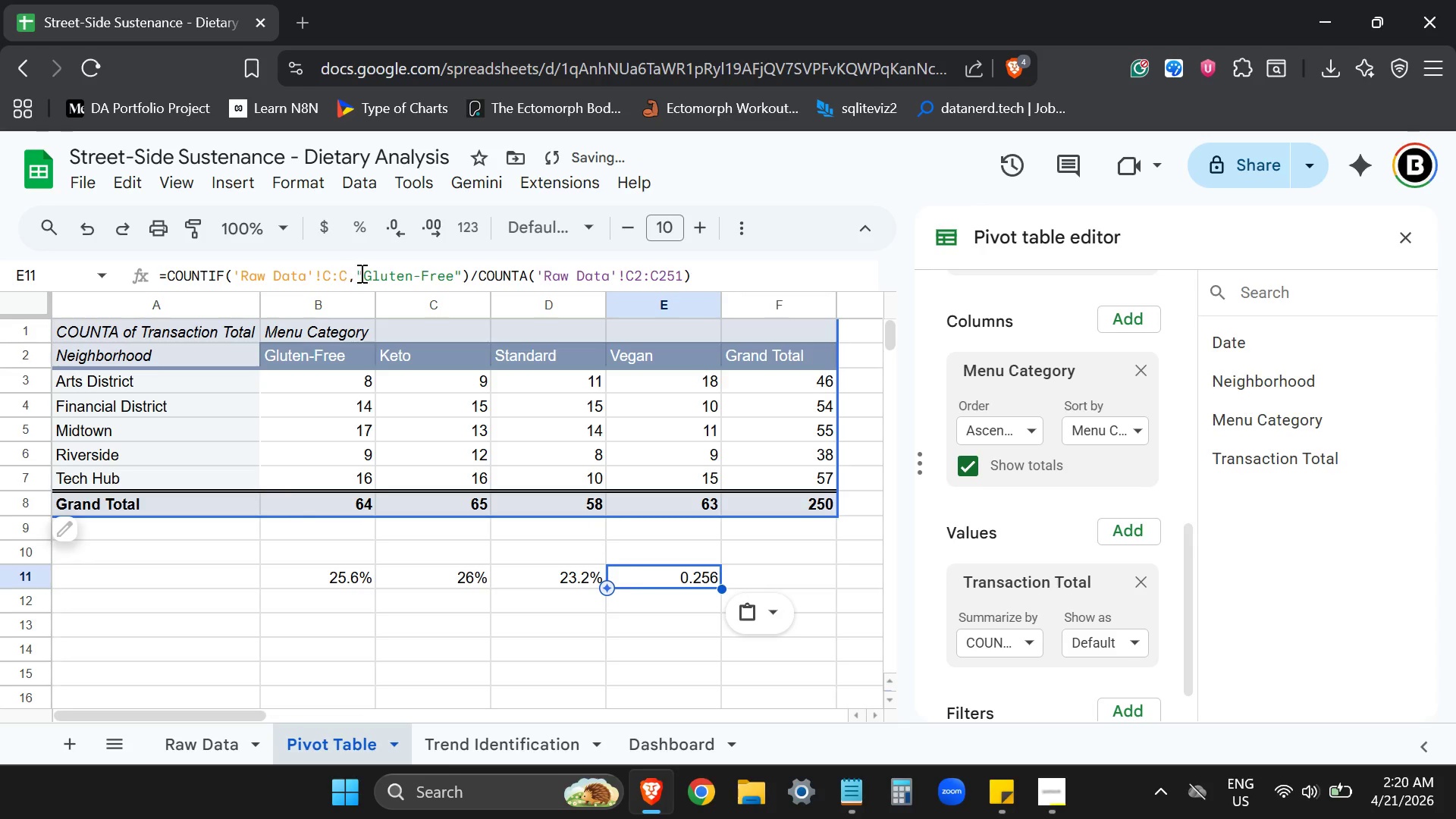 
left_click_drag(start_coordinate=[362, 274], to_coordinate=[457, 275])
 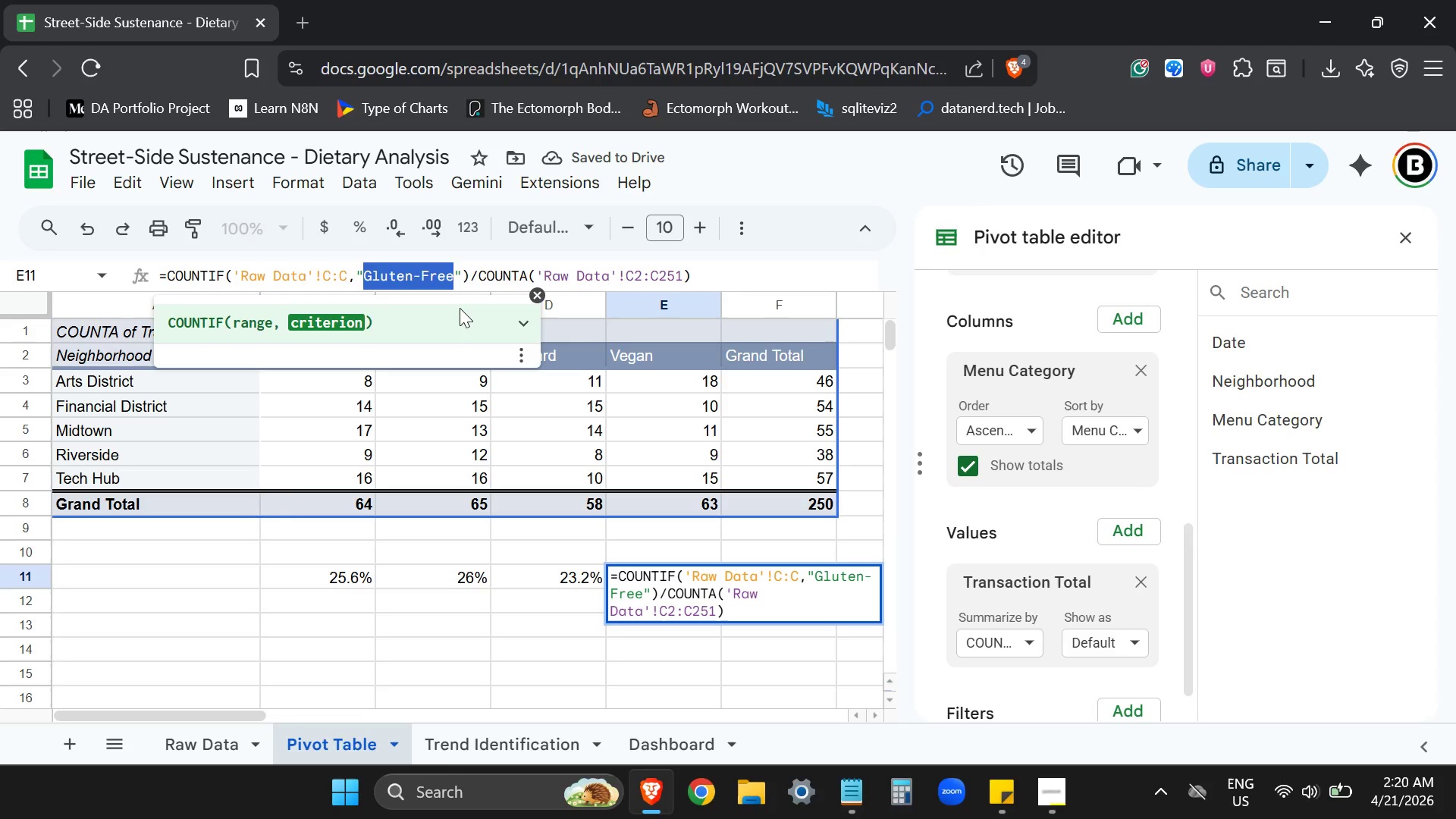 
type(Vegan)
 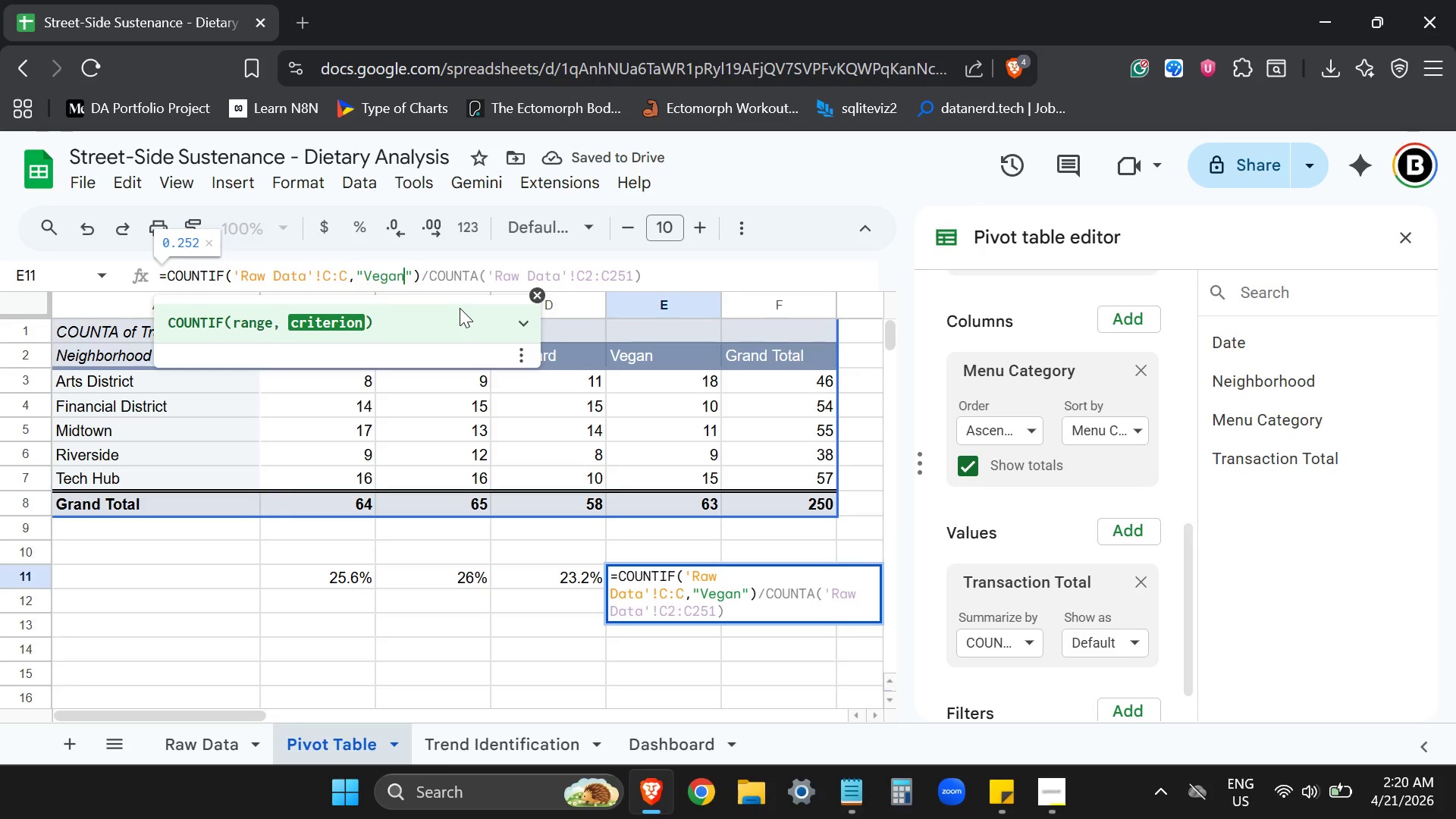 
key(Enter)
 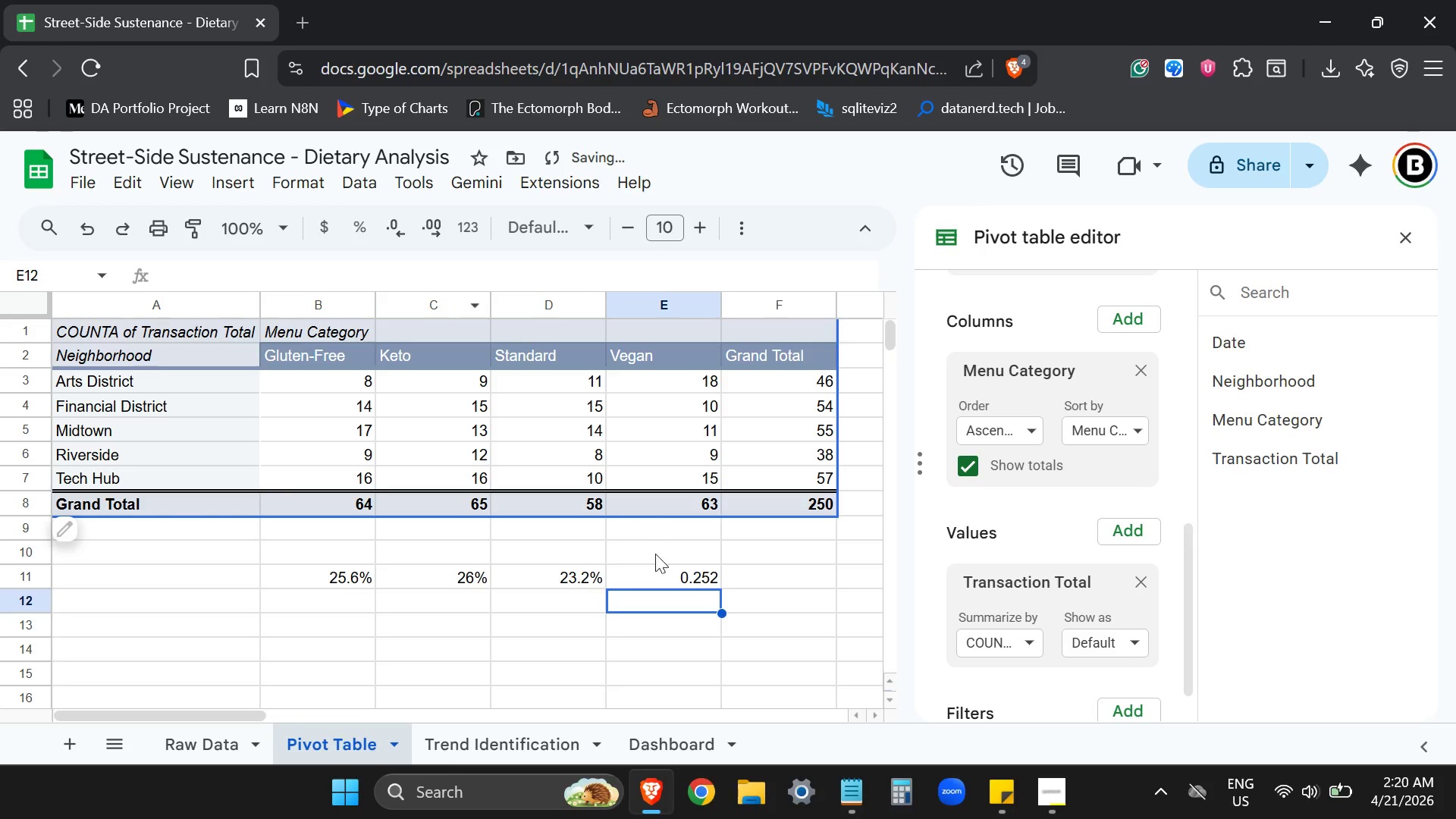 
left_click([654, 570])
 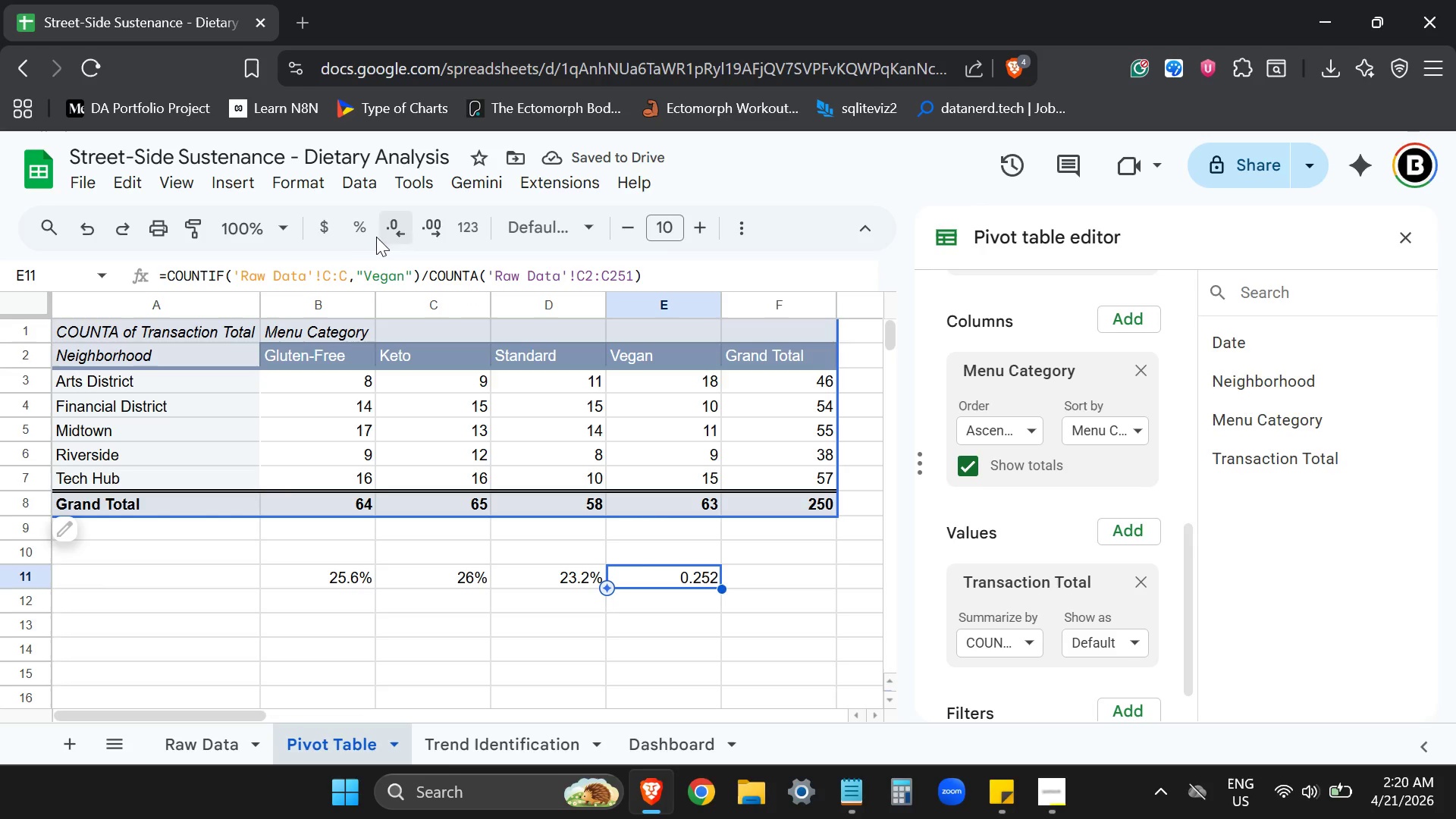 
left_click([360, 232])
 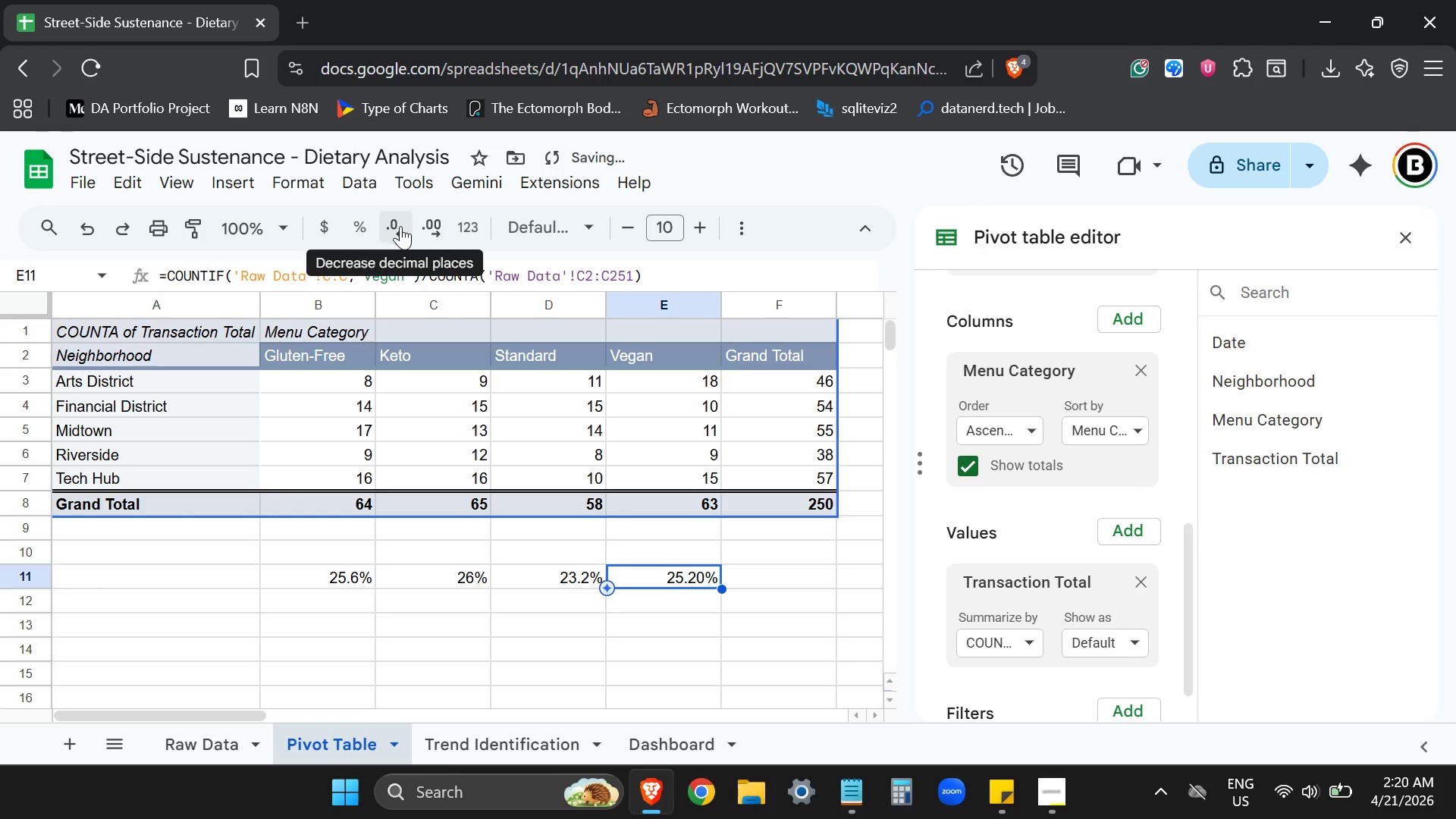 
left_click([400, 226])
 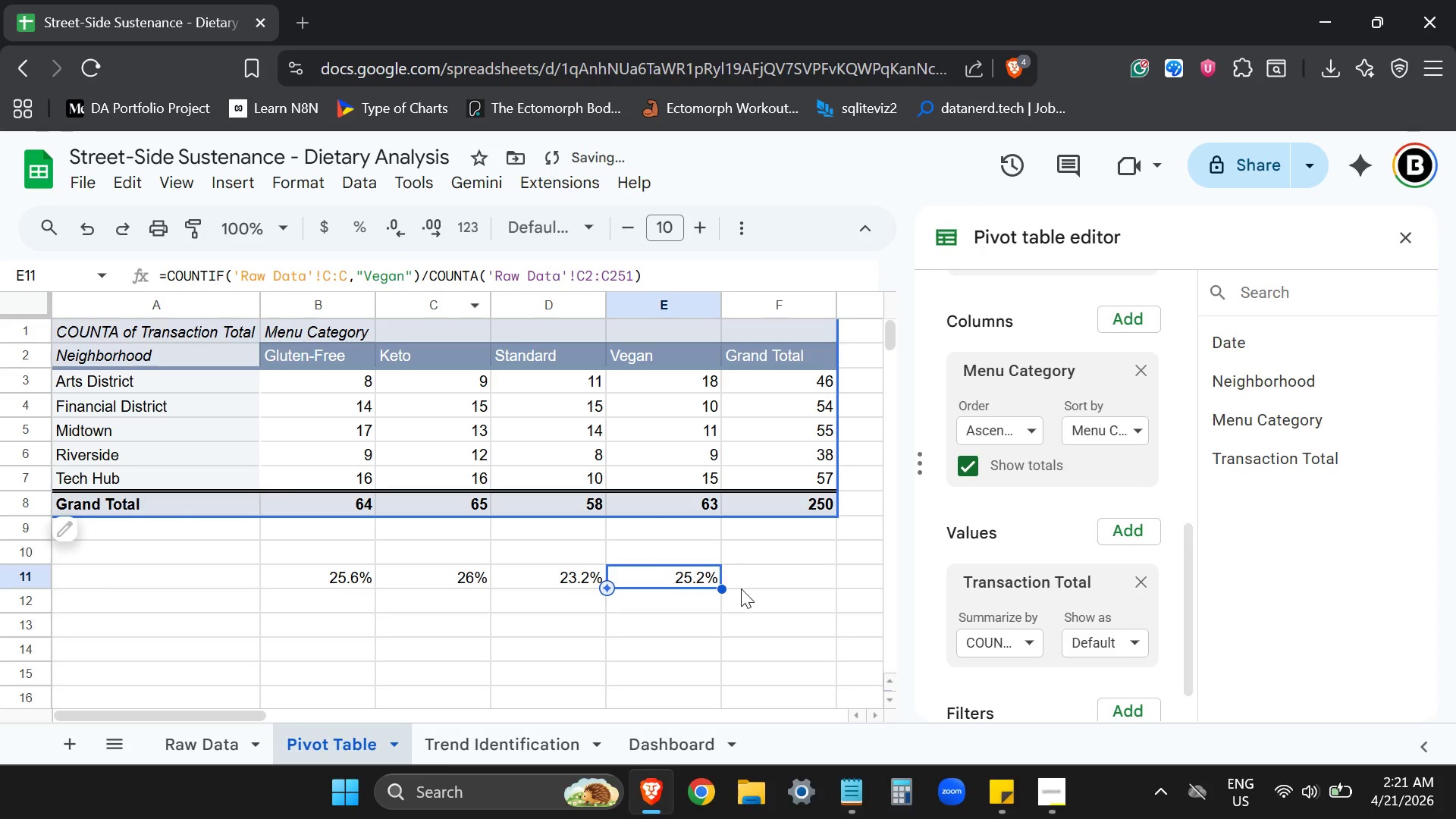 
left_click([754, 579])
 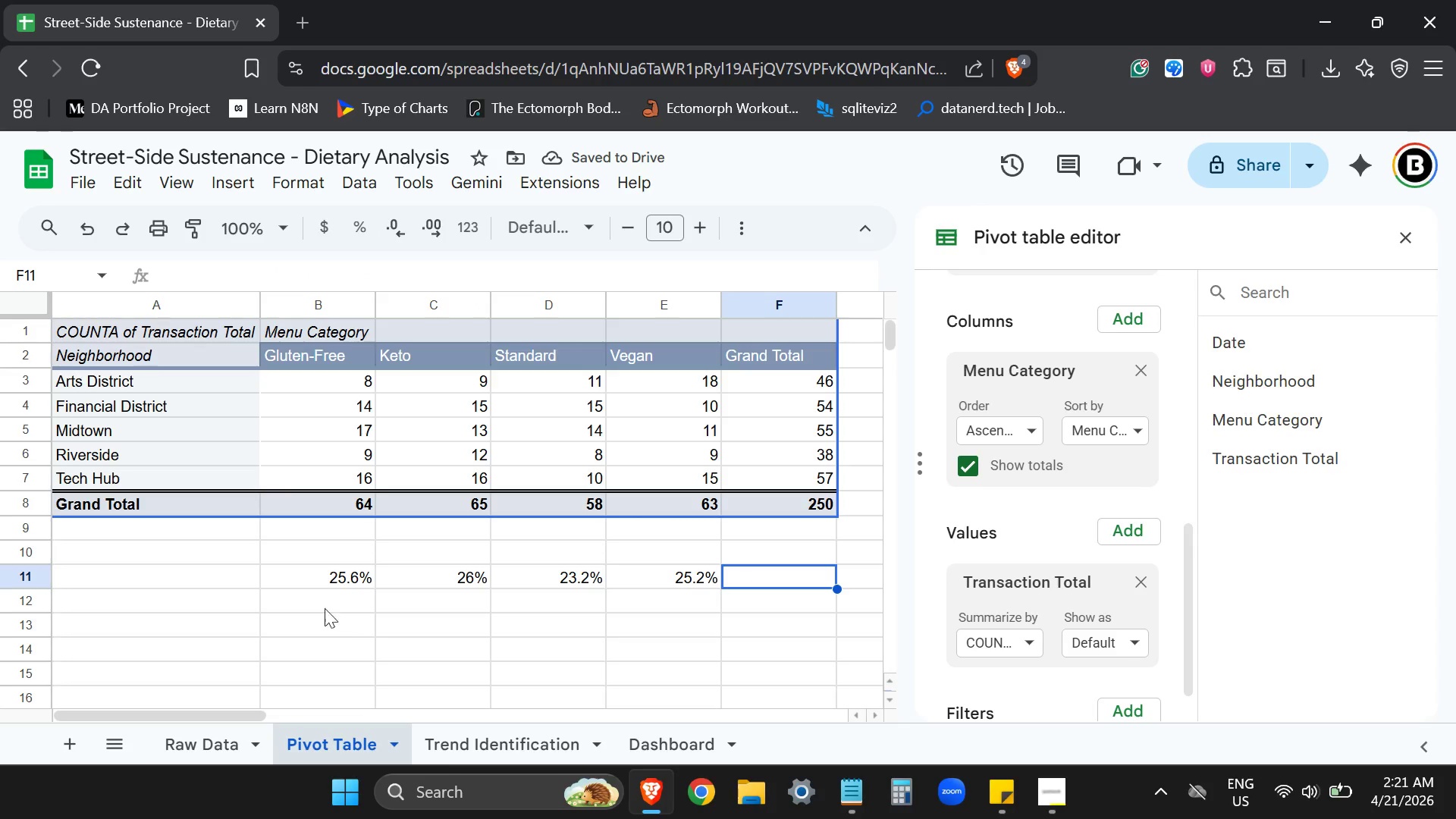 
left_click([284, 588])
 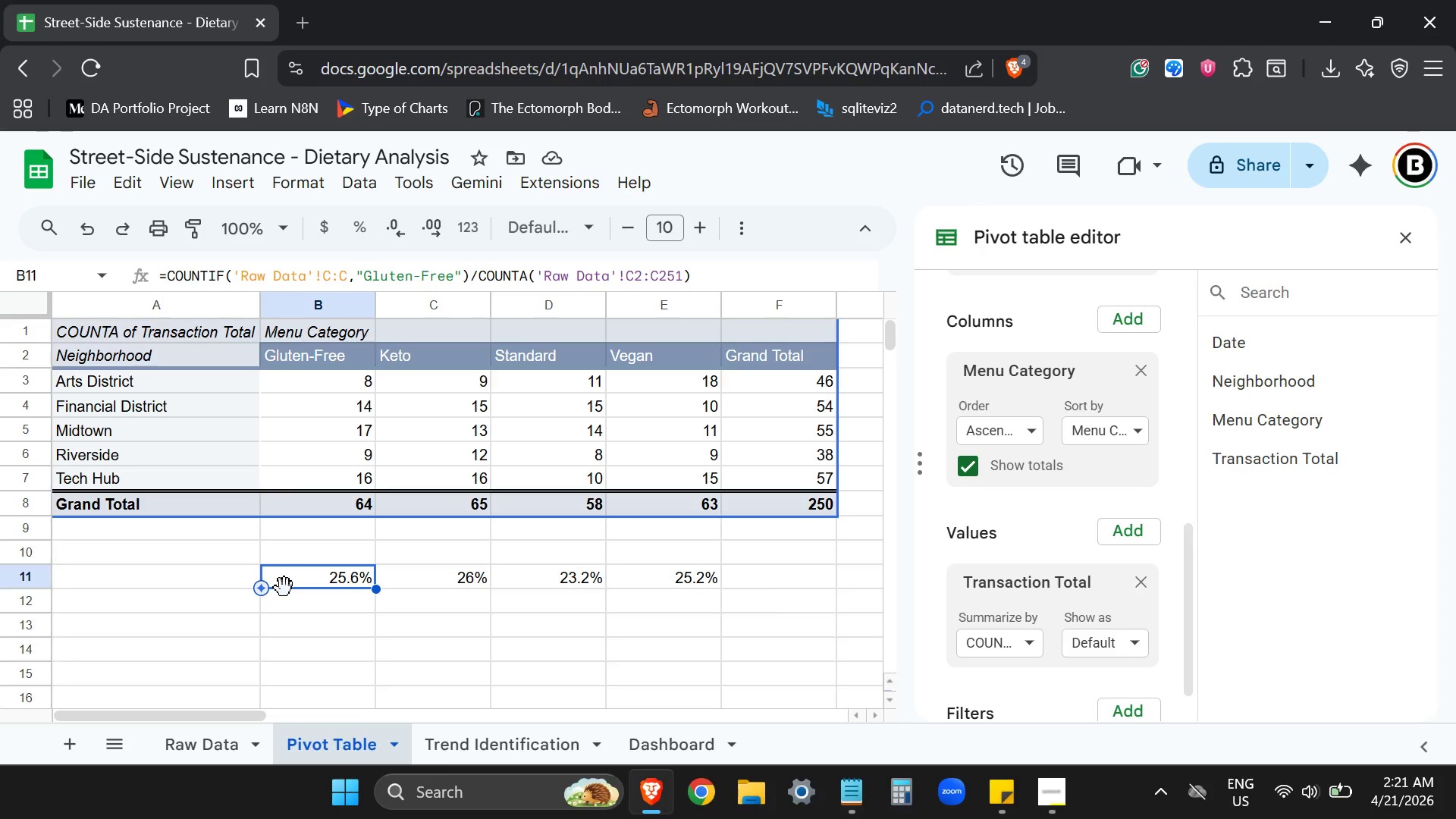 
wait(6.33)
 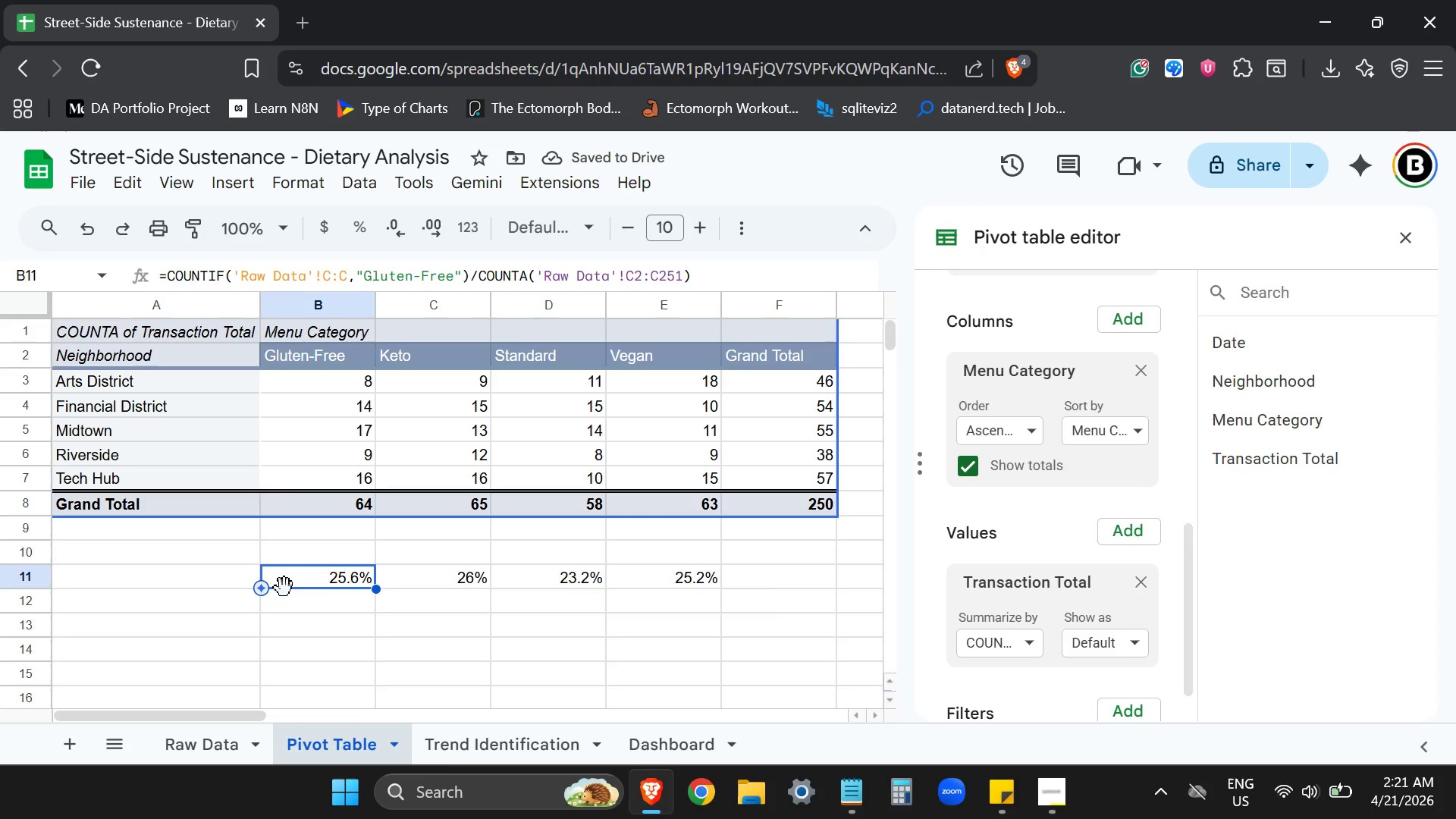 
left_click([496, 742])
 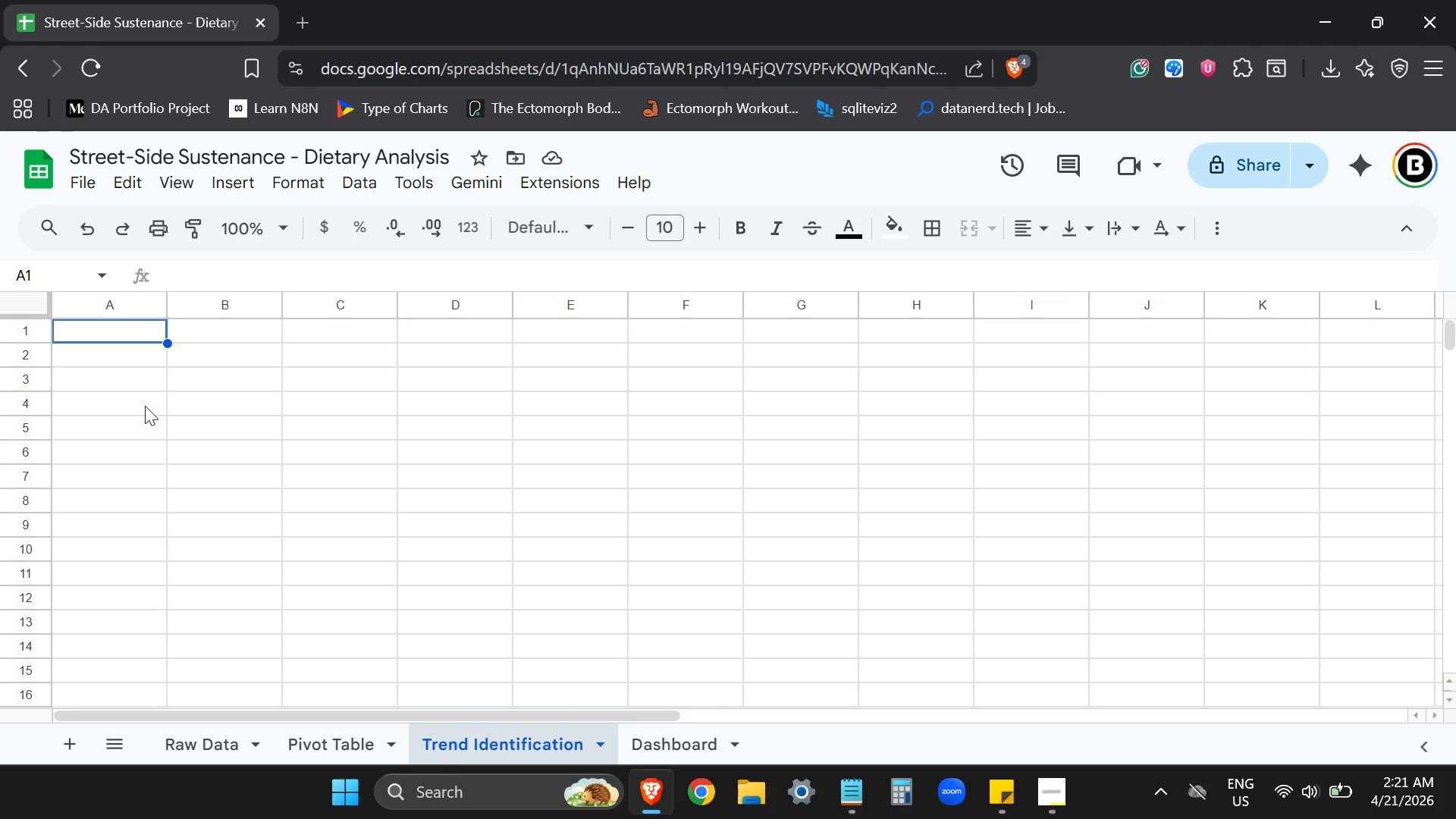 
type(Neighborhood)
 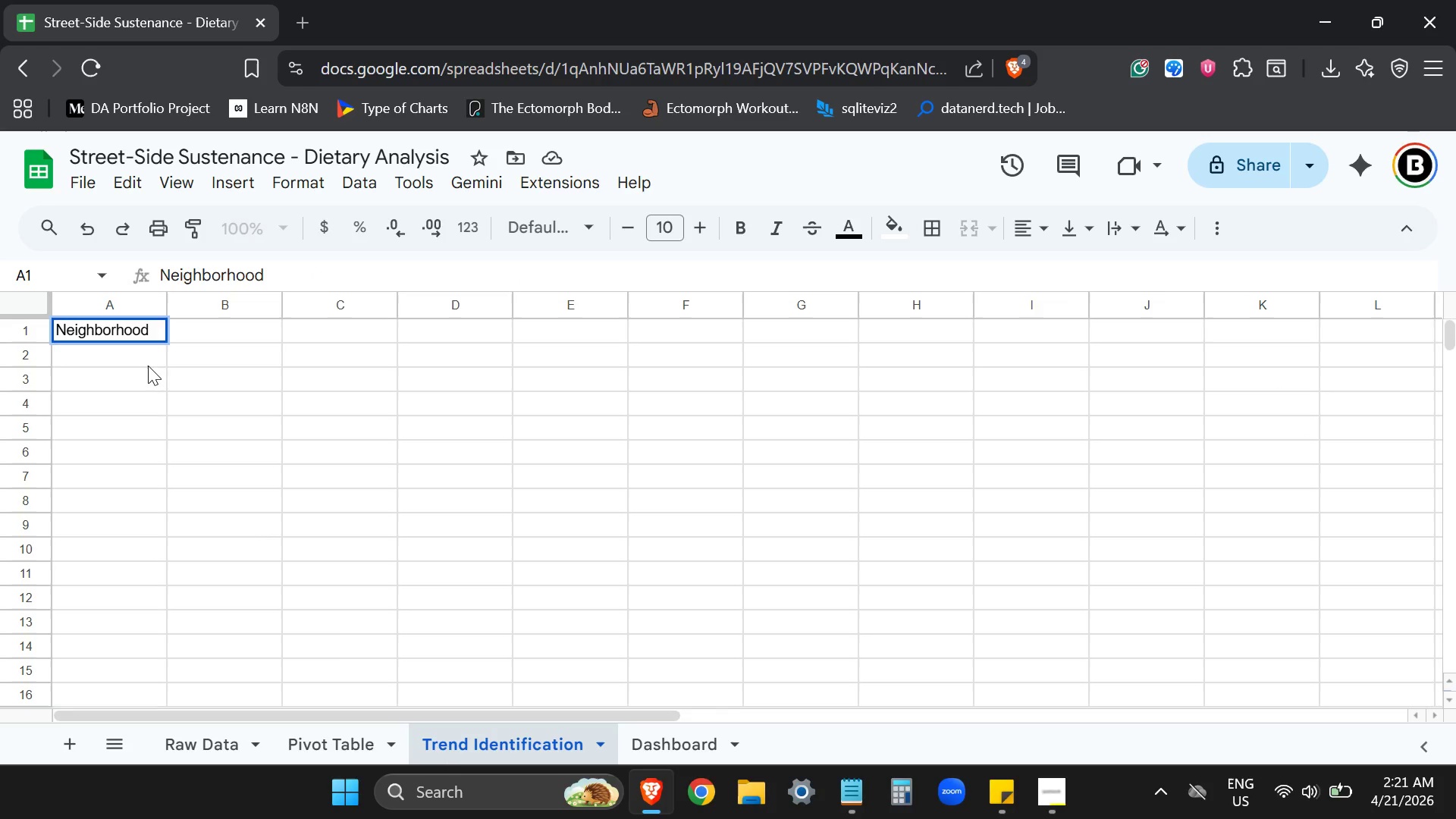 
key(ArrowRight)
 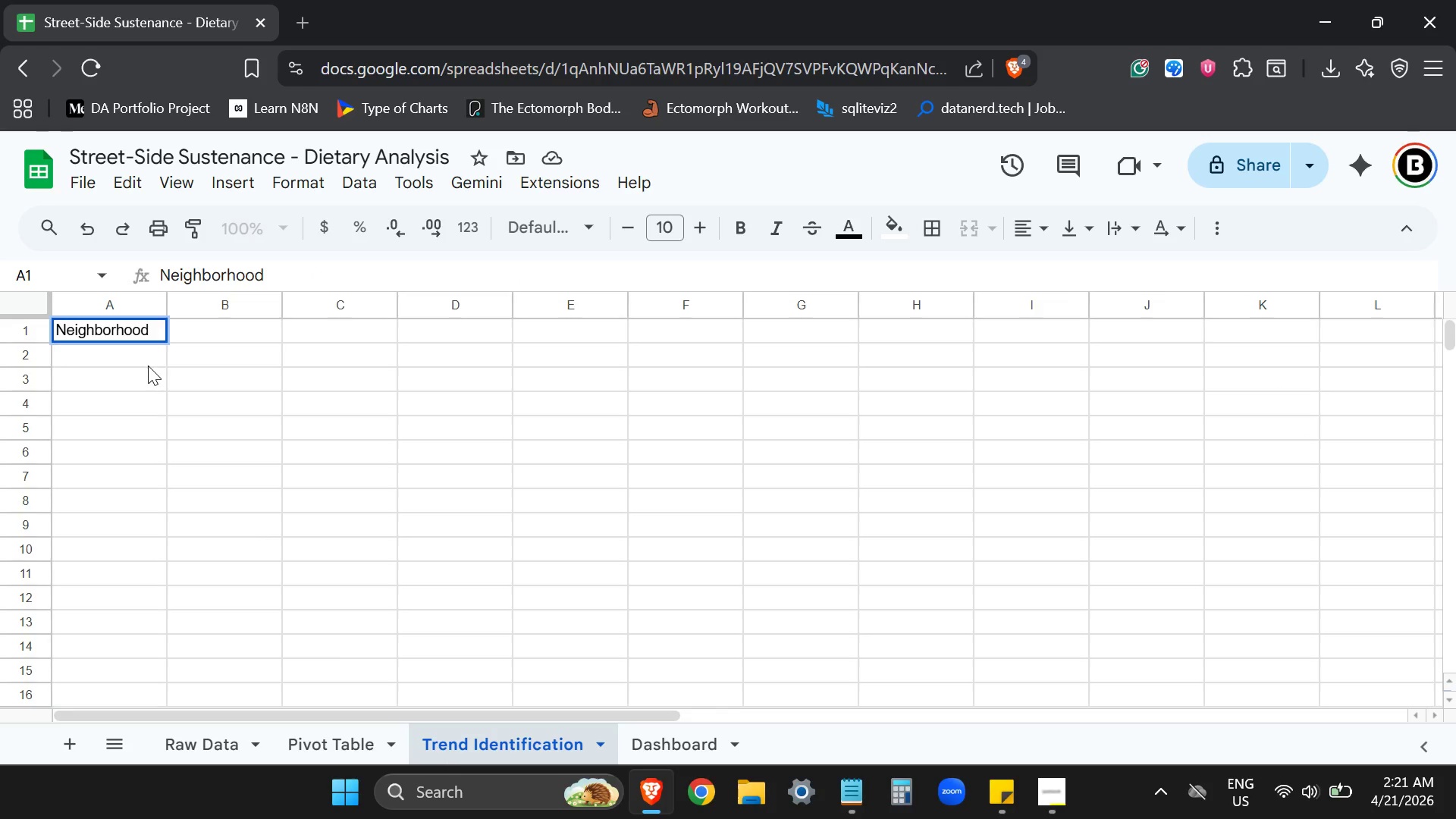 
type(Week 1 Vol.)
 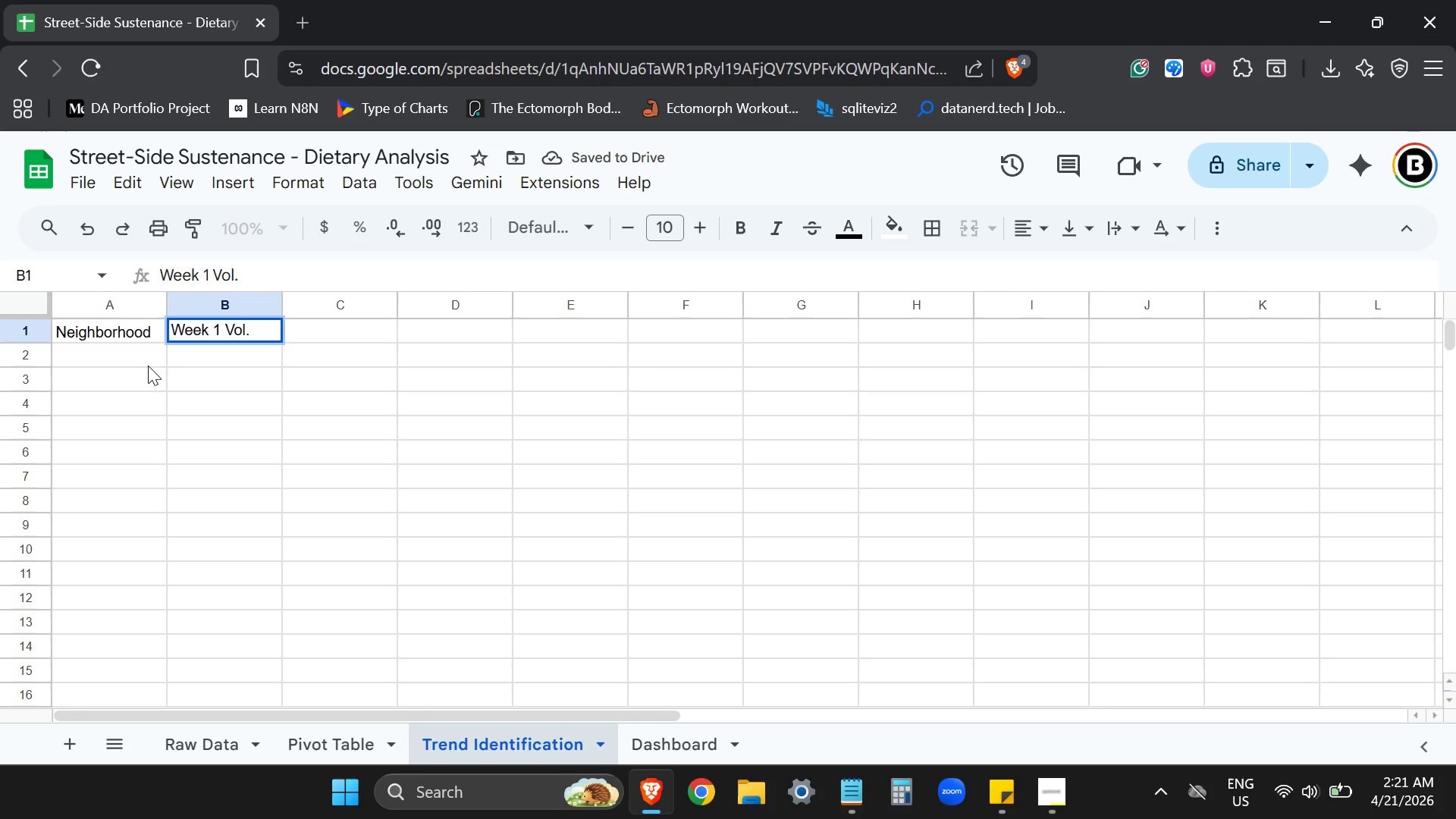 
key(ArrowRight)
 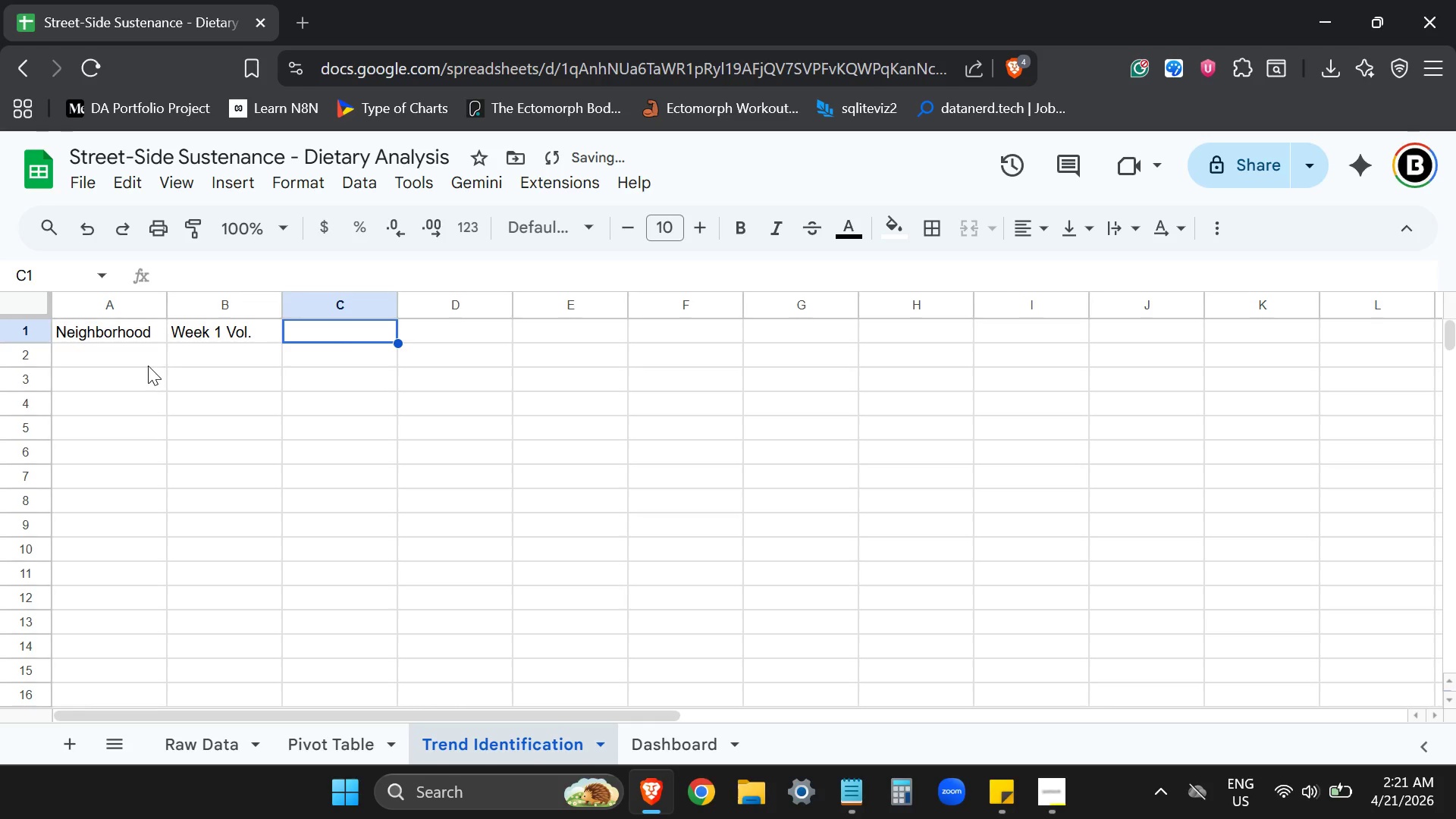 
type(Week 2 Vol.)
 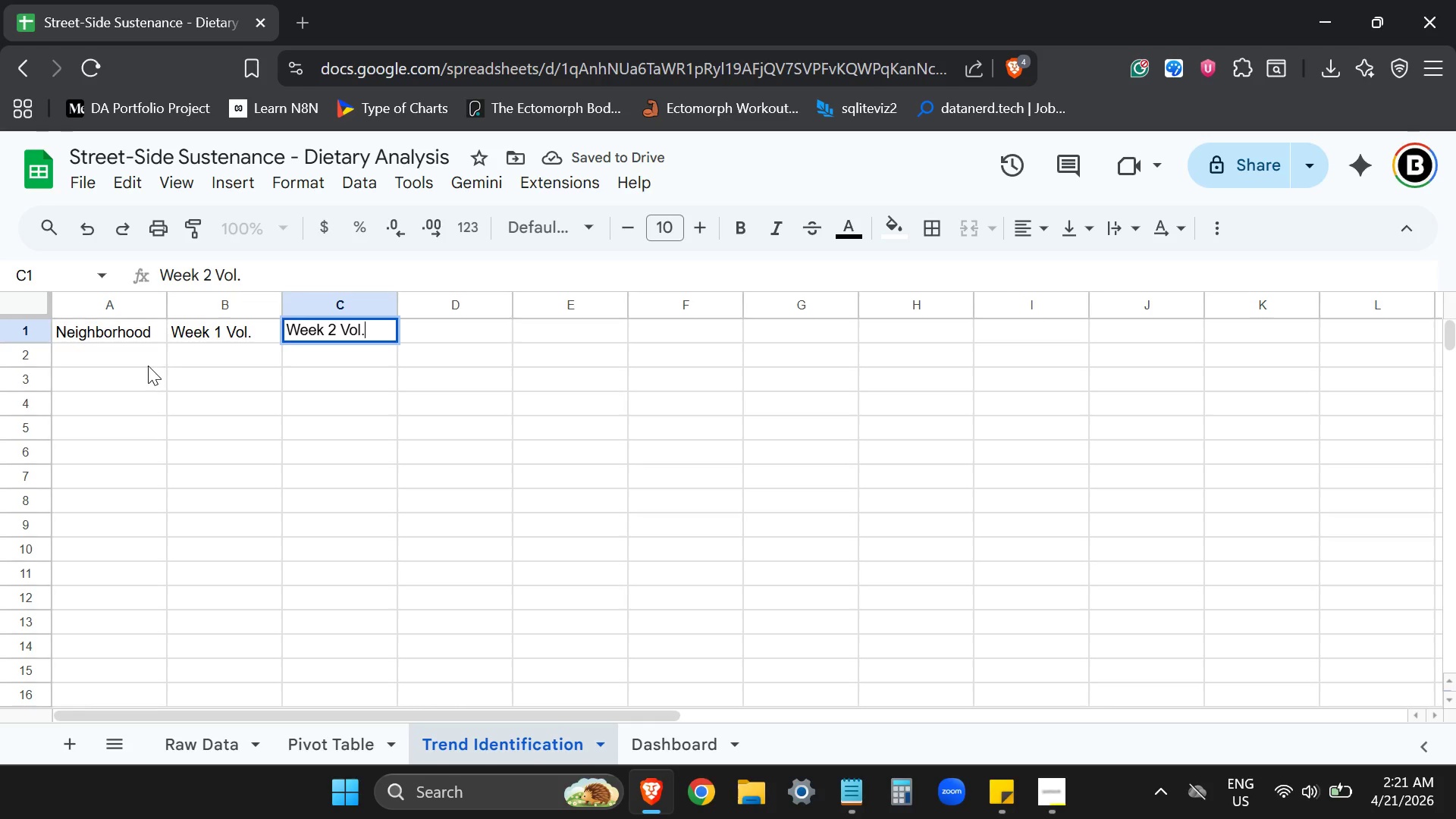 
key(ArrowRight)
 